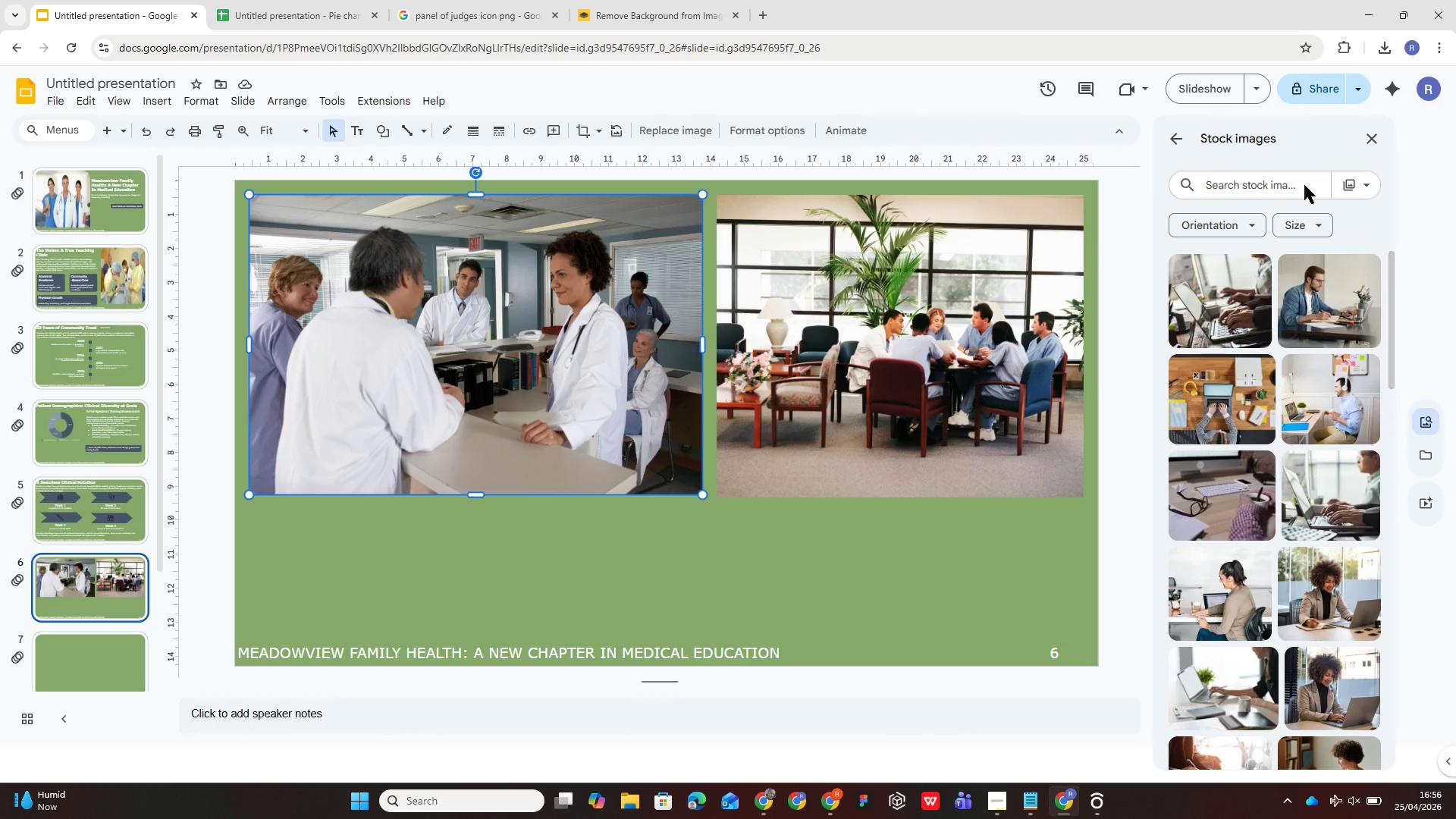 
key(Control+Z)
 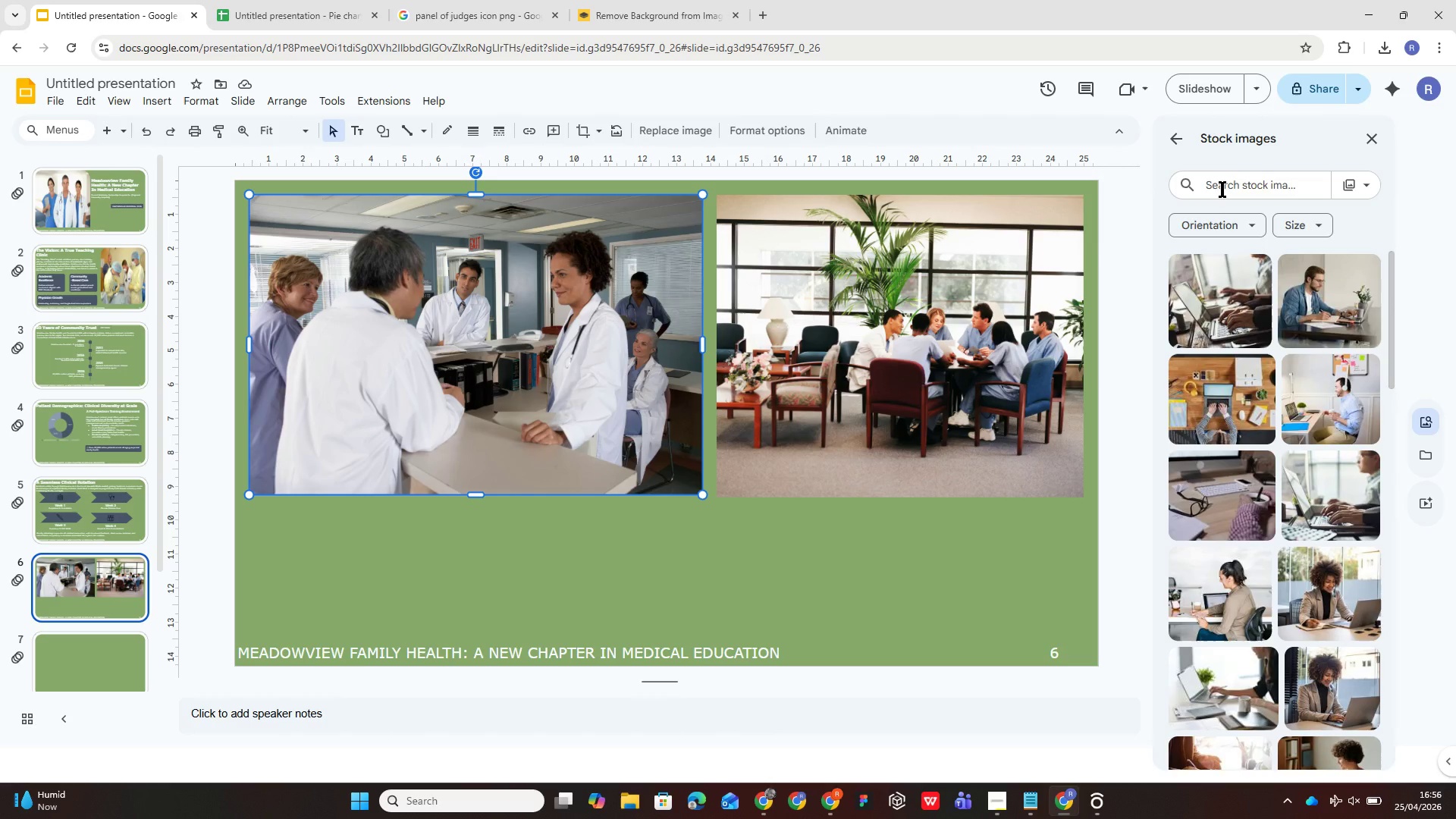 
key(Control+Z)
 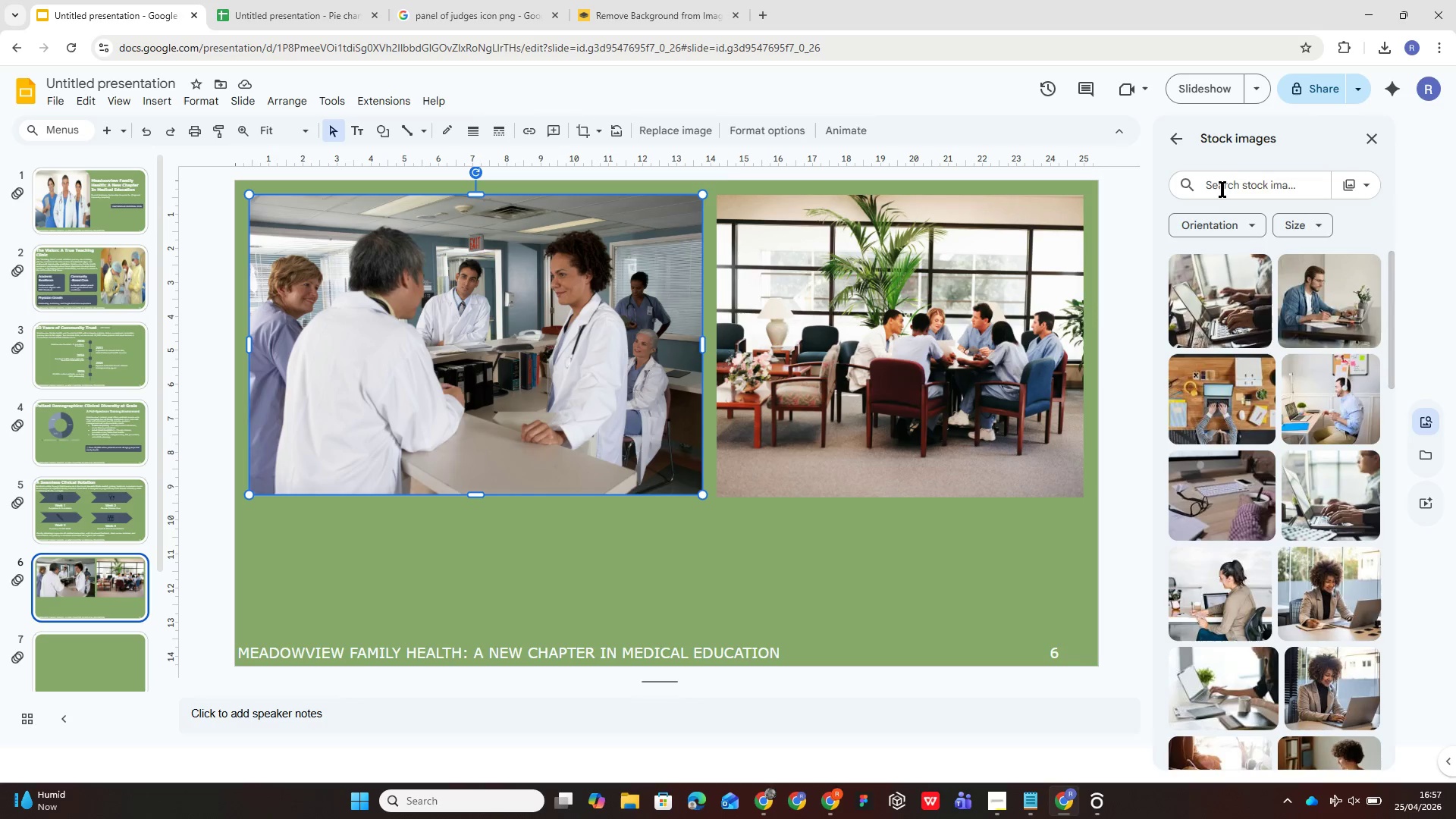 
key(Control+Z)
 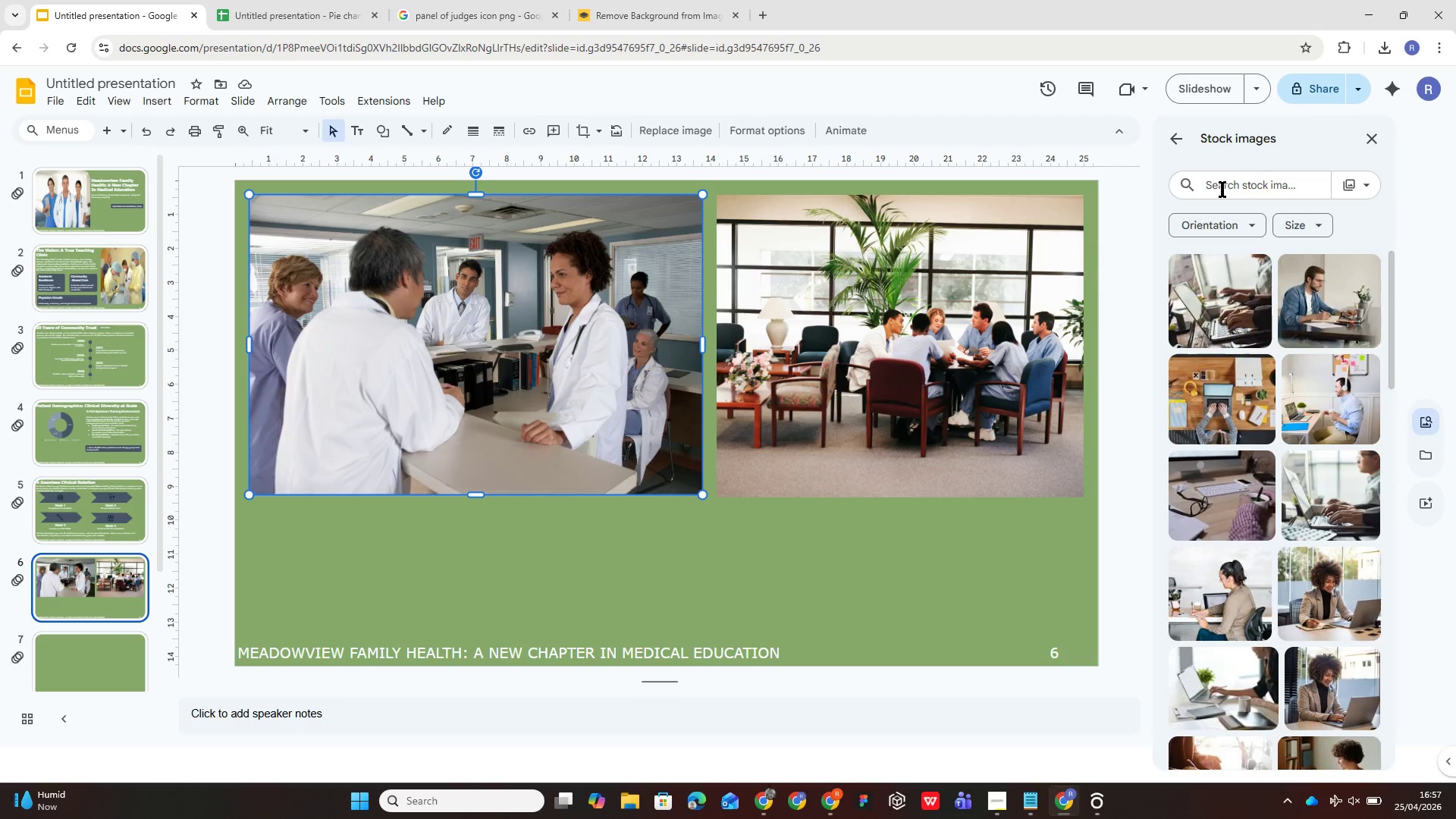 
key(Control+Z)
 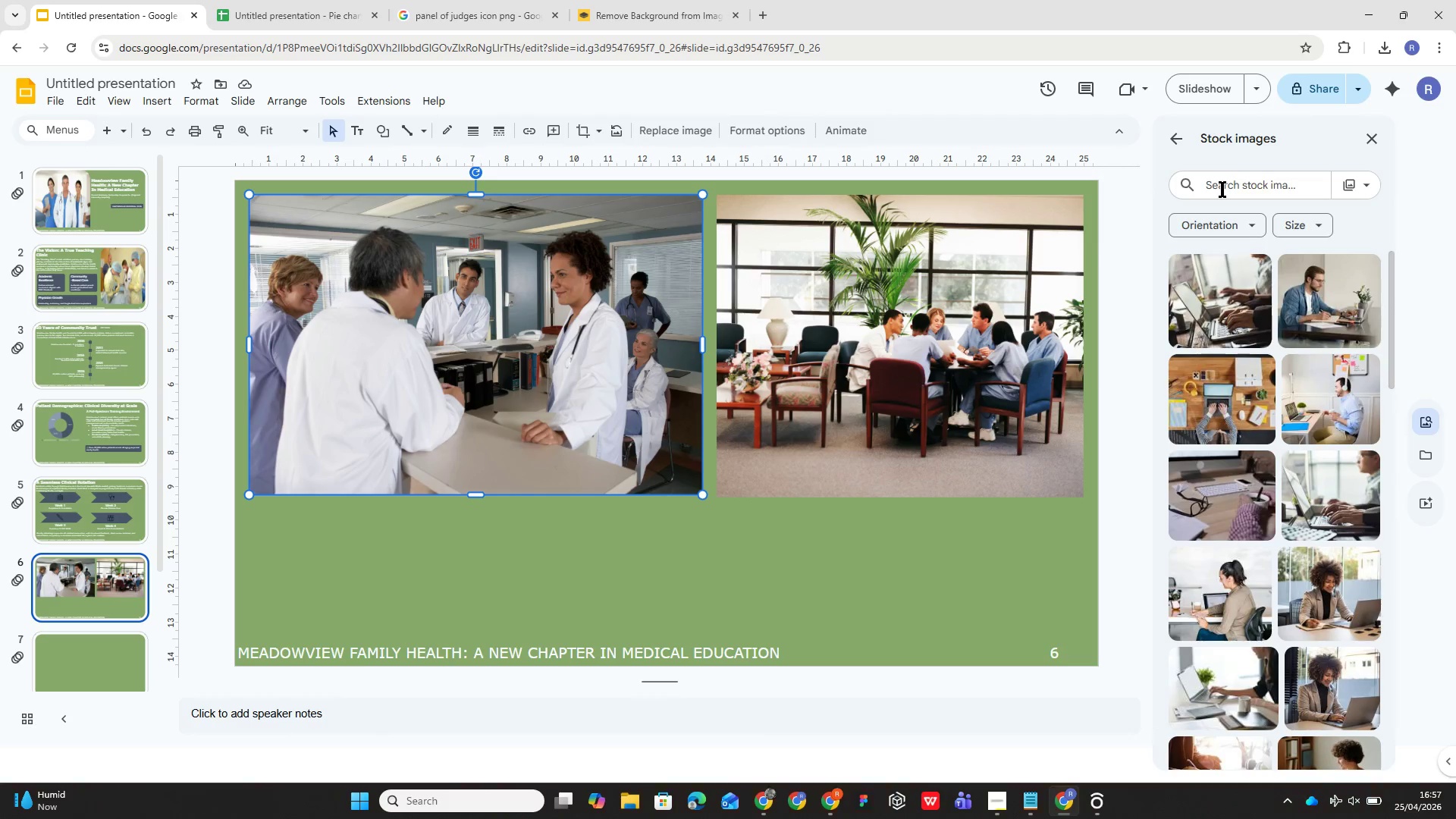 
key(Control+Z)
 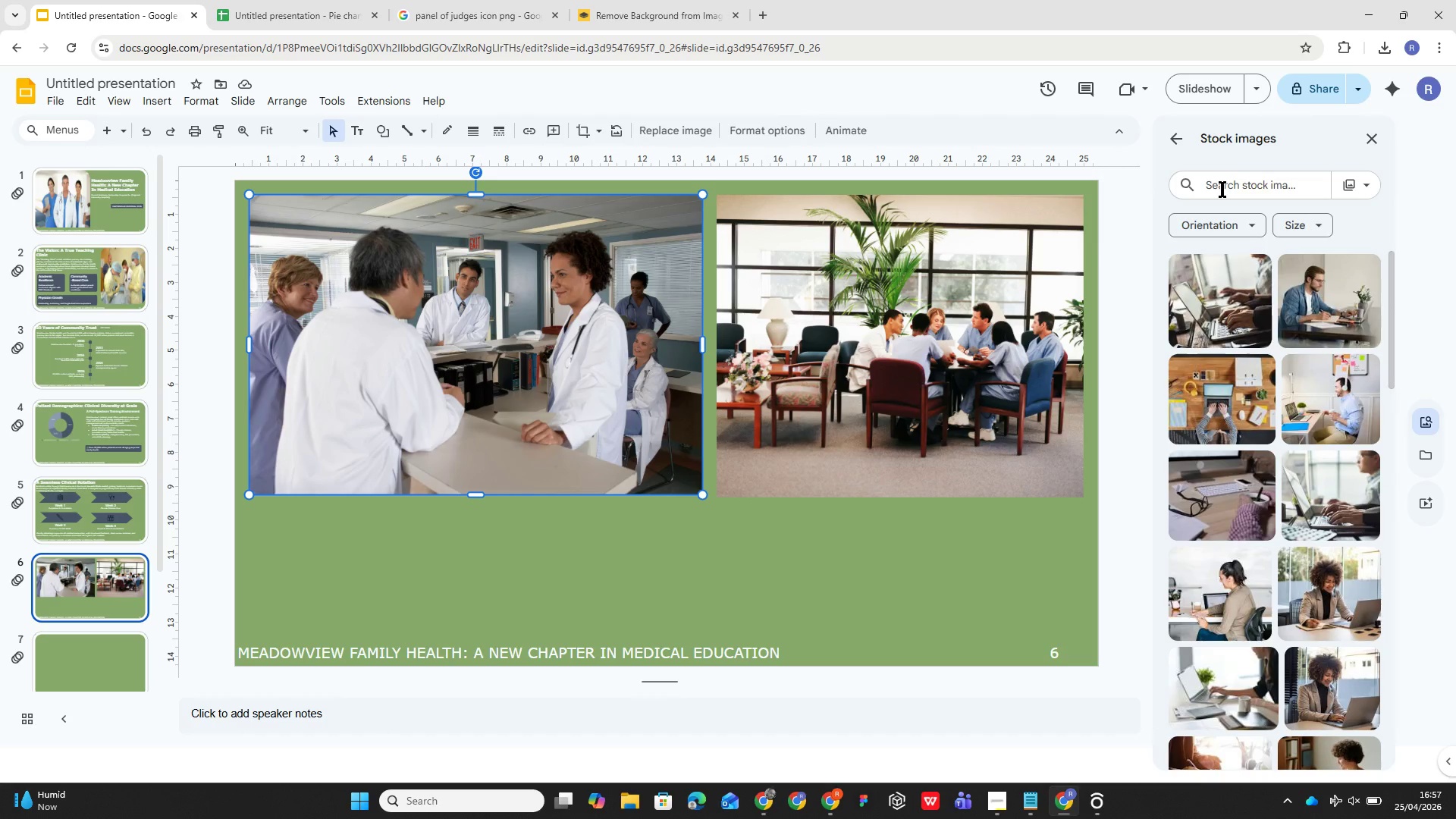 
key(Control+ControlLeft)
 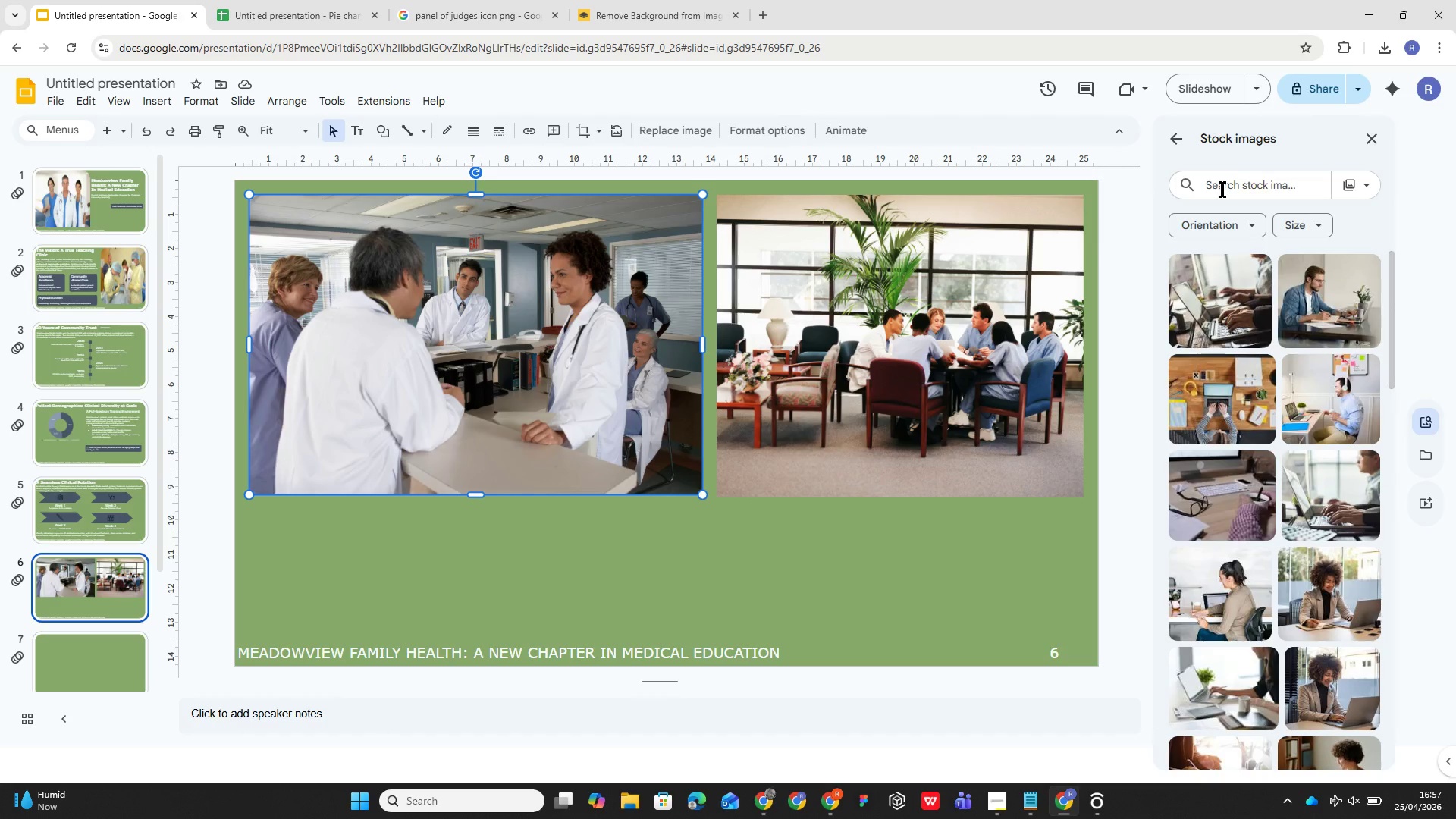 
key(Control+Z)
 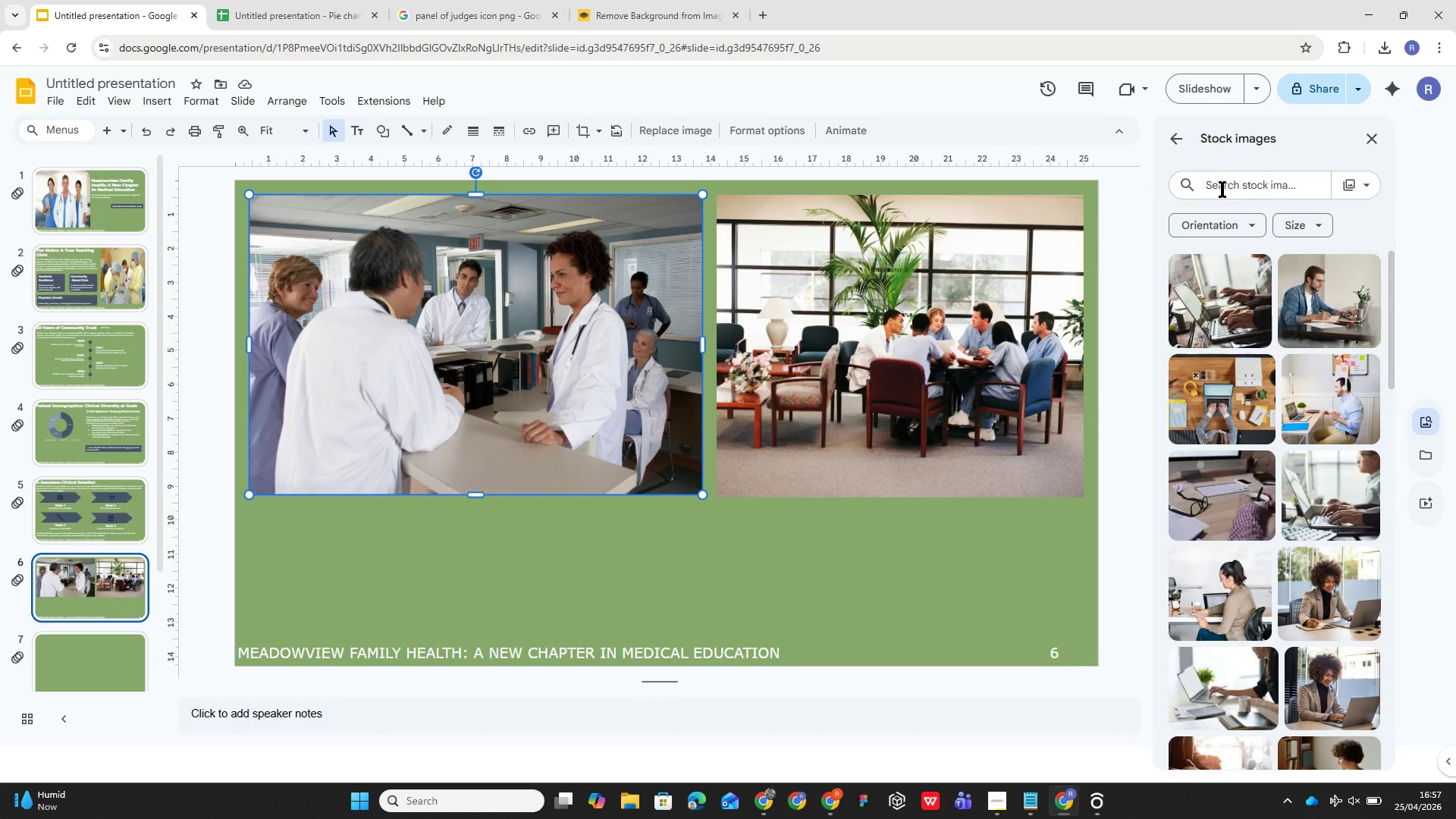 
left_click([1222, 189])
 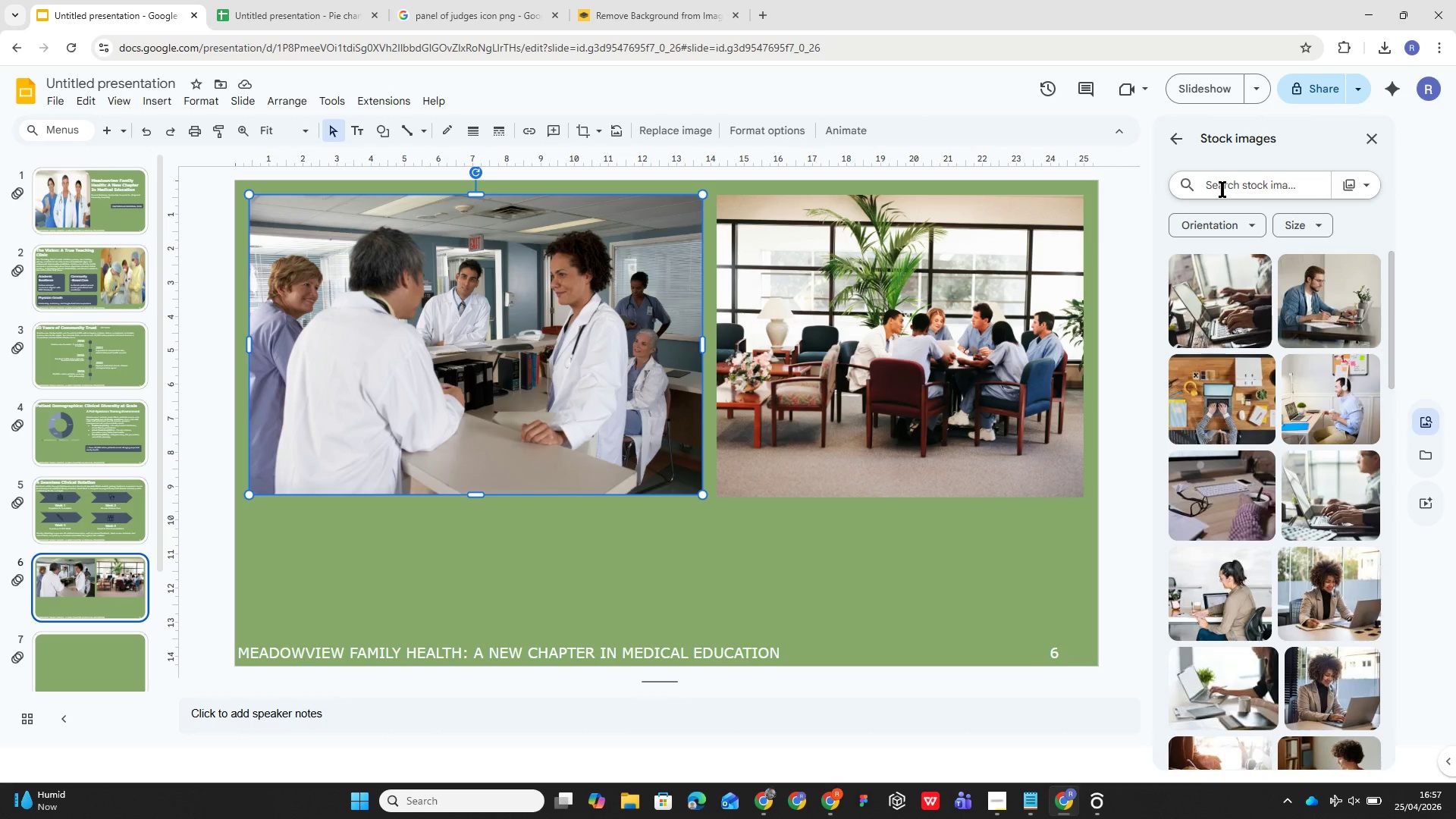 
type(exam halls for doctors in an hospital)
 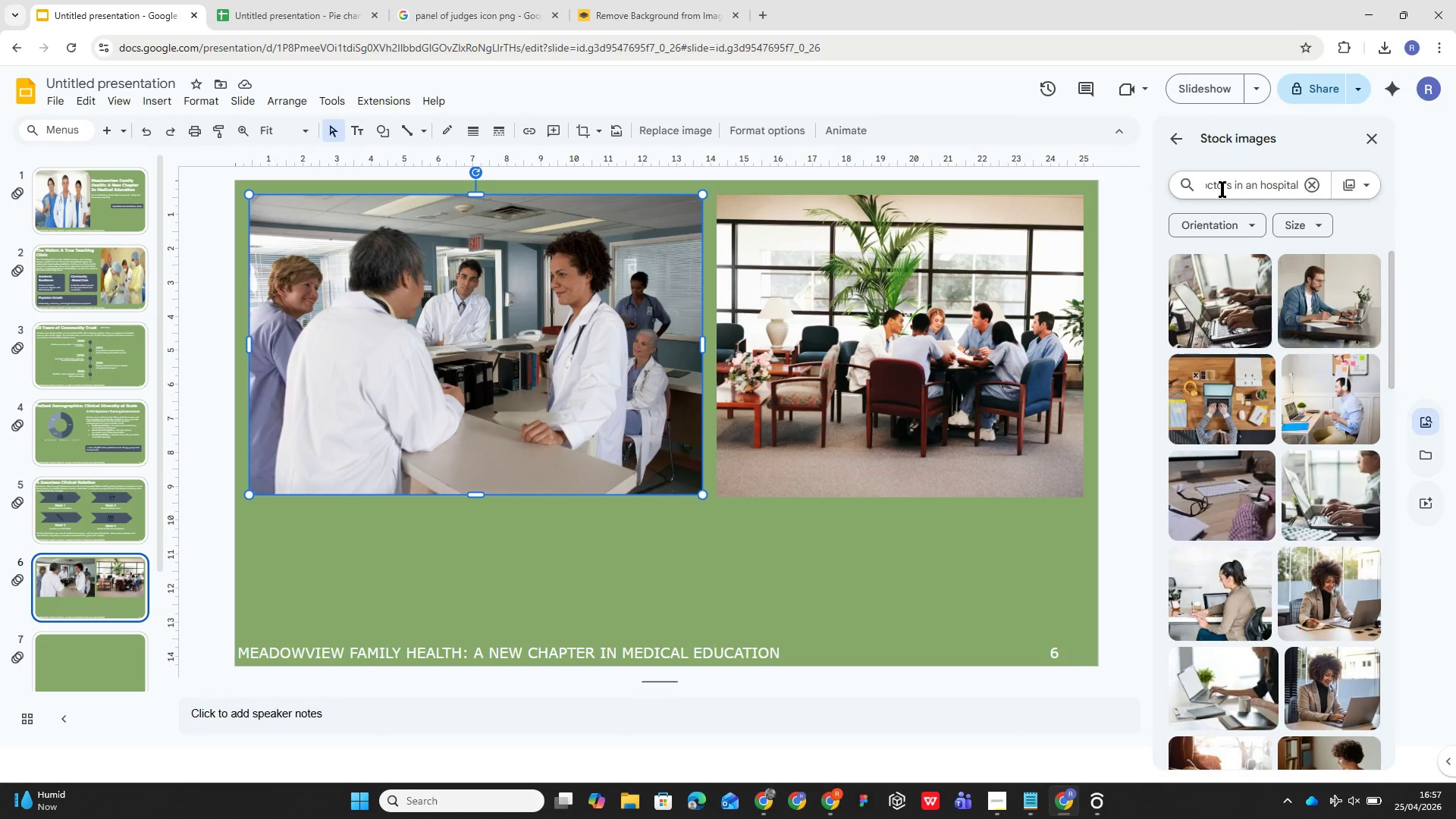 
key(Enter)
 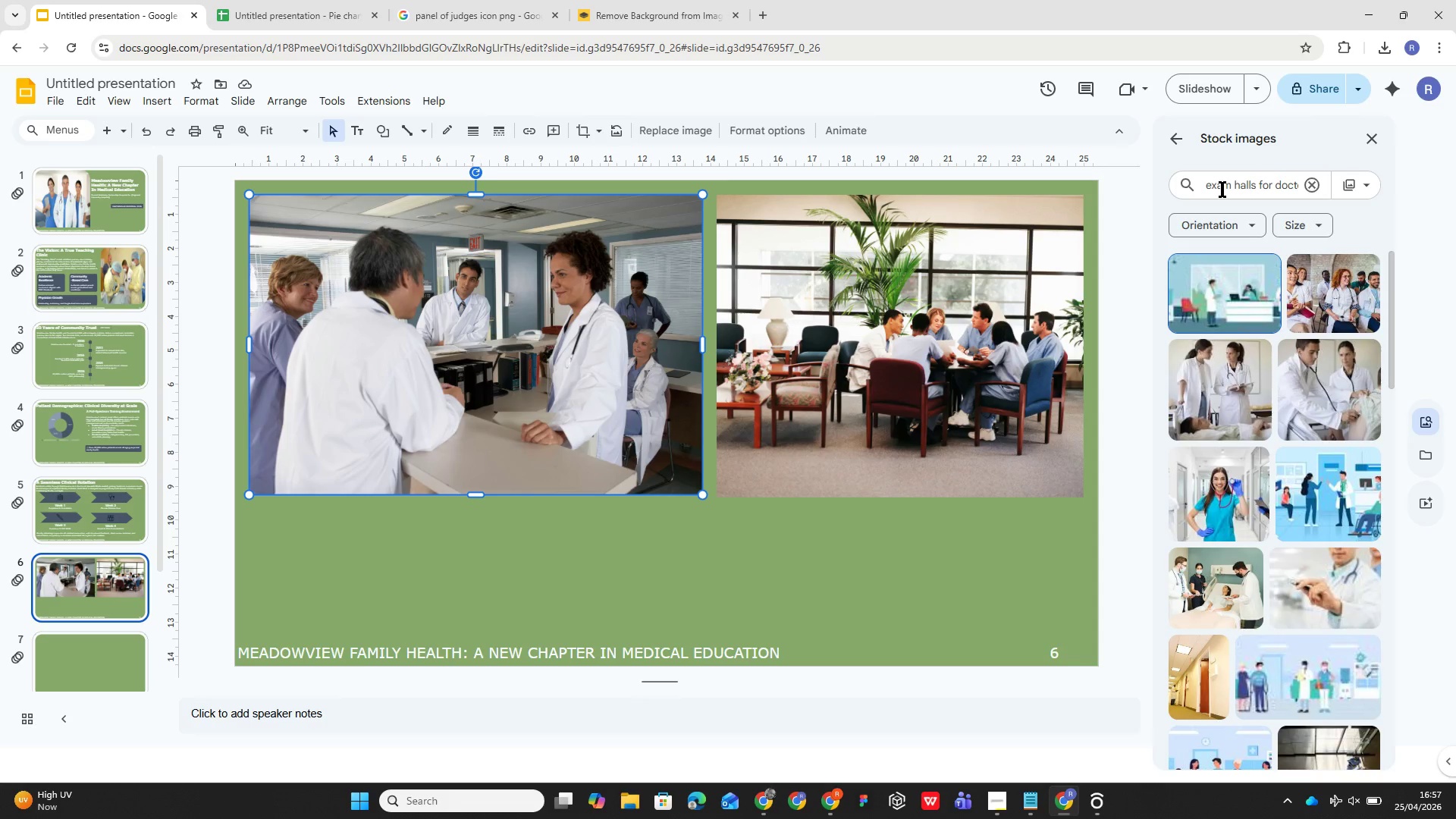 
wait(38.06)
 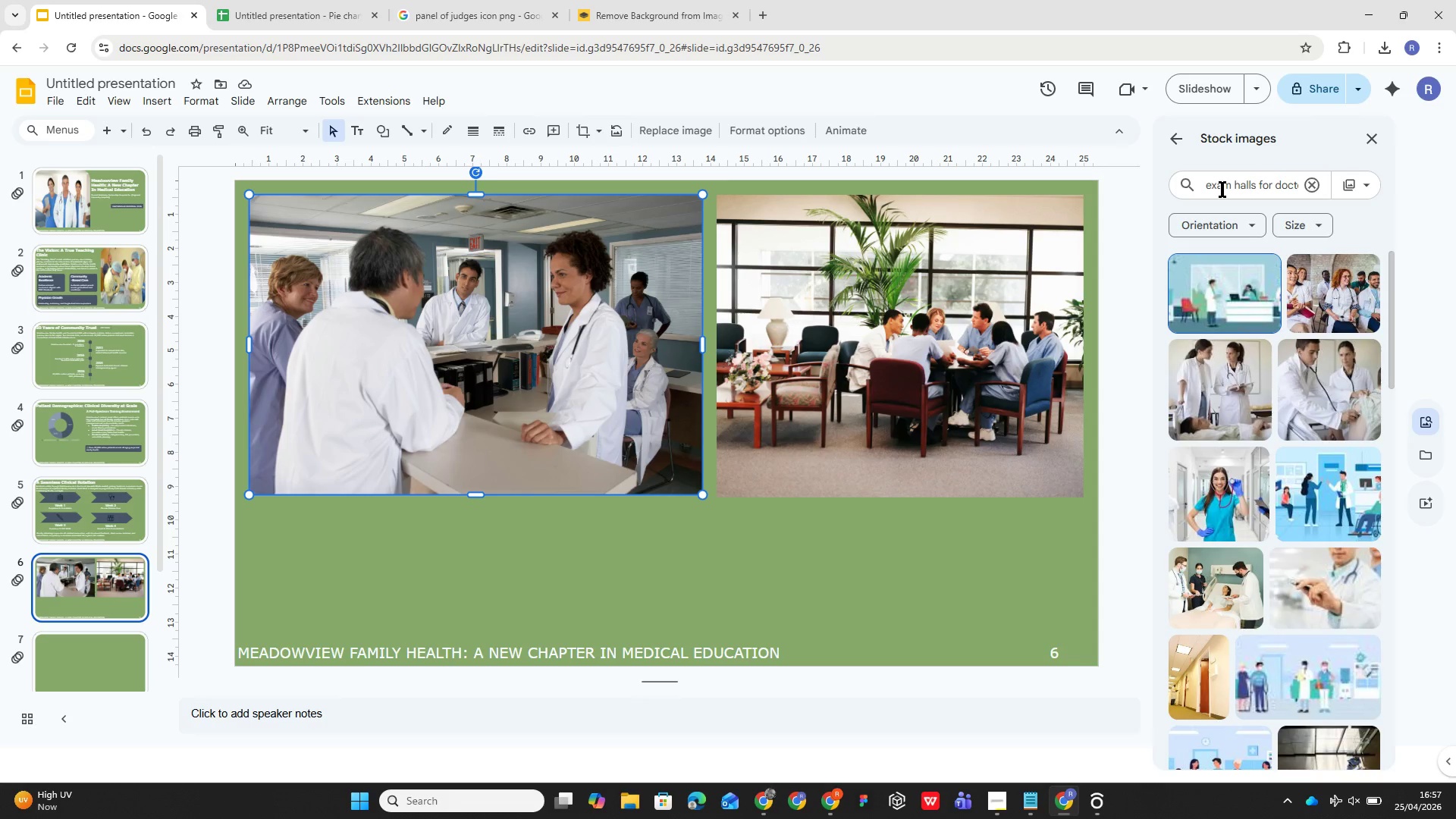 
scroll: coordinate [1307, 576], scroll_direction: down, amount: 12.0
 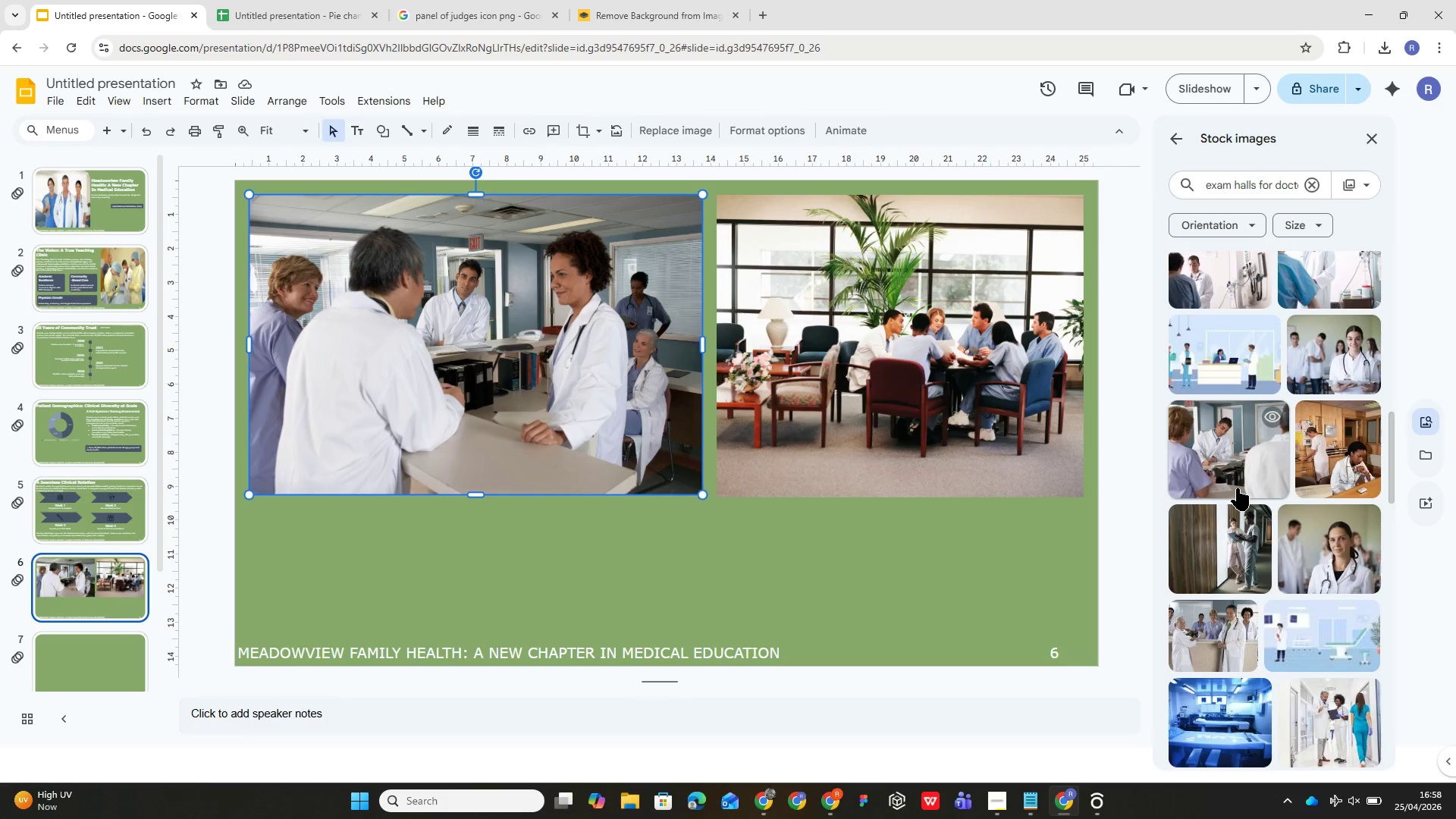 
wait(29.3)
 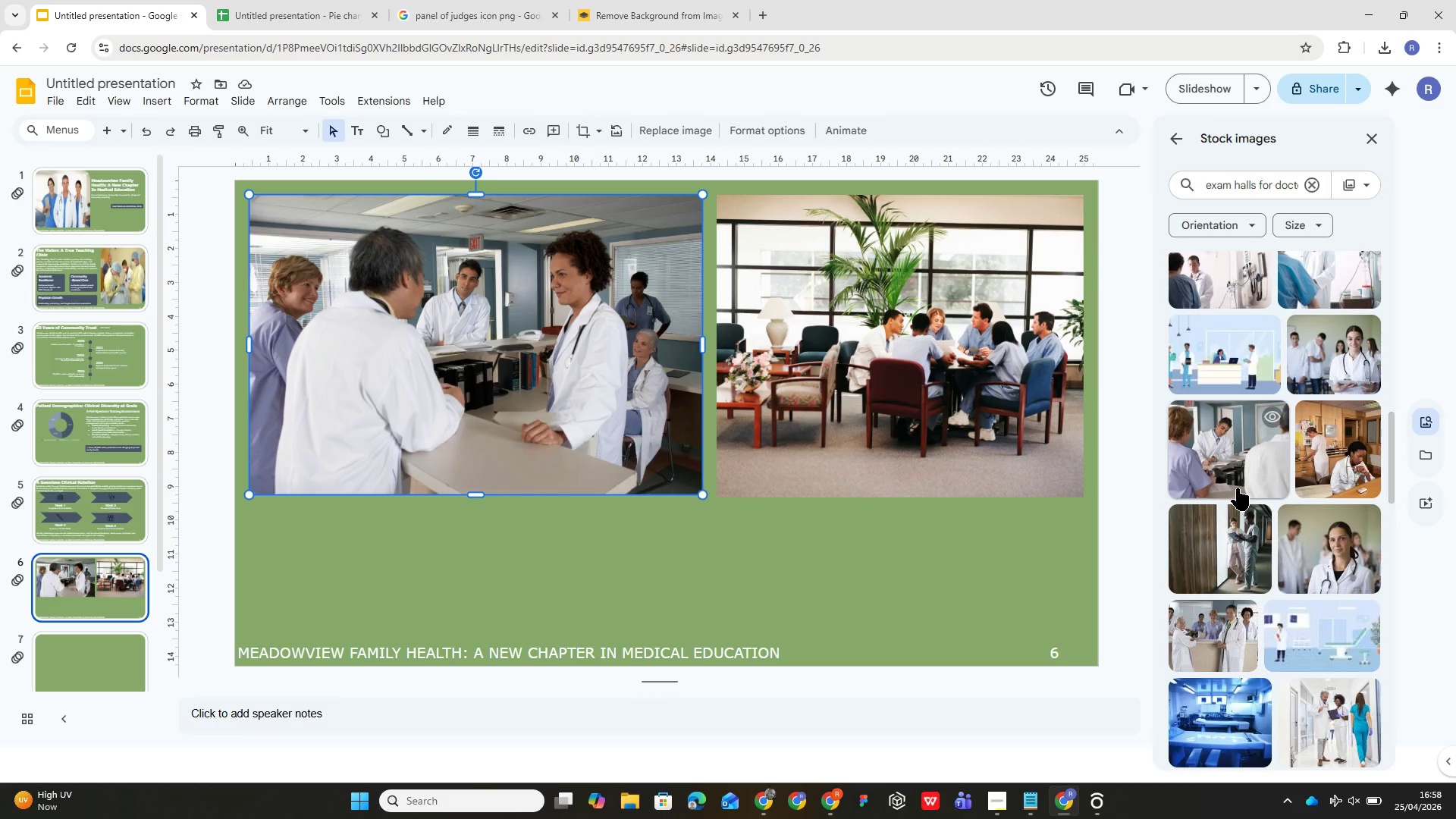 
scroll: coordinate [1343, 592], scroll_direction: down, amount: 28.0
 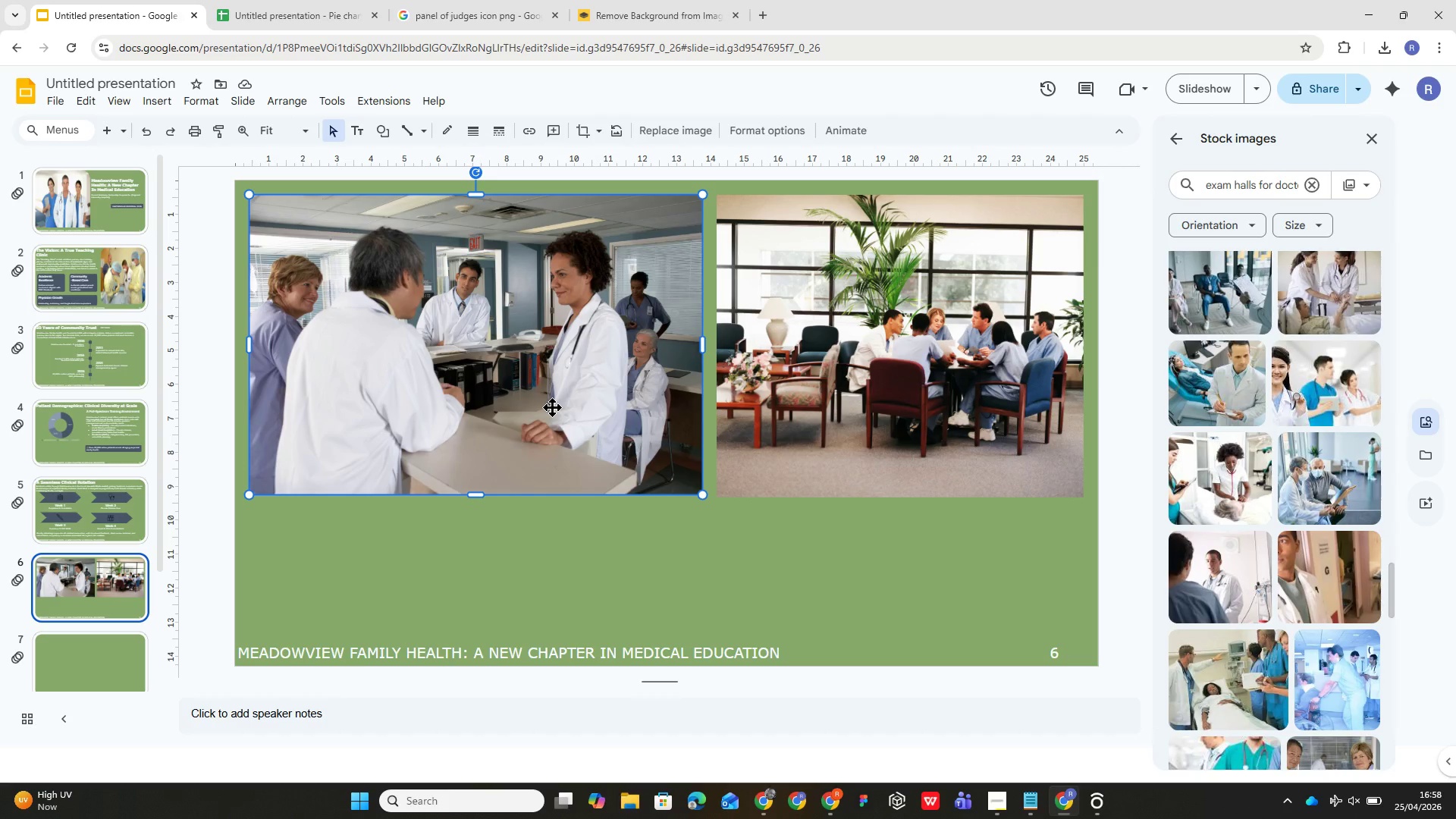 
wait(7.51)
 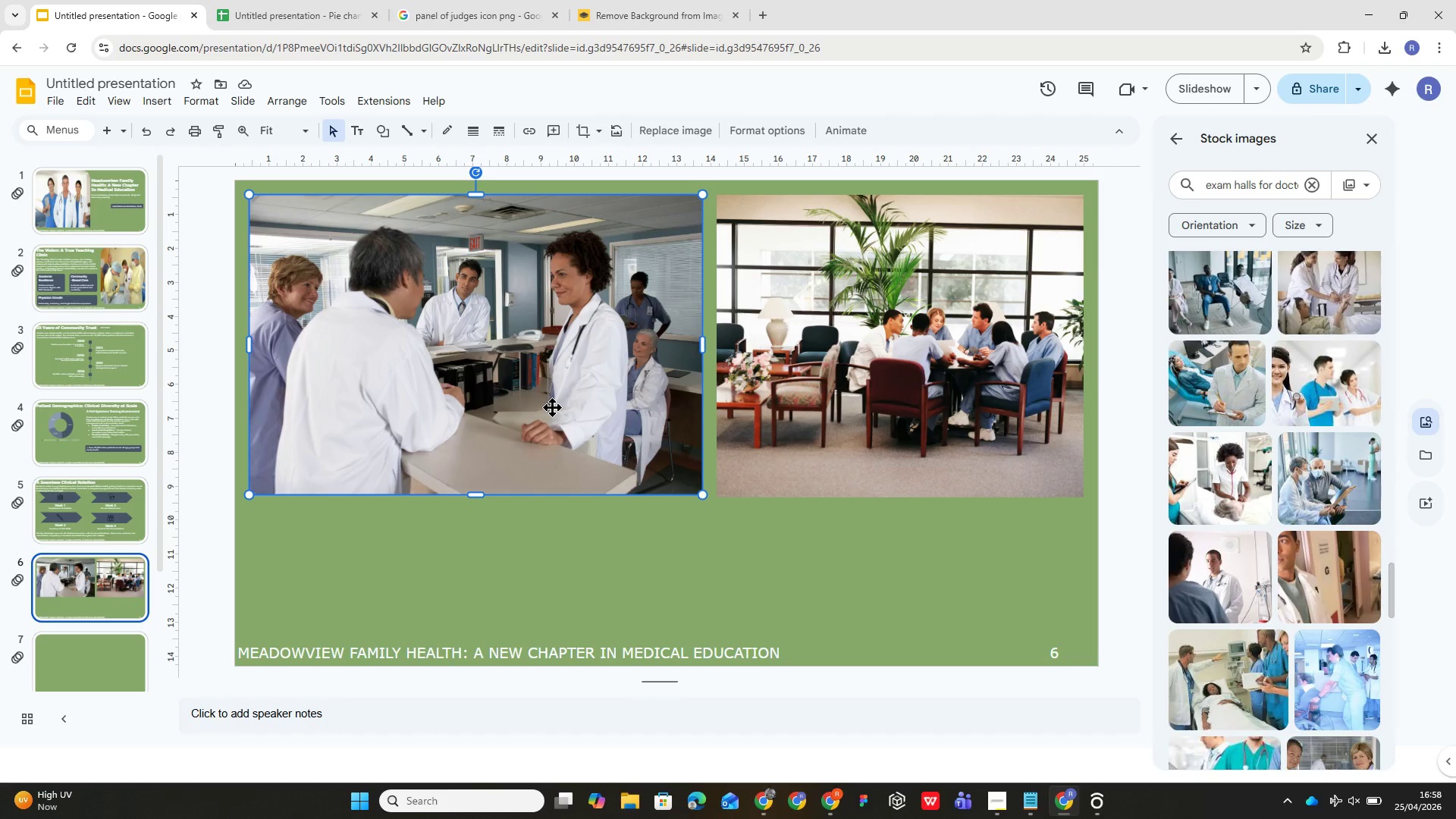 
left_click([1309, 184])
 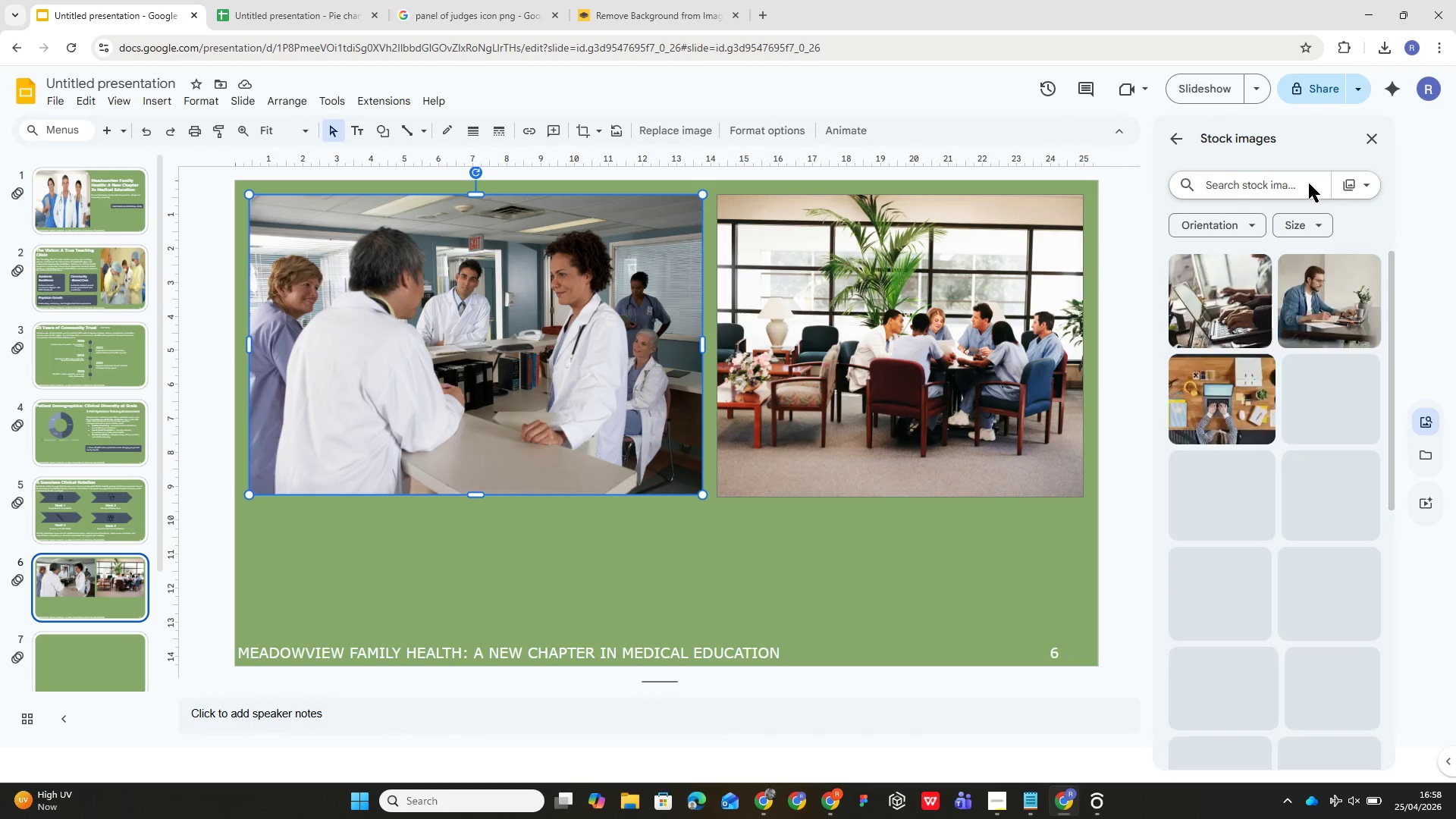 
type(o)
key(Backspace)
type(pt)
key(Backspace)
type(rivs)
key(Backspace)
type(ate study pods for doctors)
 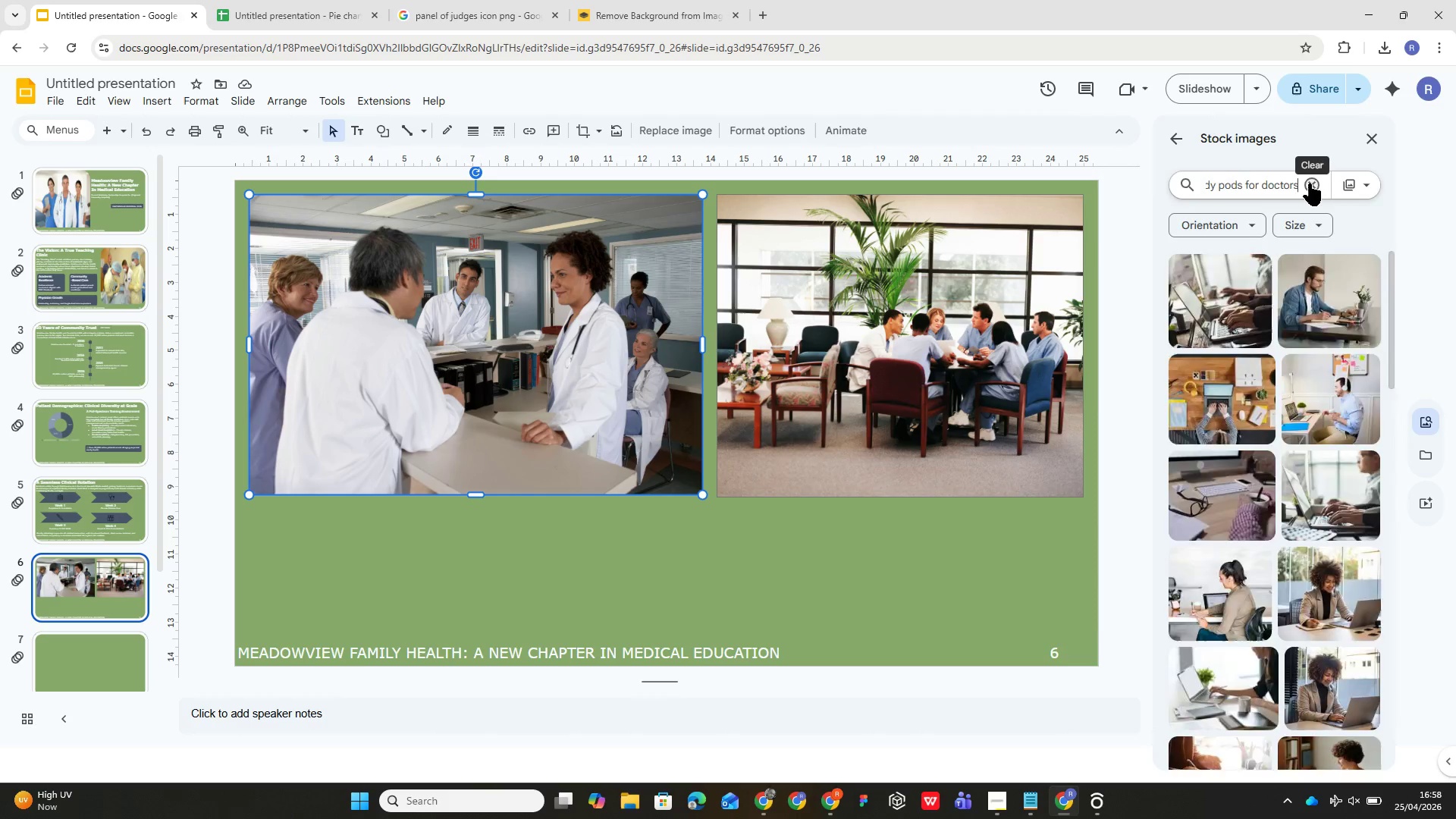 
key(Enter)
 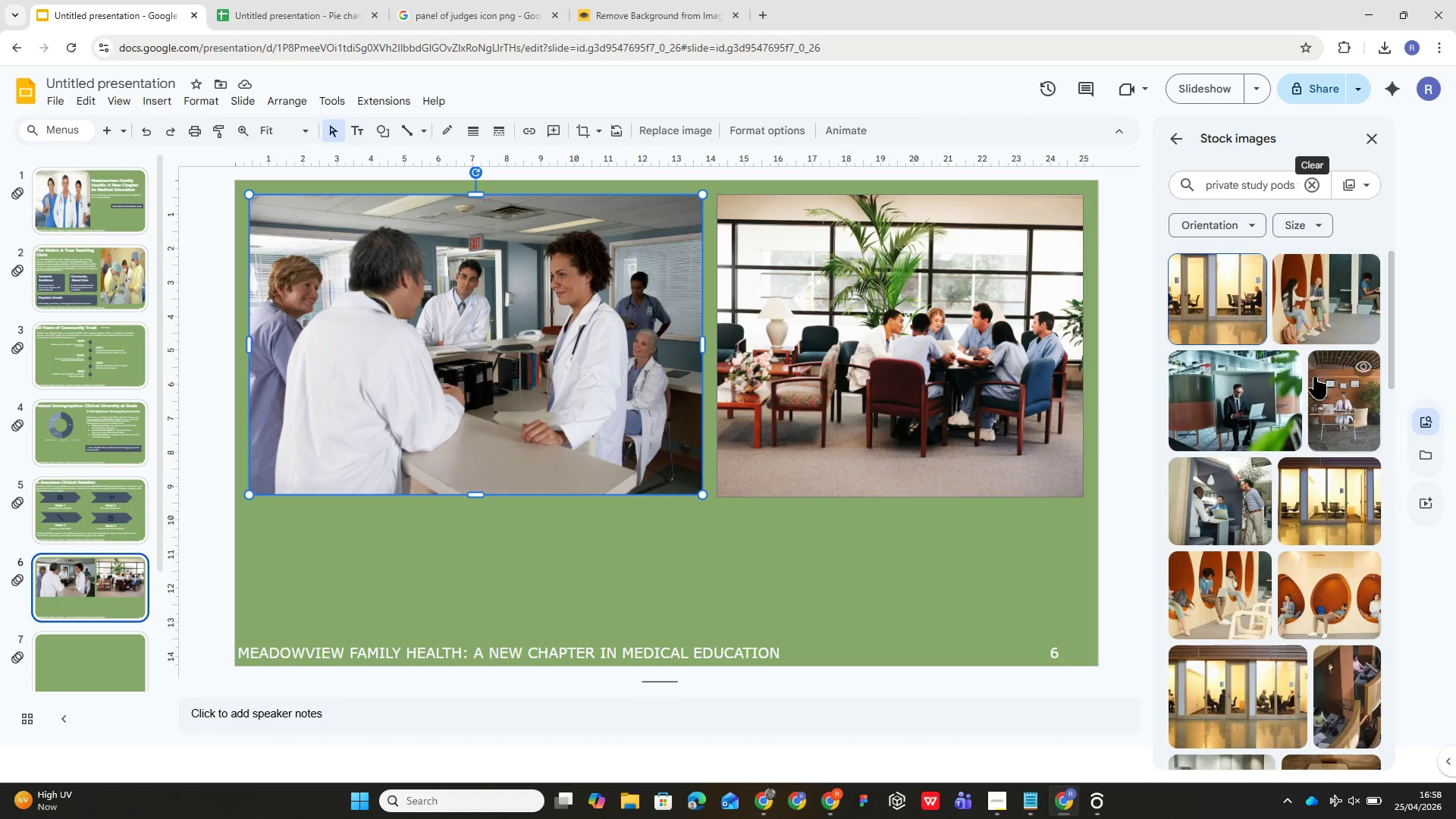 
left_click([1310, 327])
 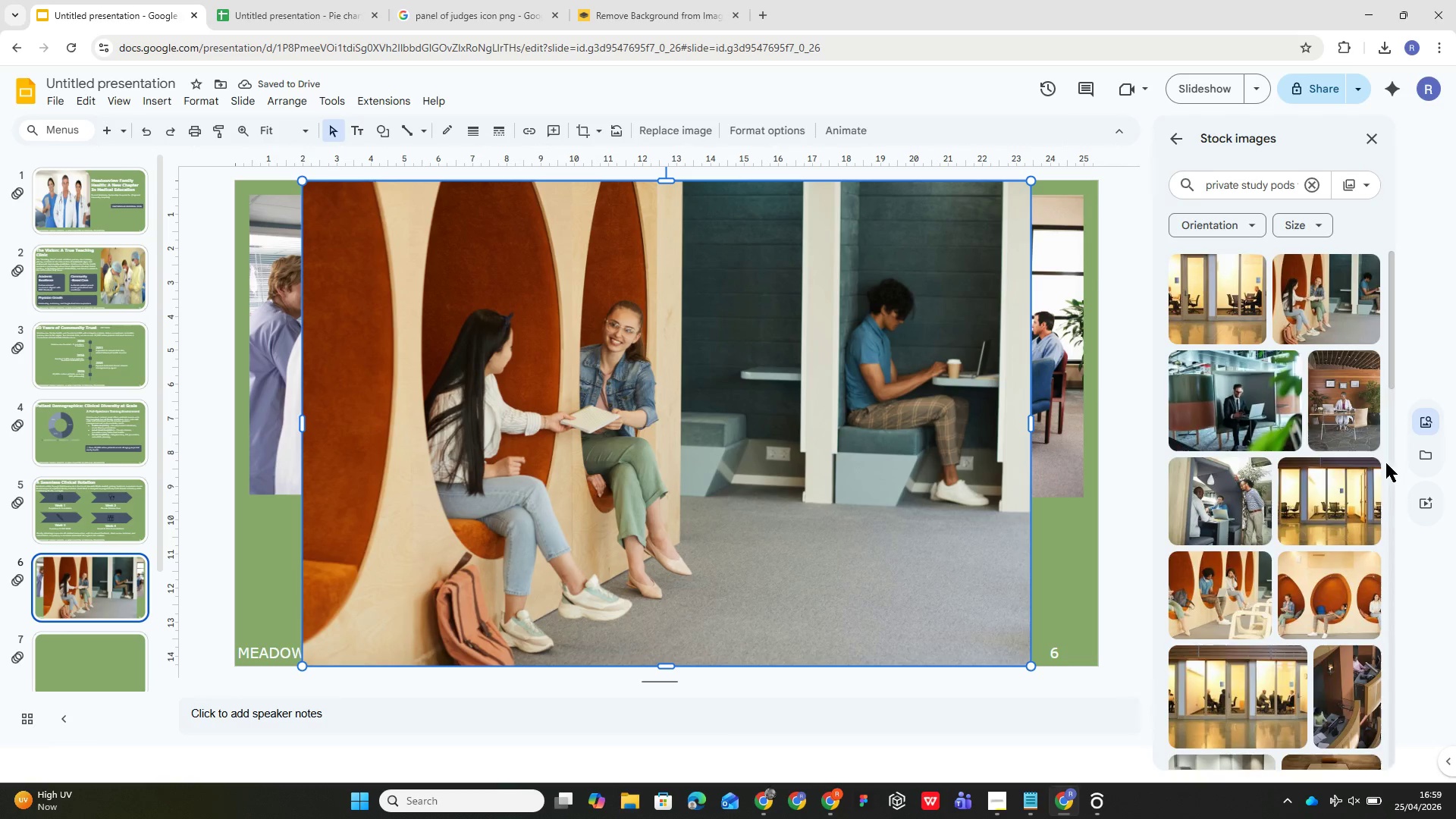 
left_click([1239, 513])
 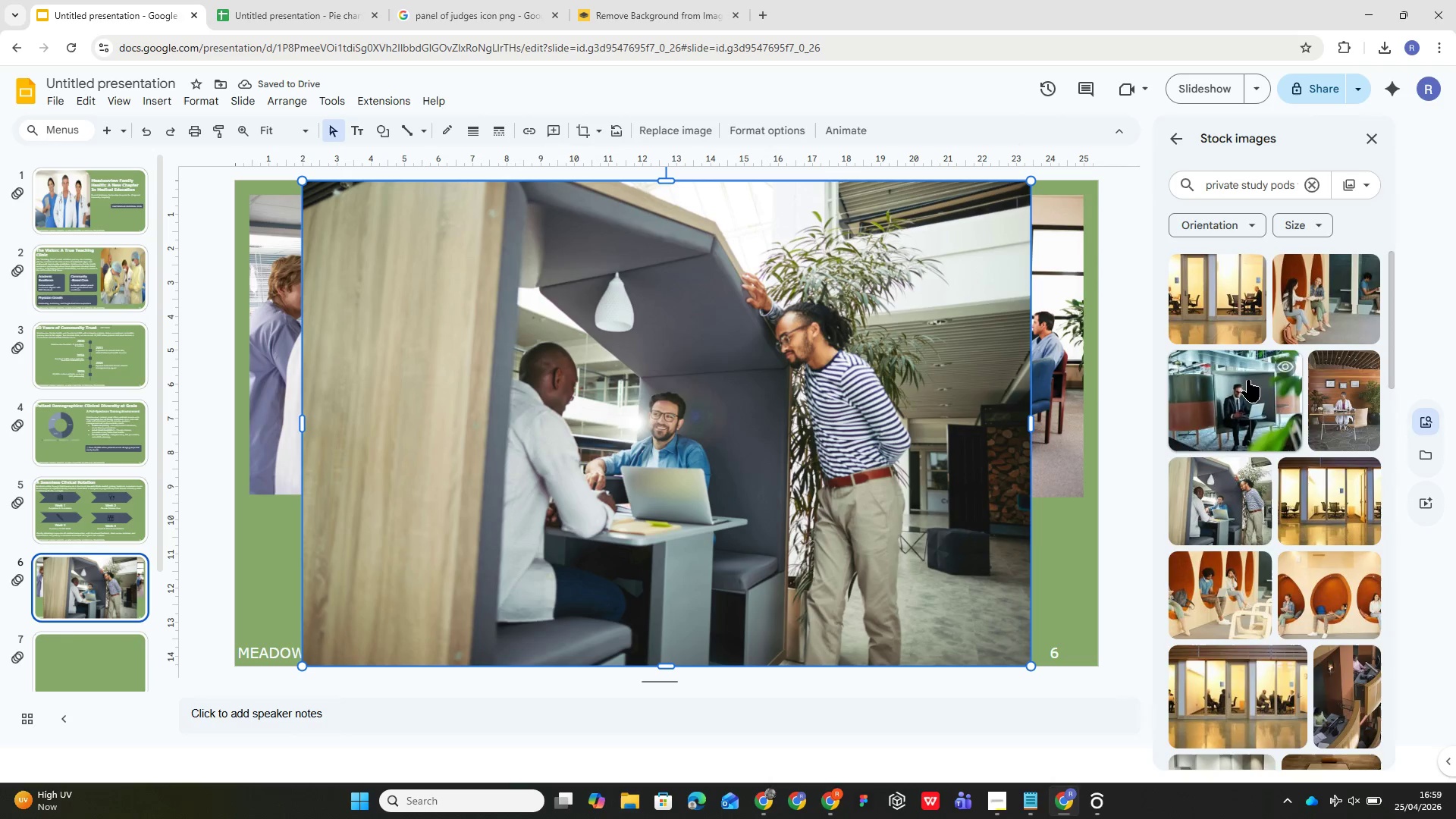 
wait(6.11)
 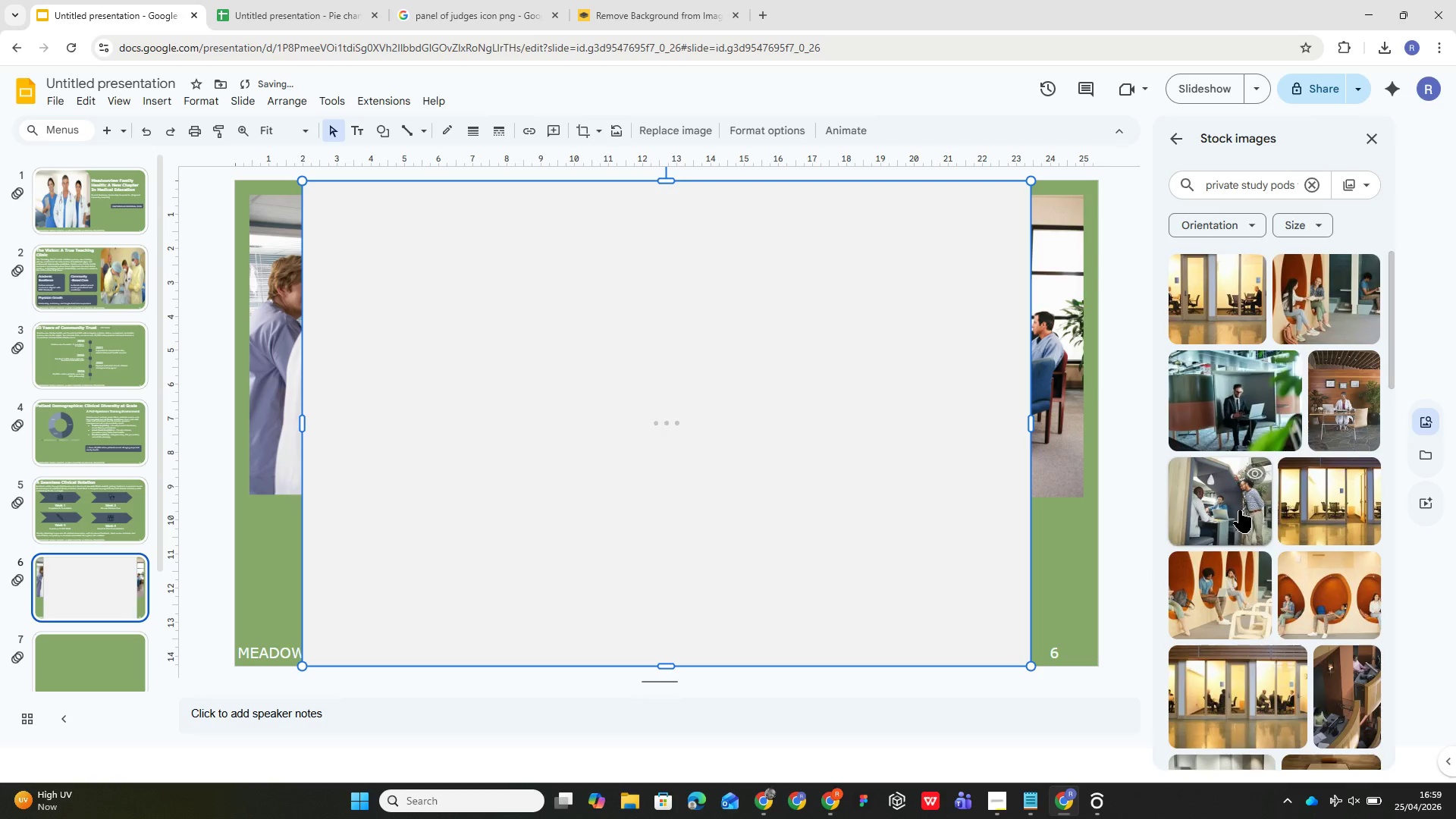 
scroll: coordinate [1234, 563], scroll_direction: down, amount: 18.0
 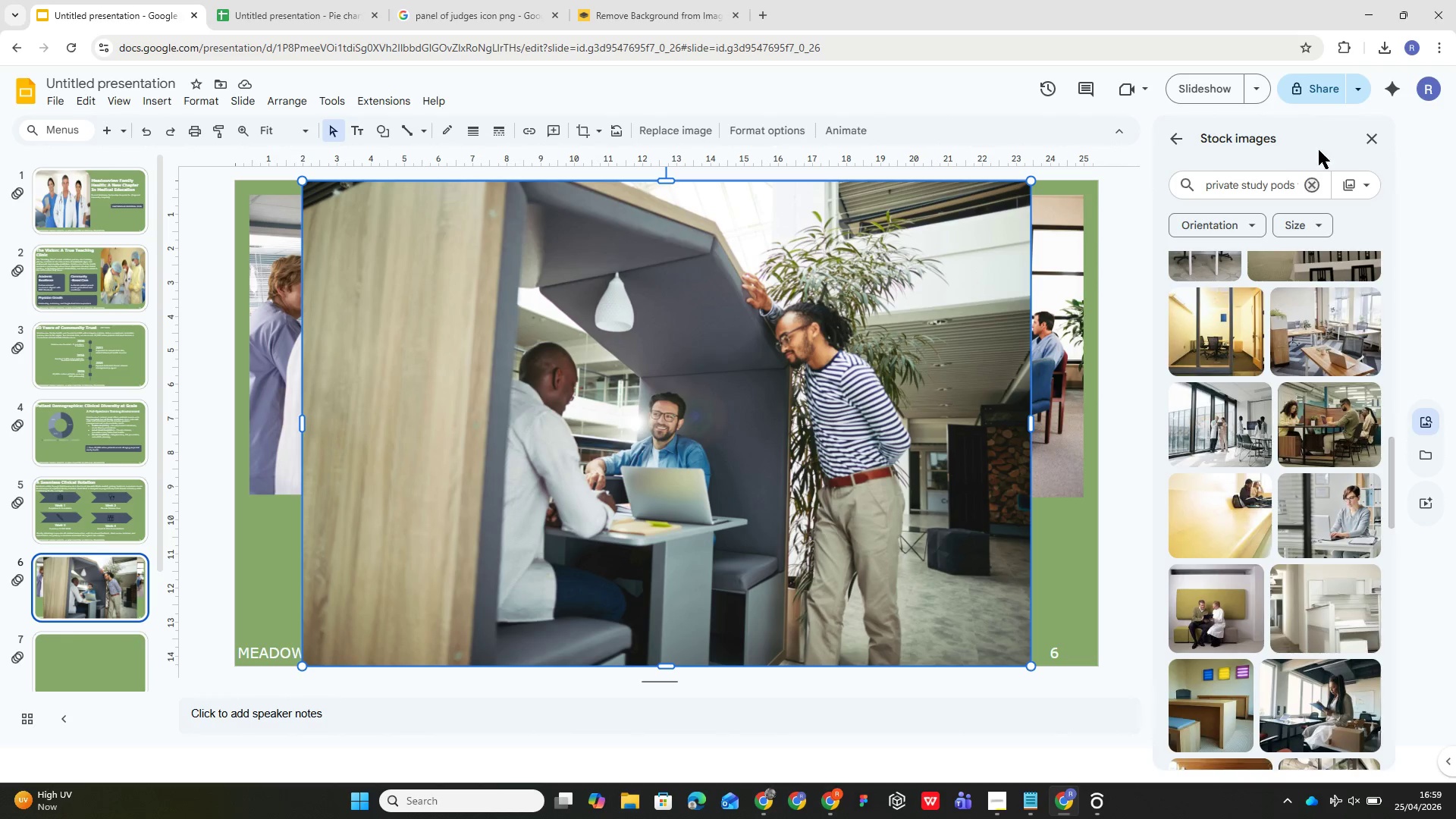 
left_click([1344, 174])
 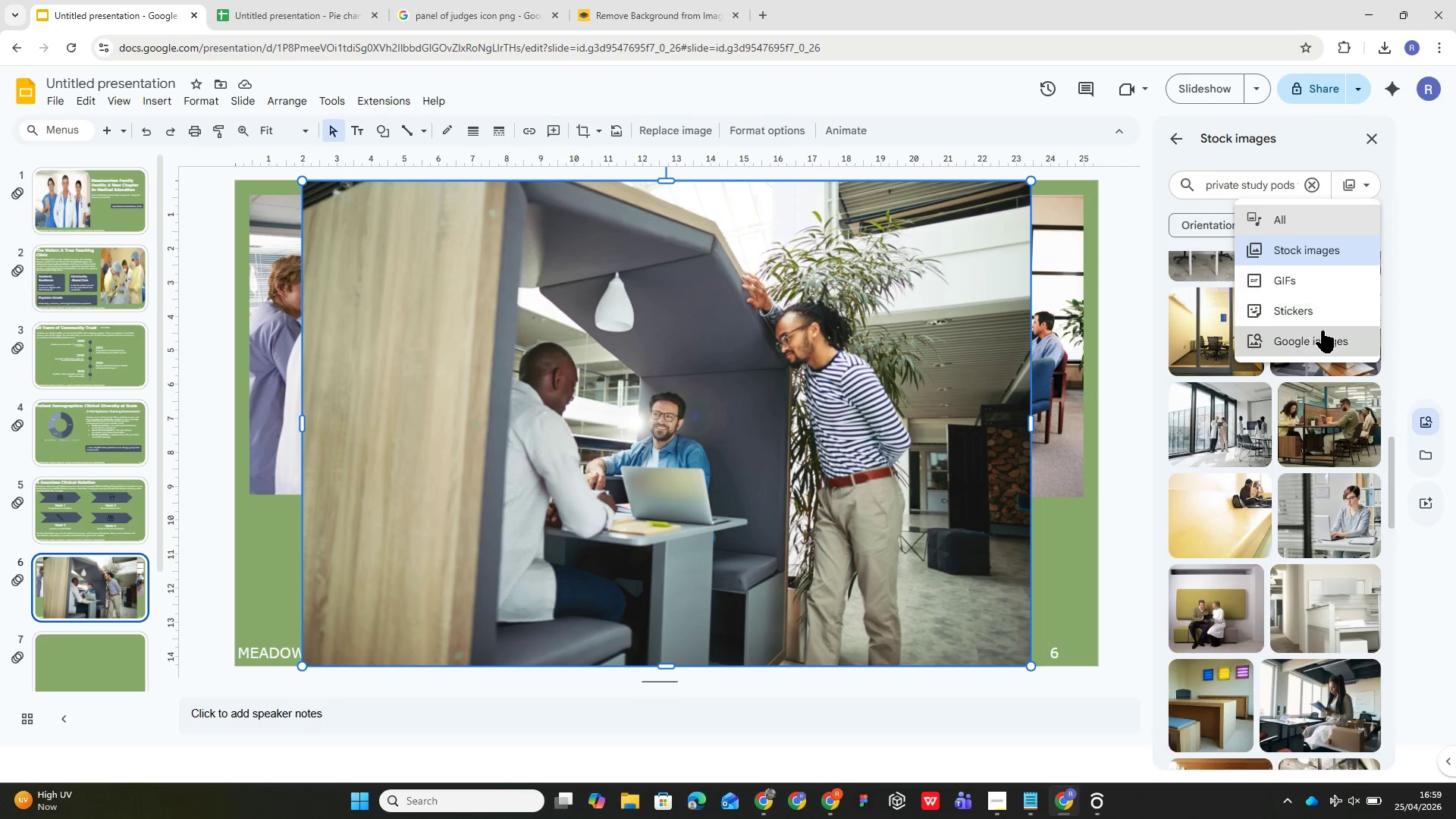 
double_click([1322, 331])
 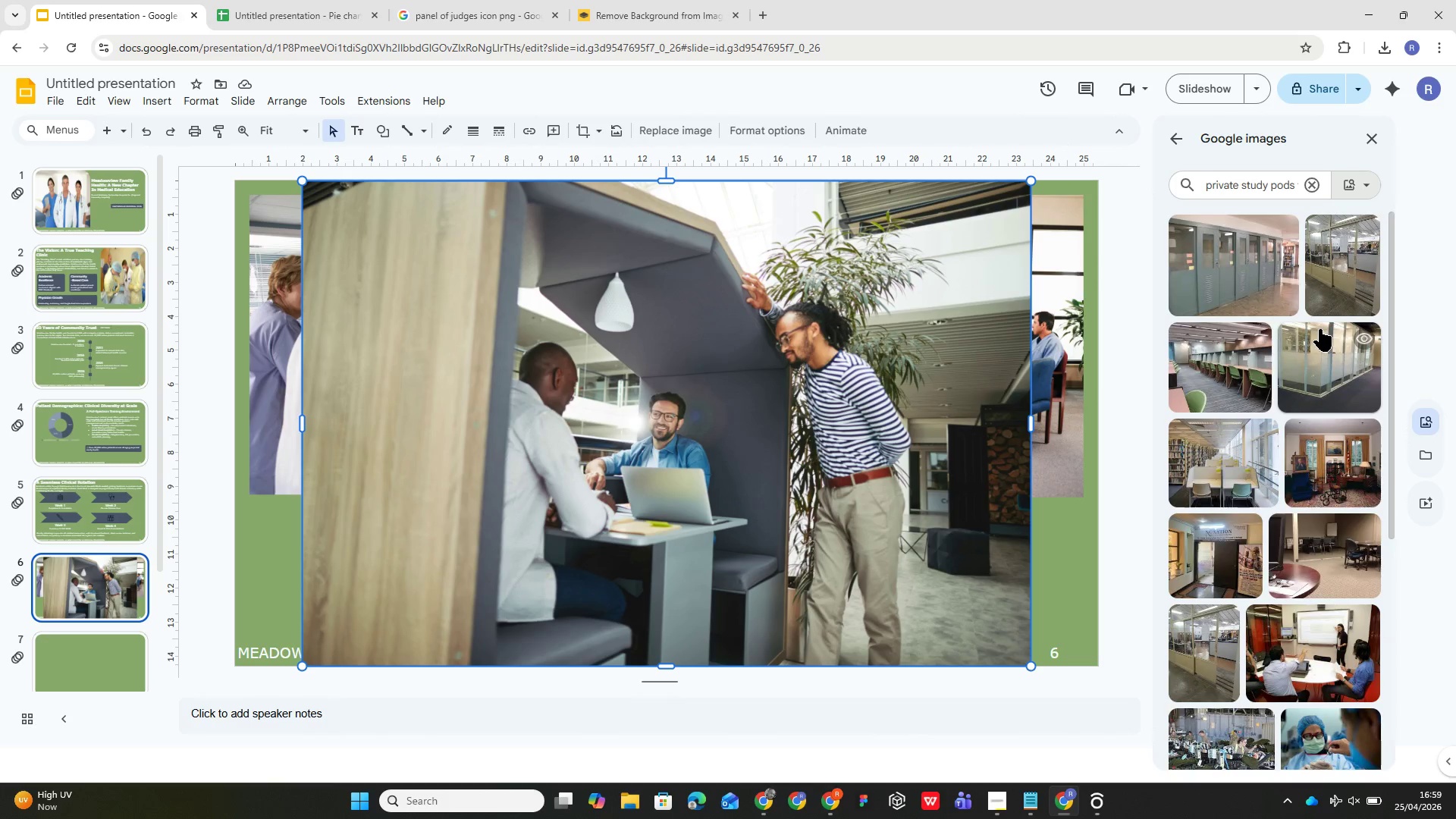 
left_click([1260, 356])
 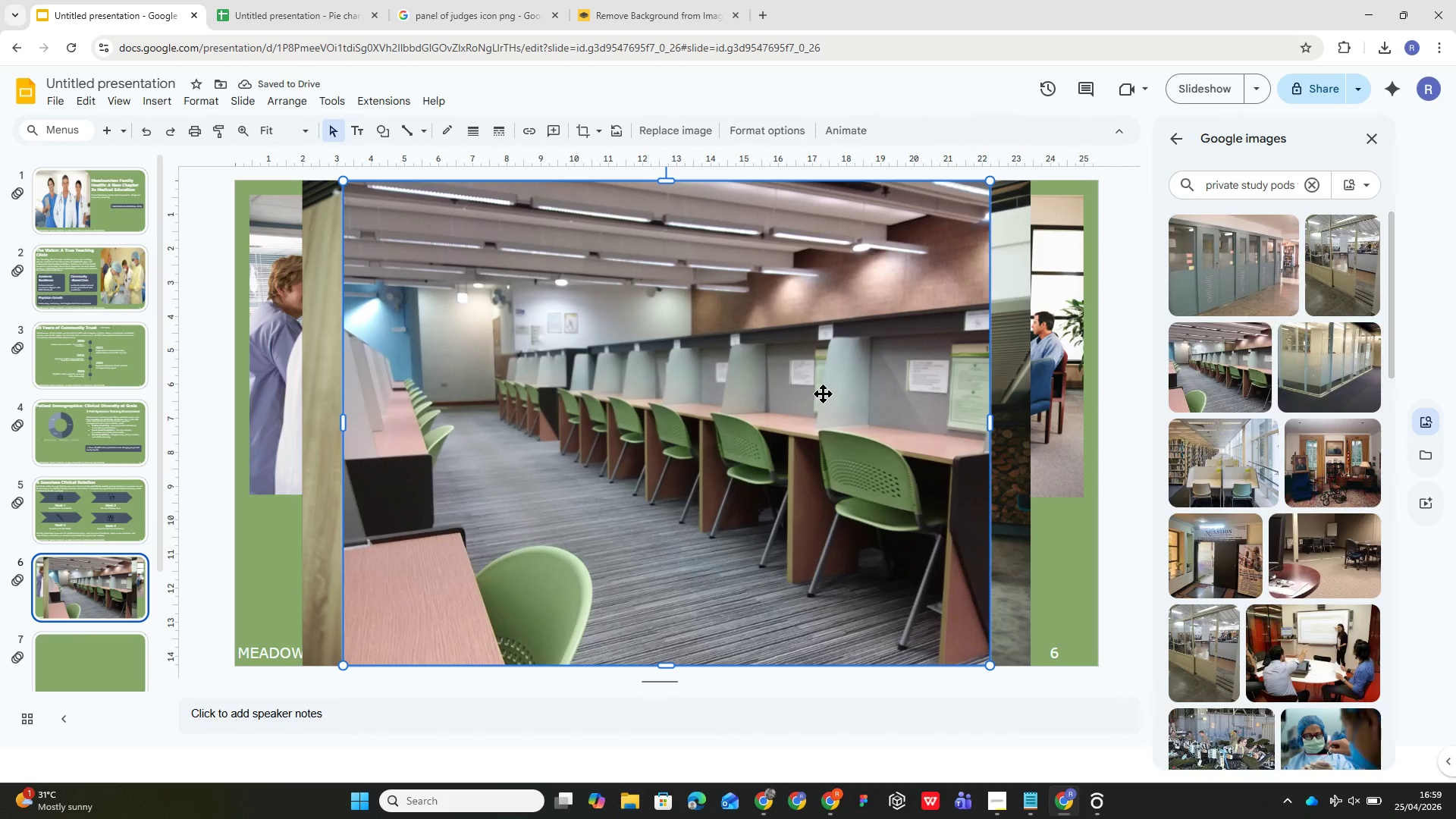 
wait(9.08)
 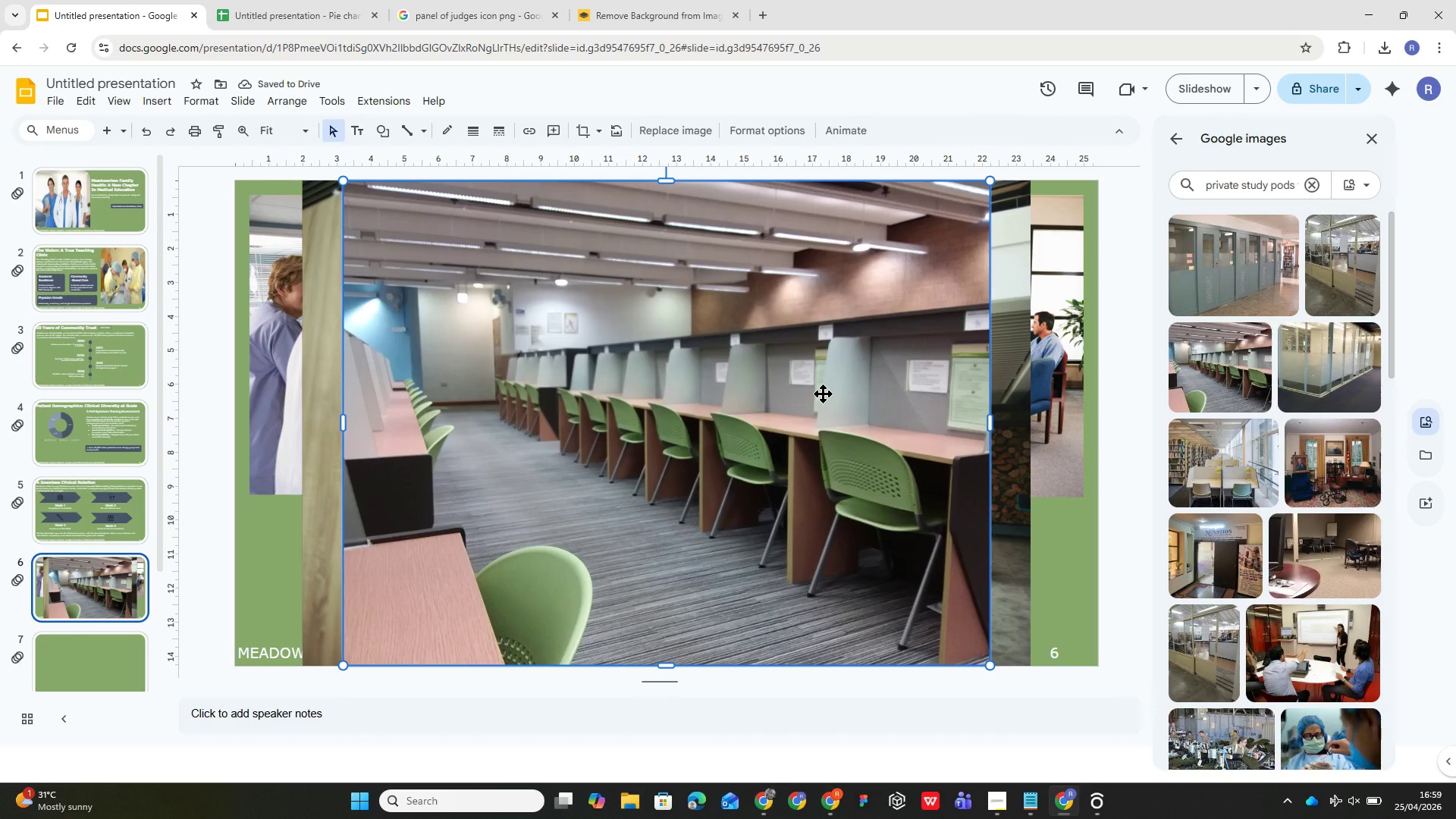 
hold_key(key=ShiftLeft, duration=1.0)
 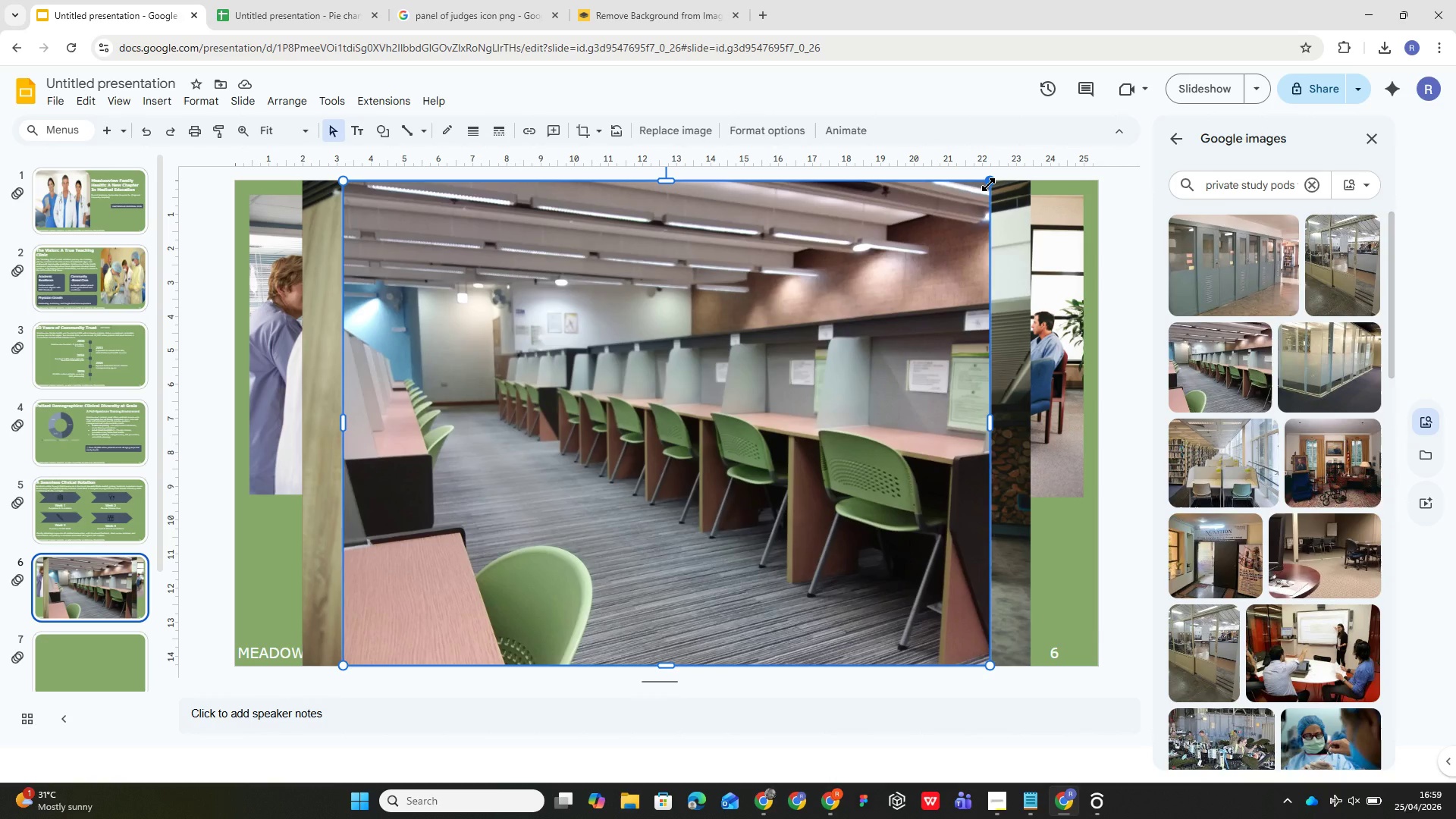 
hold_key(key=ShiftLeft, duration=3.45)
left_click_drag(start_coordinate=[988, 184], to_coordinate=[539, 400])
 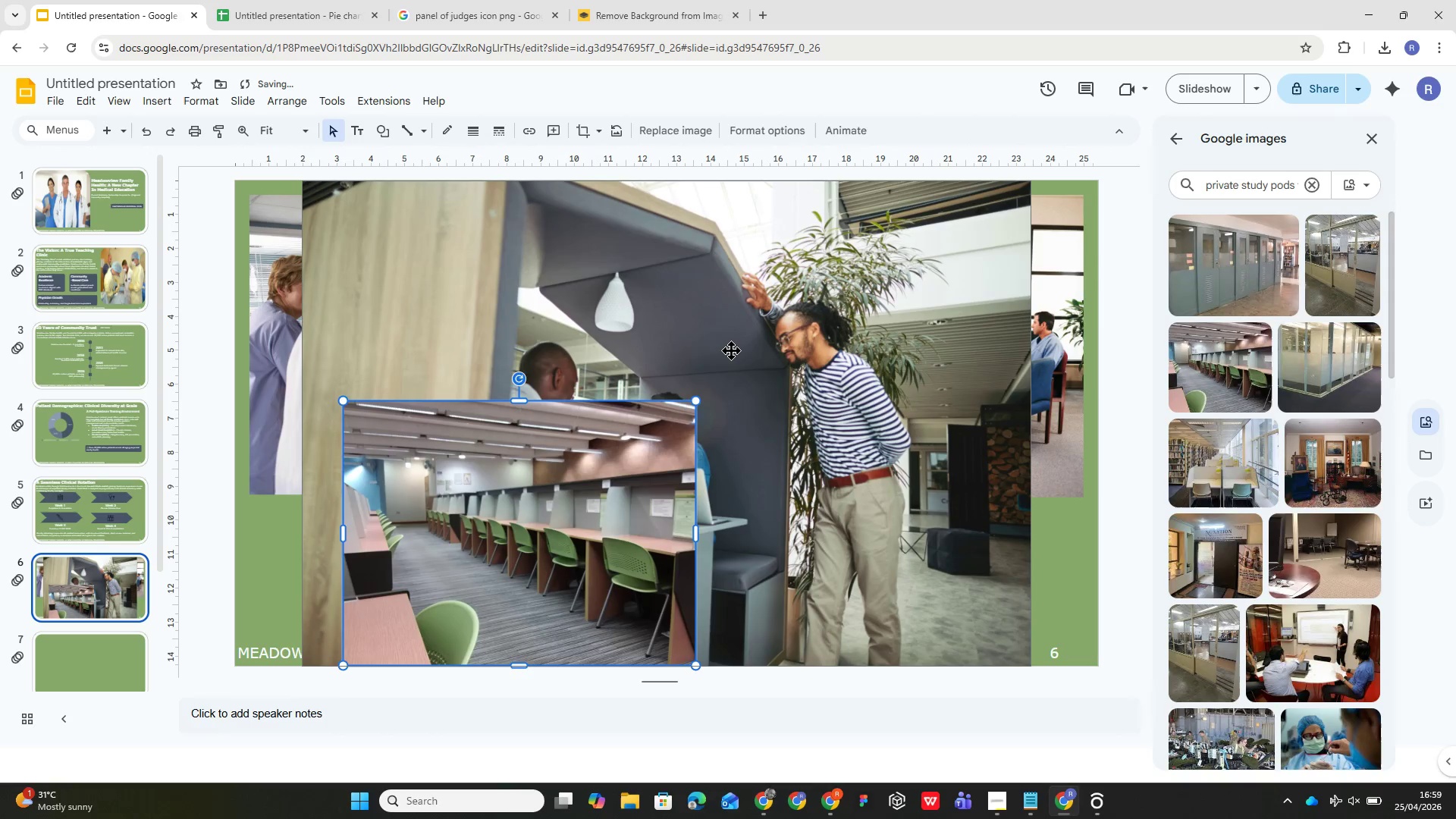 
left_click([731, 350])
 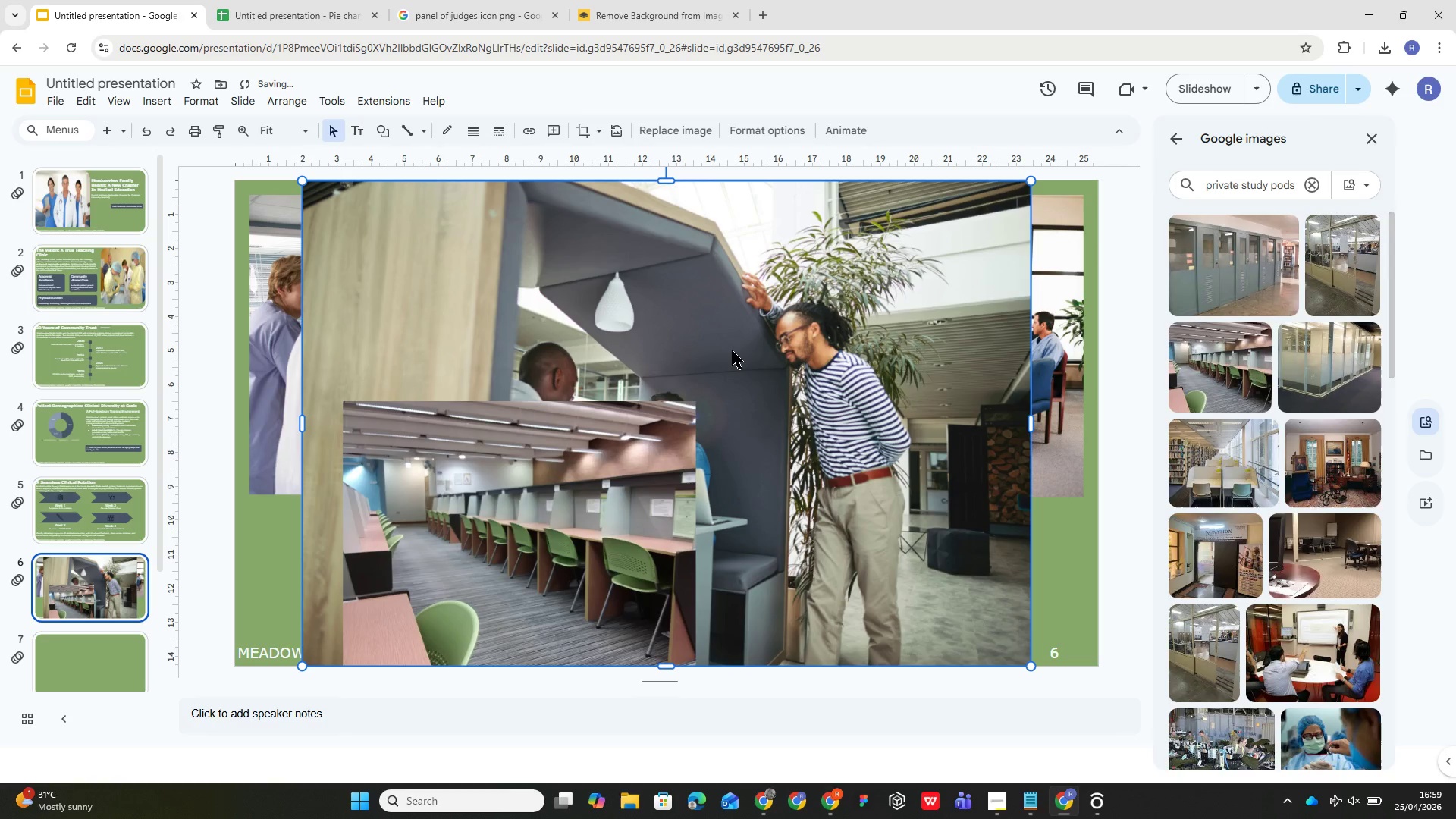 
key(Delete)
 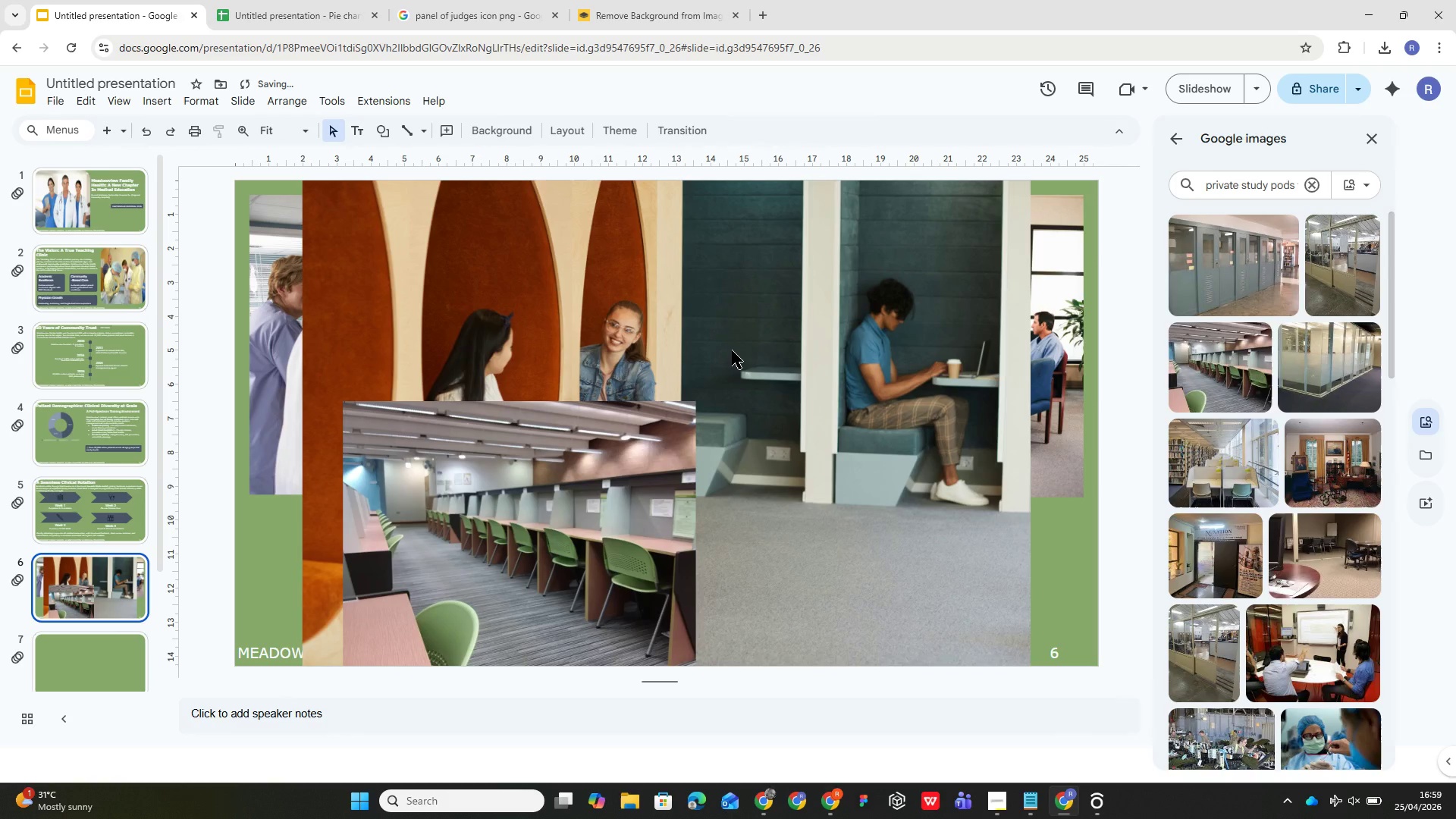 
left_click([732, 350])
 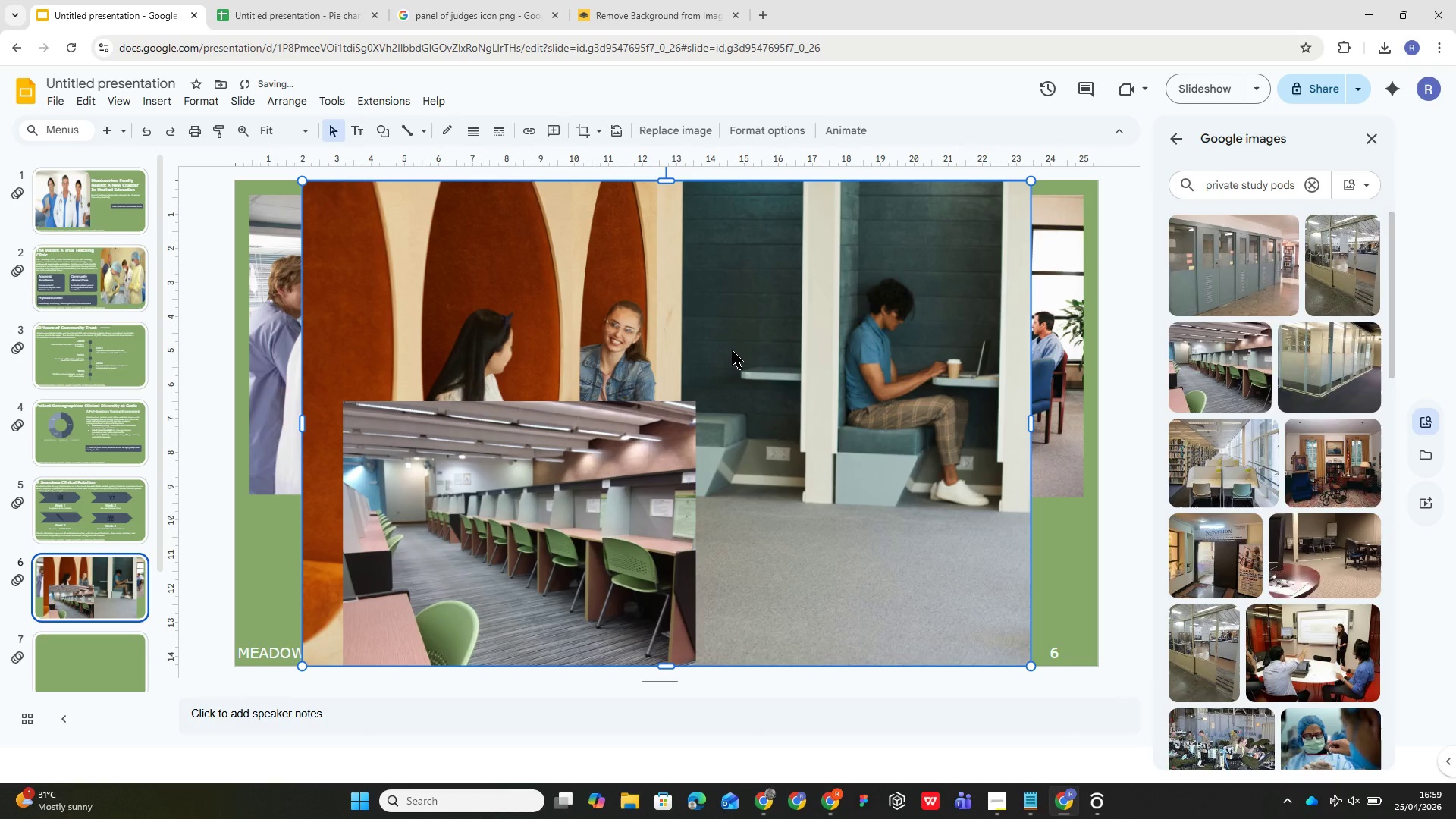 
key(Delete)
 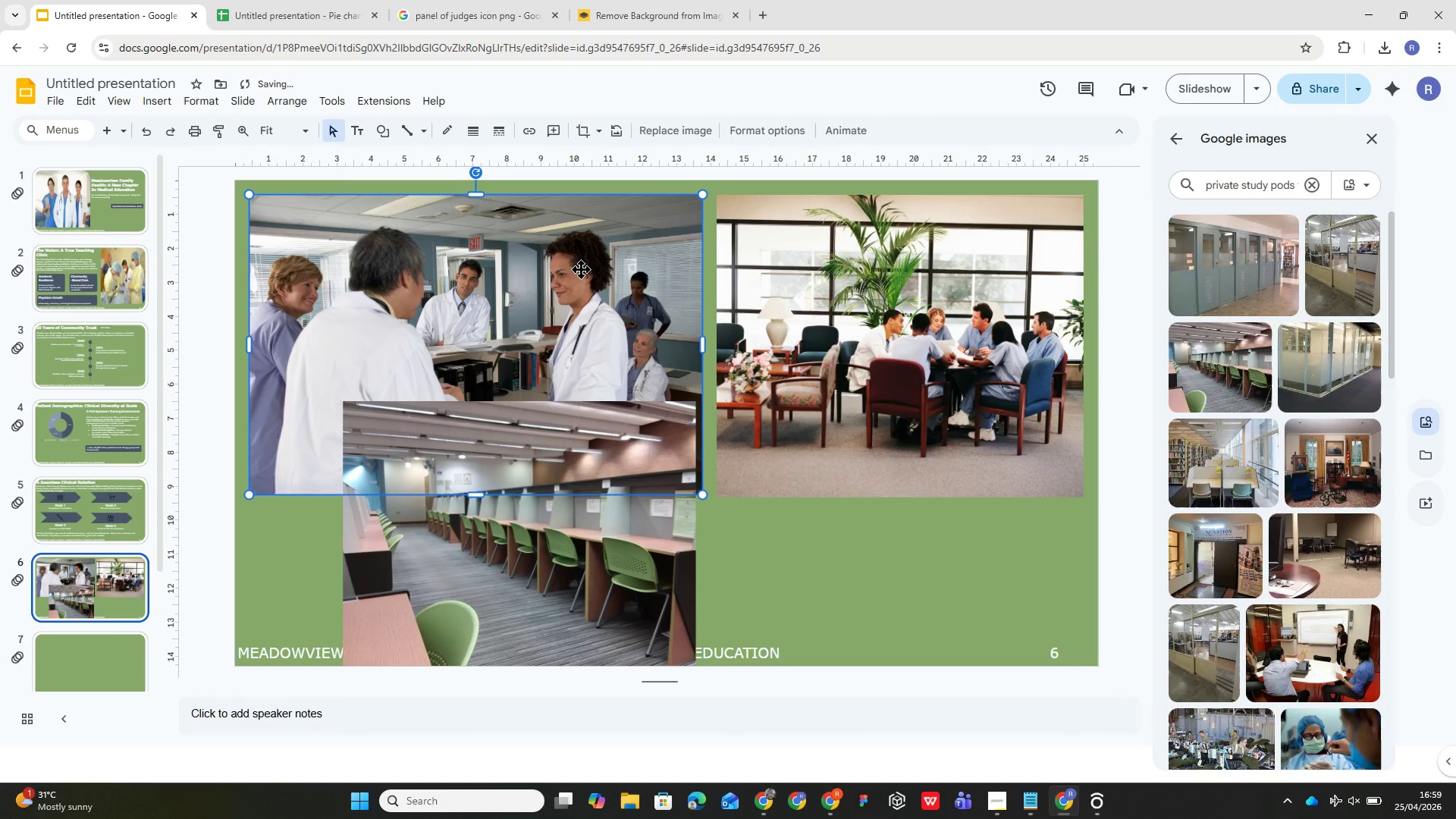 
key(Delete)
 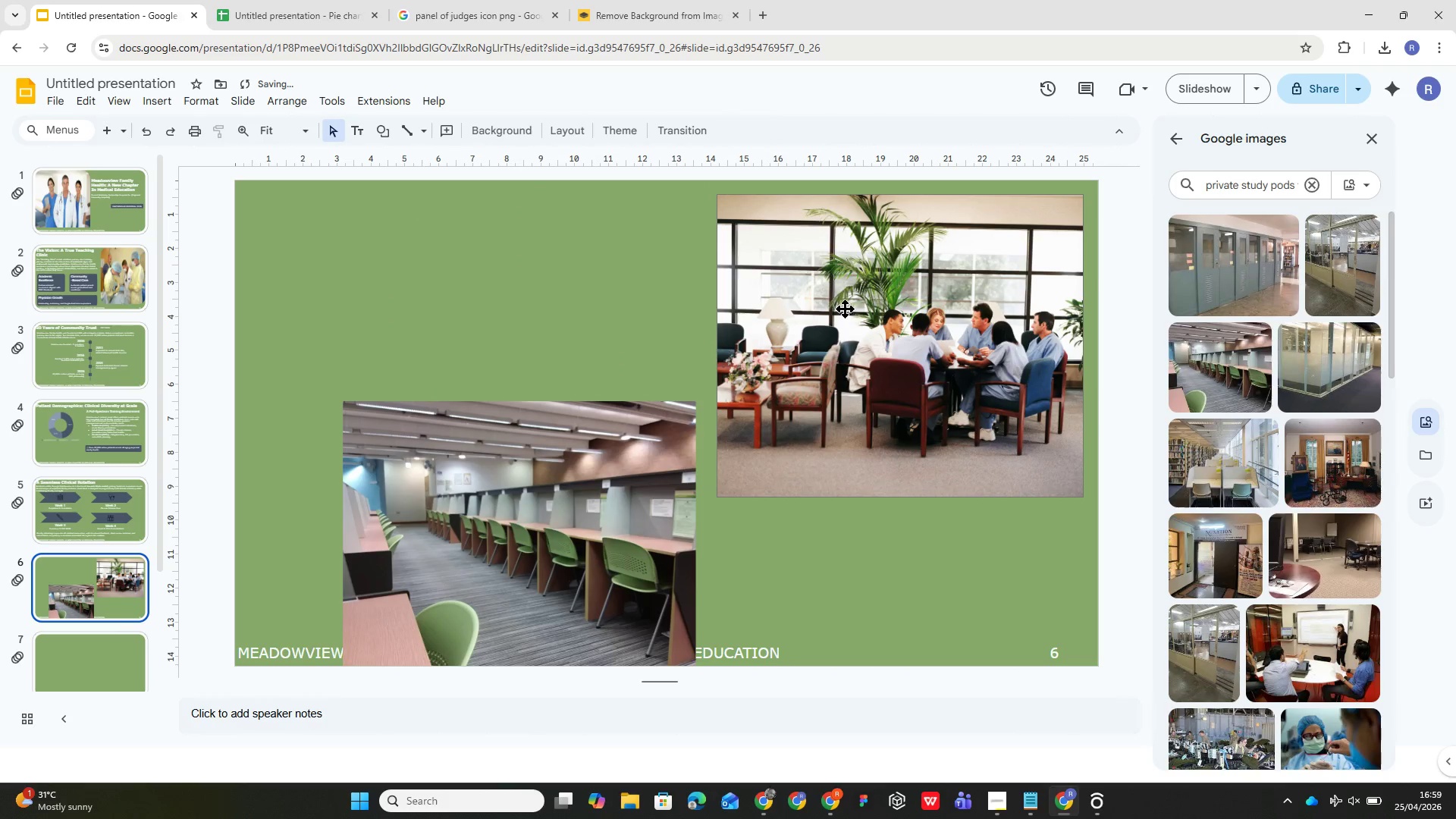 
left_click([935, 328])
 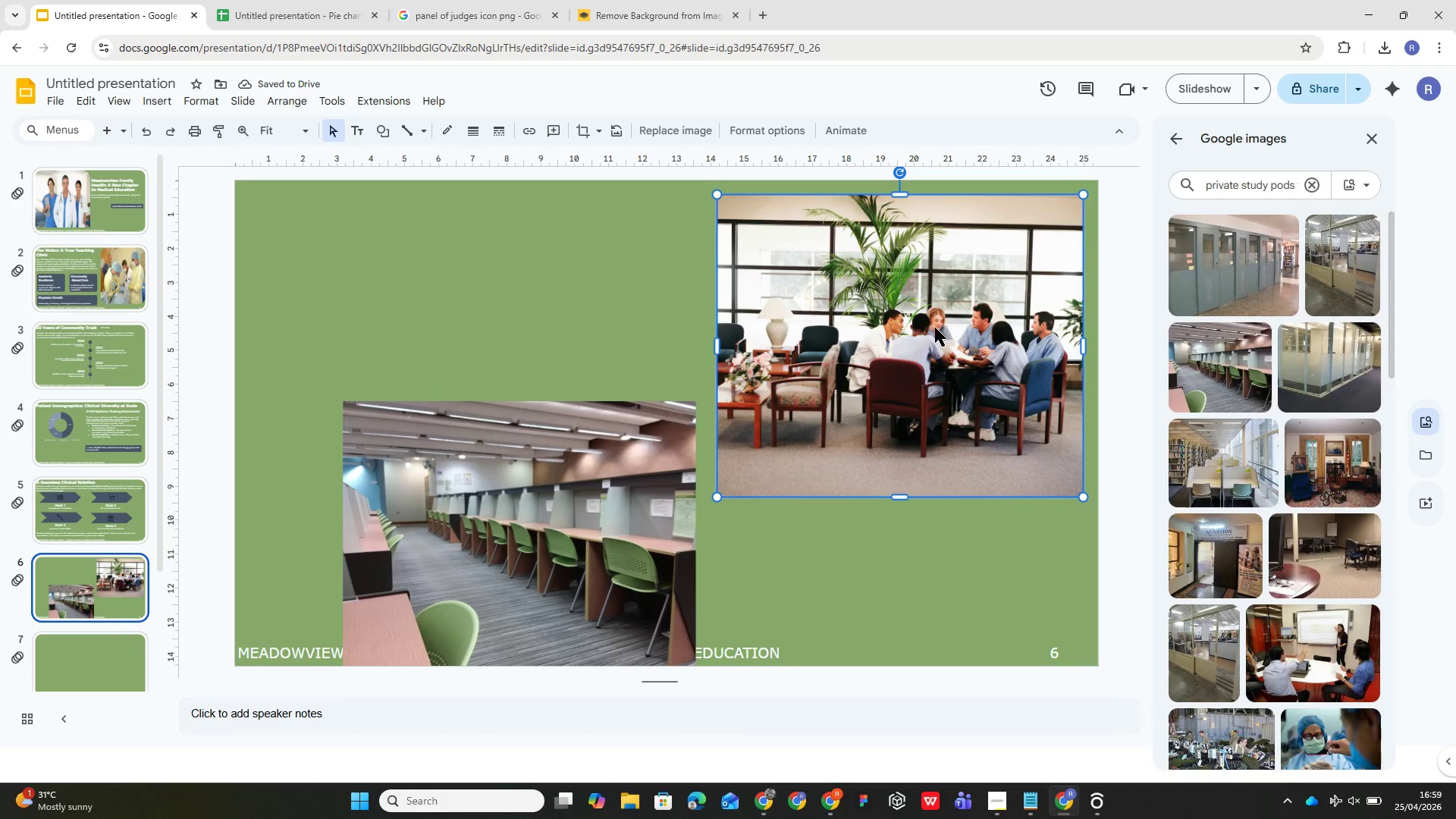 
left_click_drag(start_coordinate=[935, 328], to_coordinate=[946, 312])
 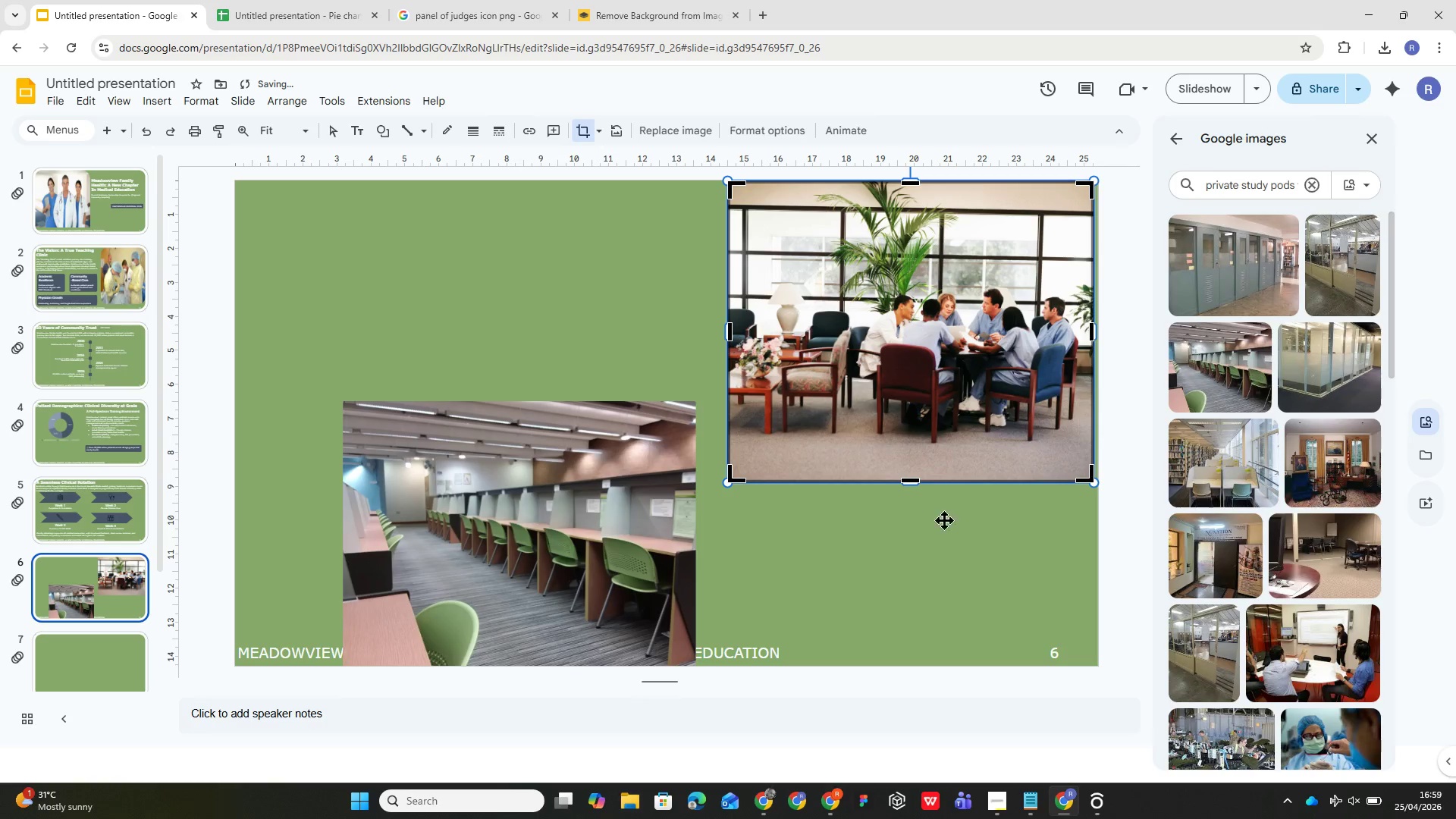 
left_click([963, 559])
 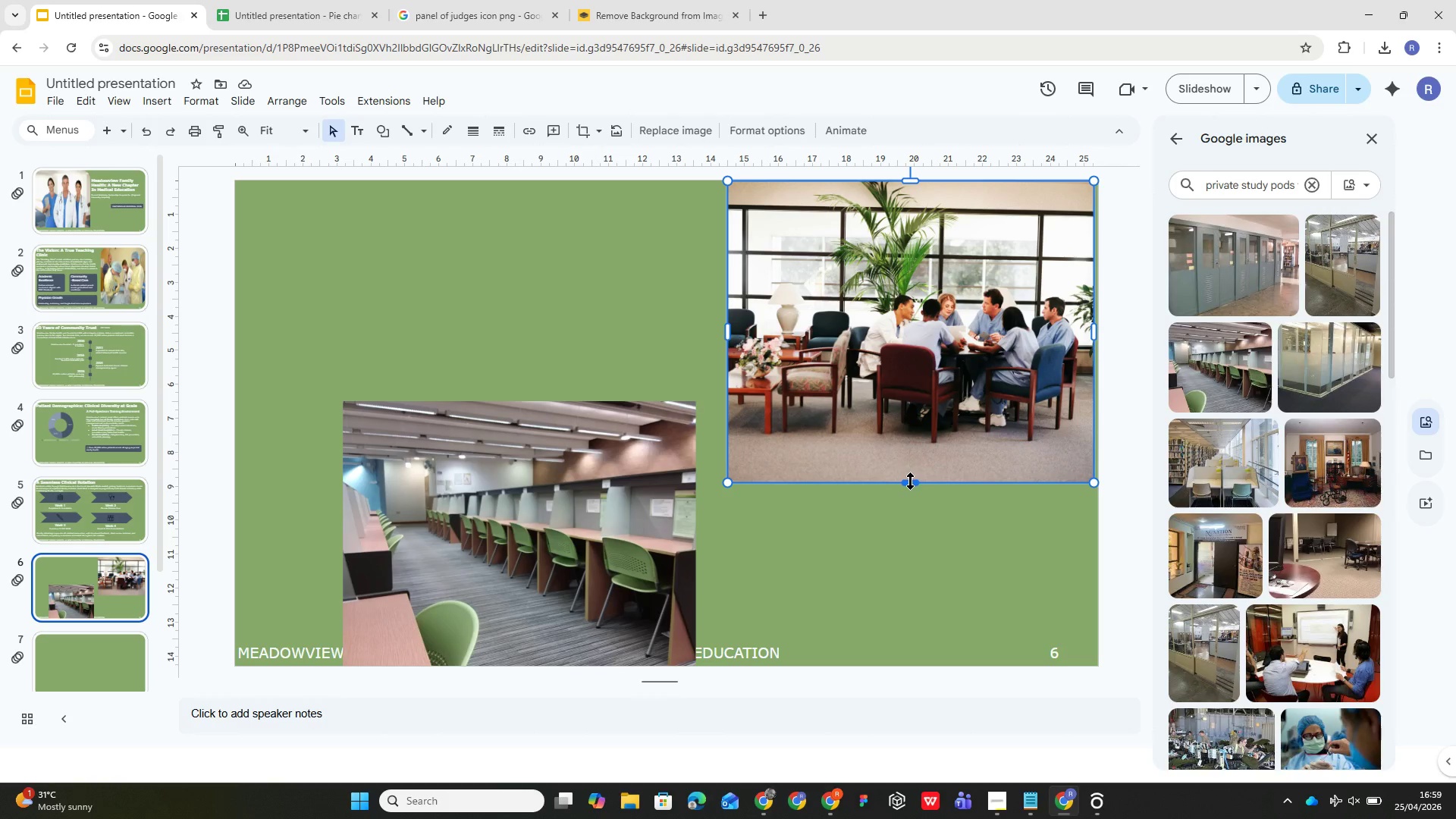 
wait(7.91)
 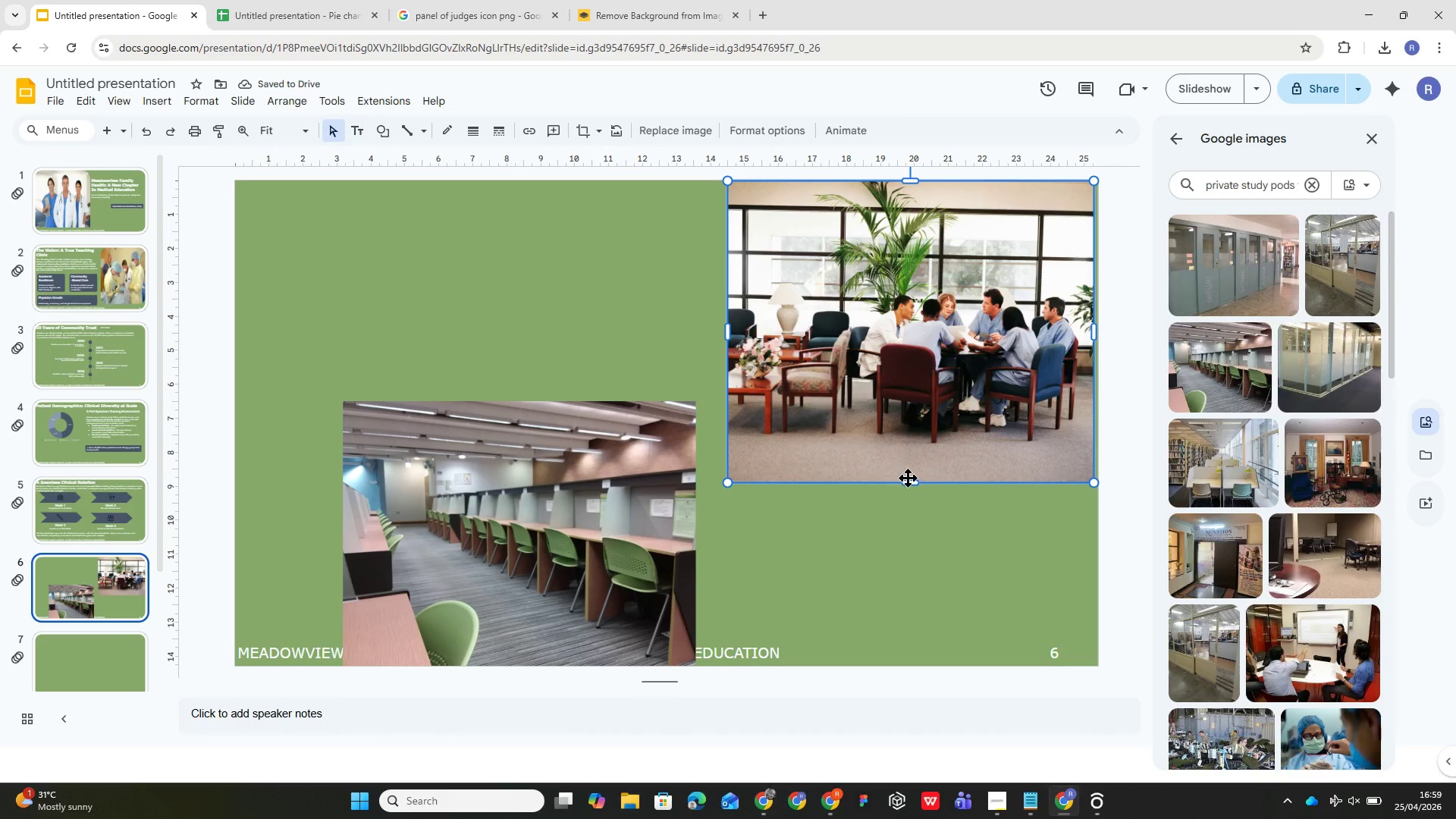 
left_click([910, 481])
 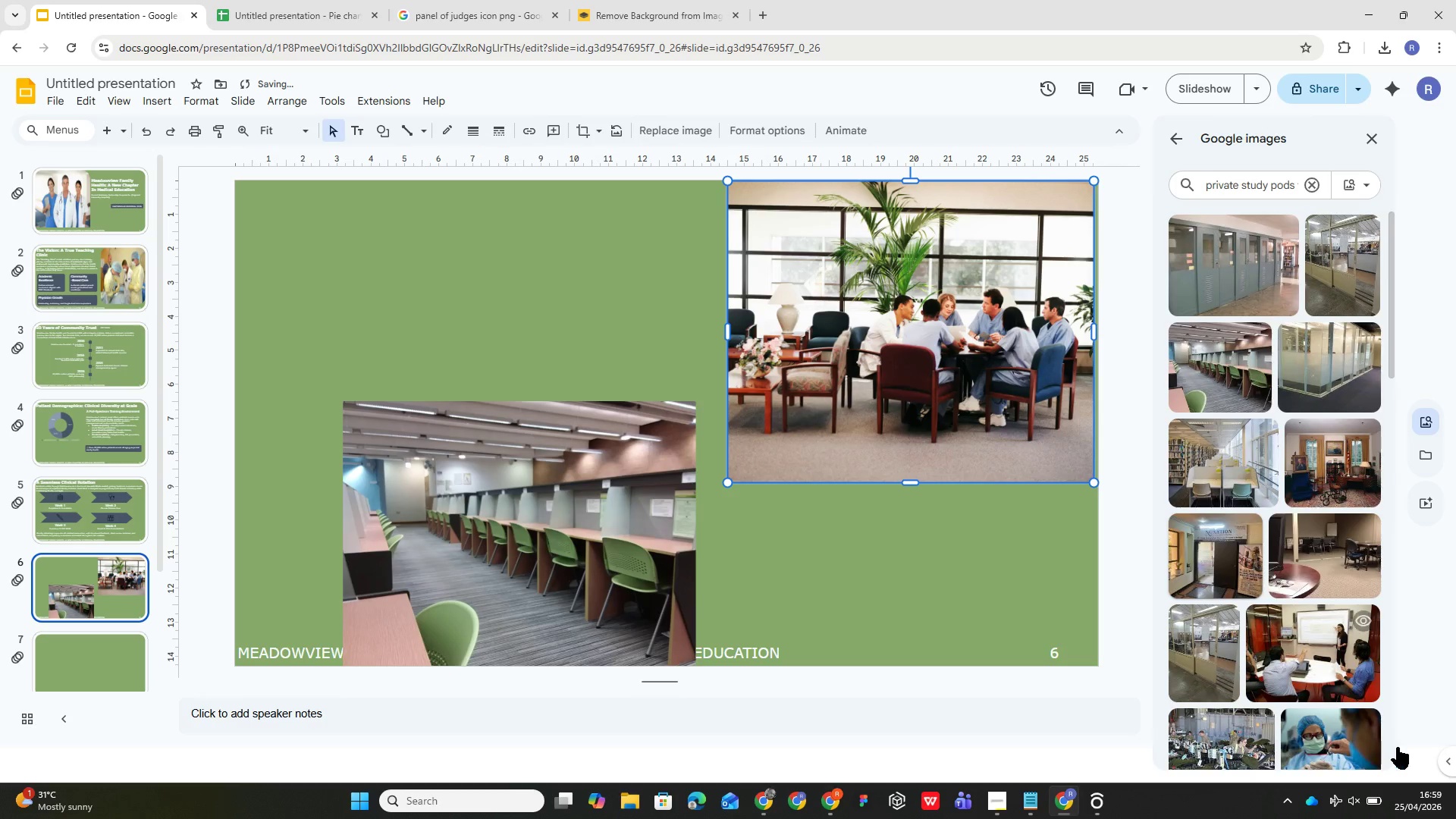 
left_click([1306, 667])
 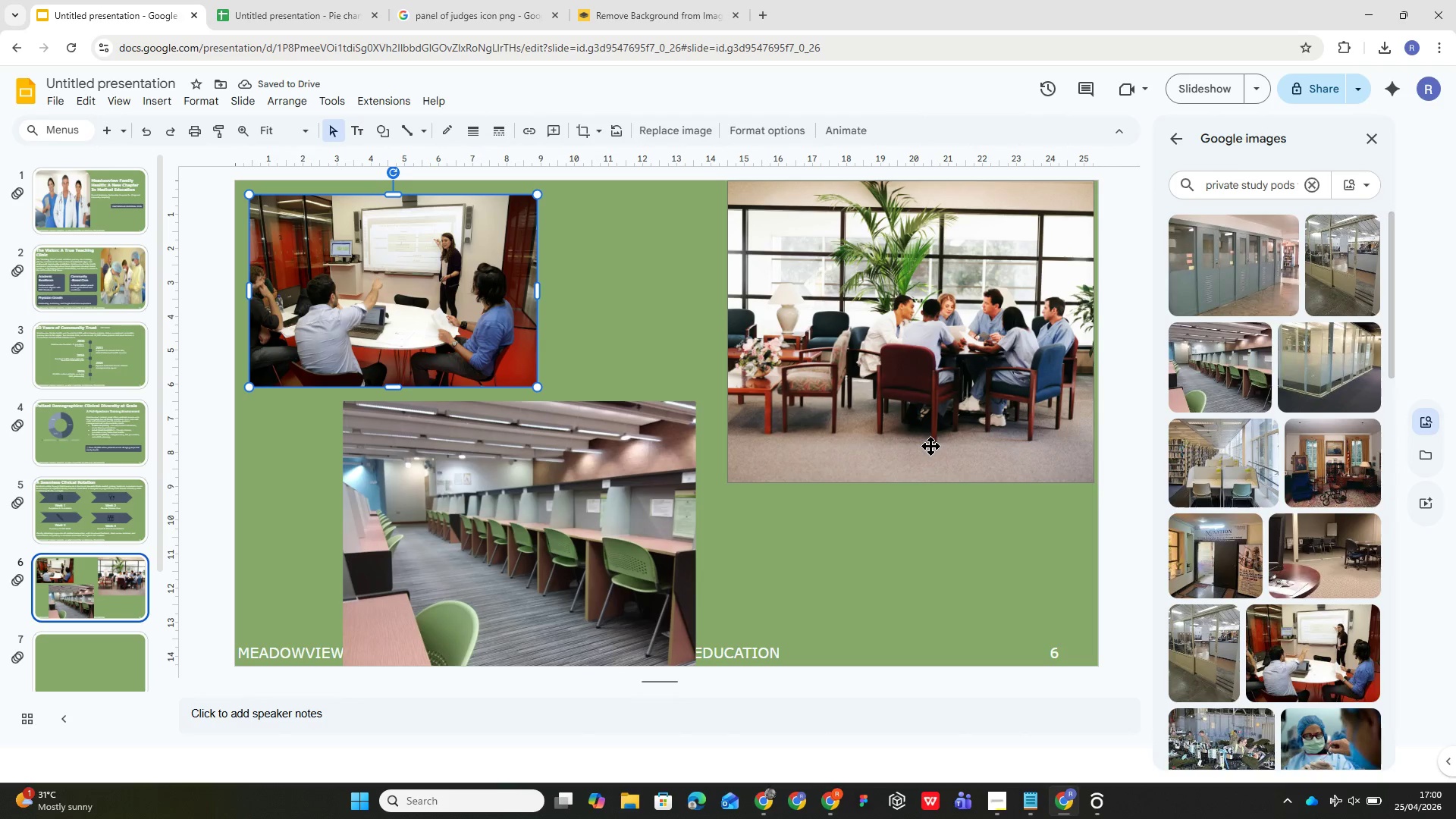 
key(Delete)
 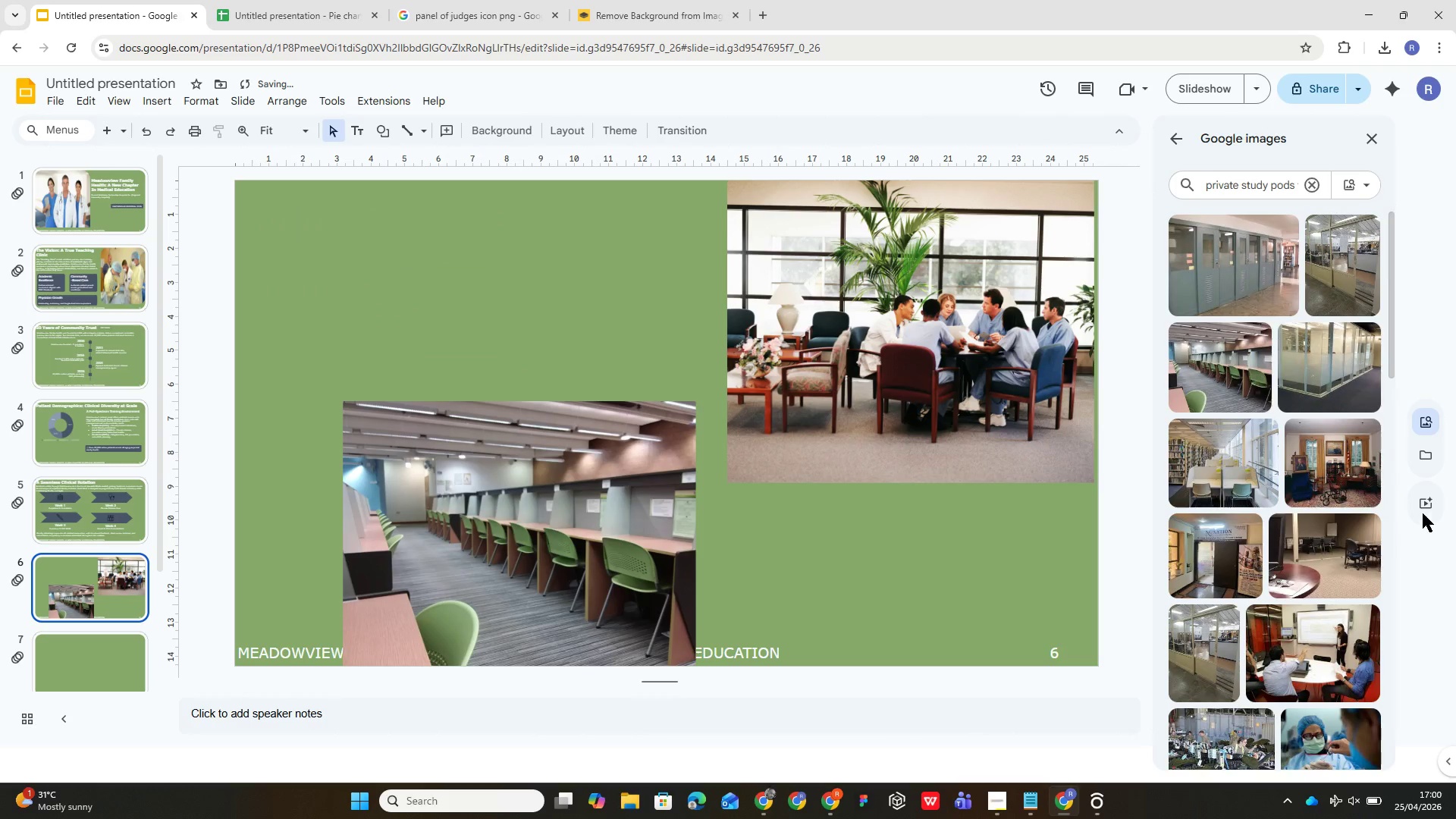 
scroll: coordinate [1253, 484], scroll_direction: down, amount: 5.0
 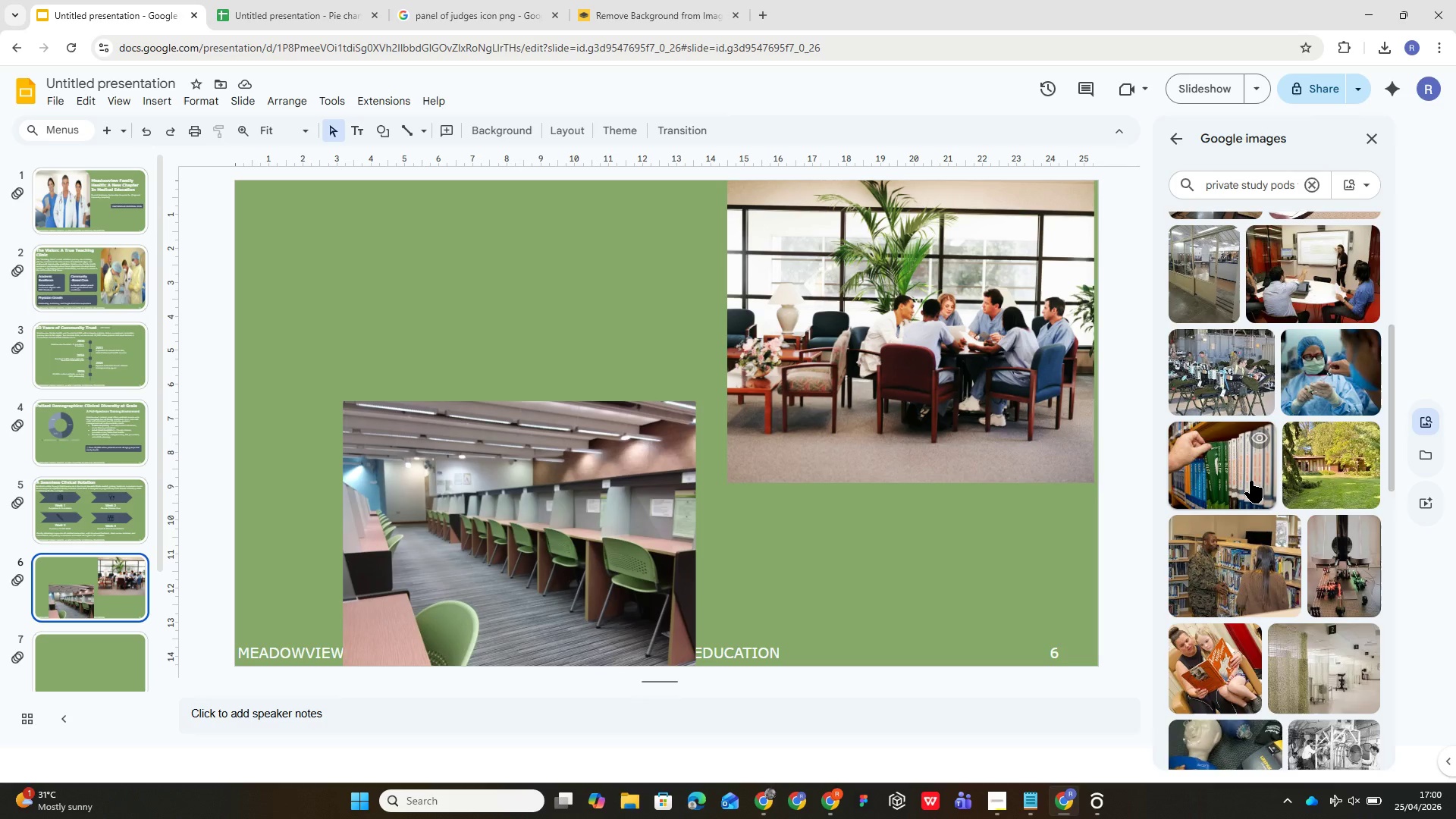 
wait(59.99)
 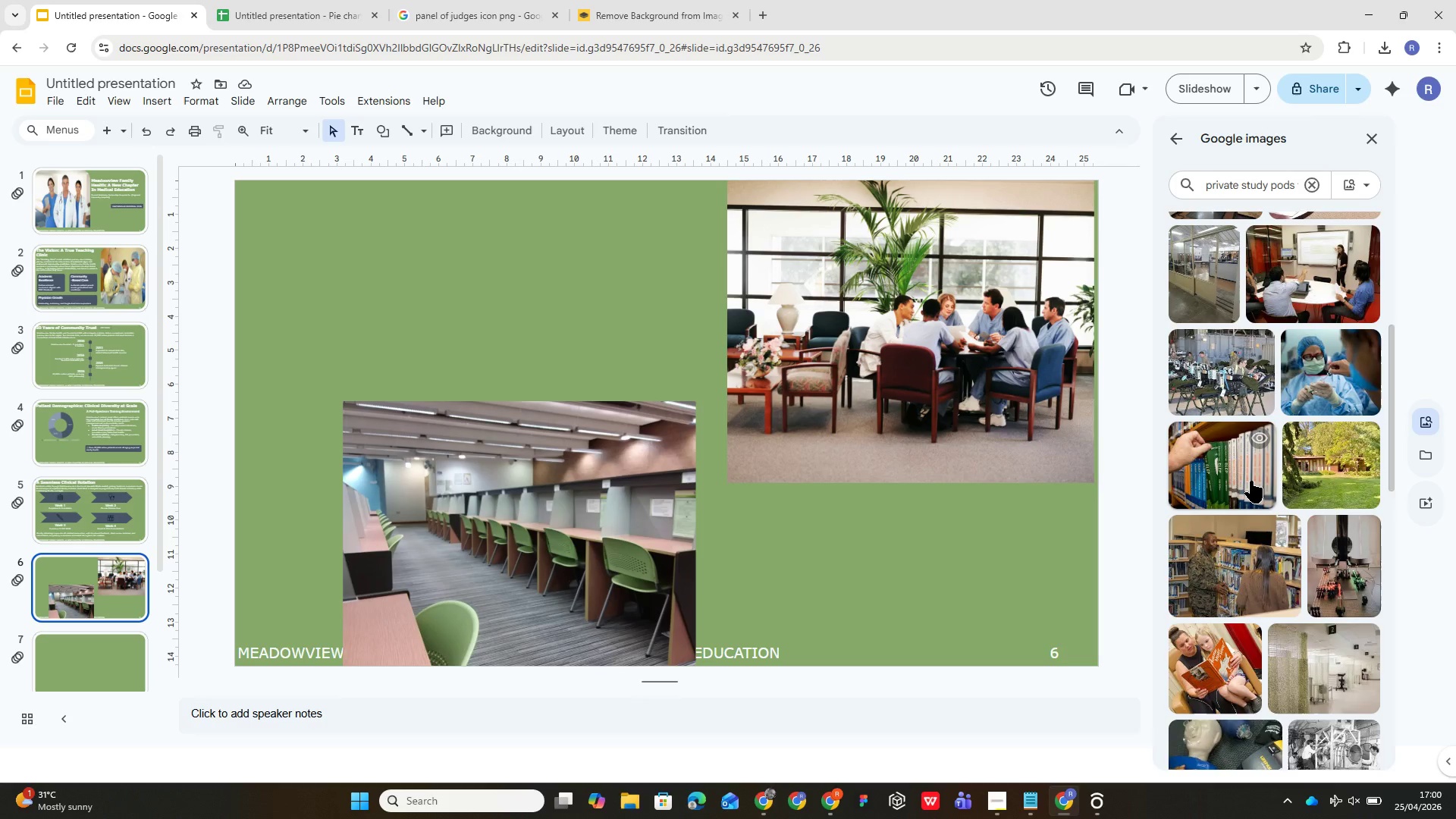 
left_click_drag(start_coordinate=[548, 499], to_coordinate=[568, 314])
 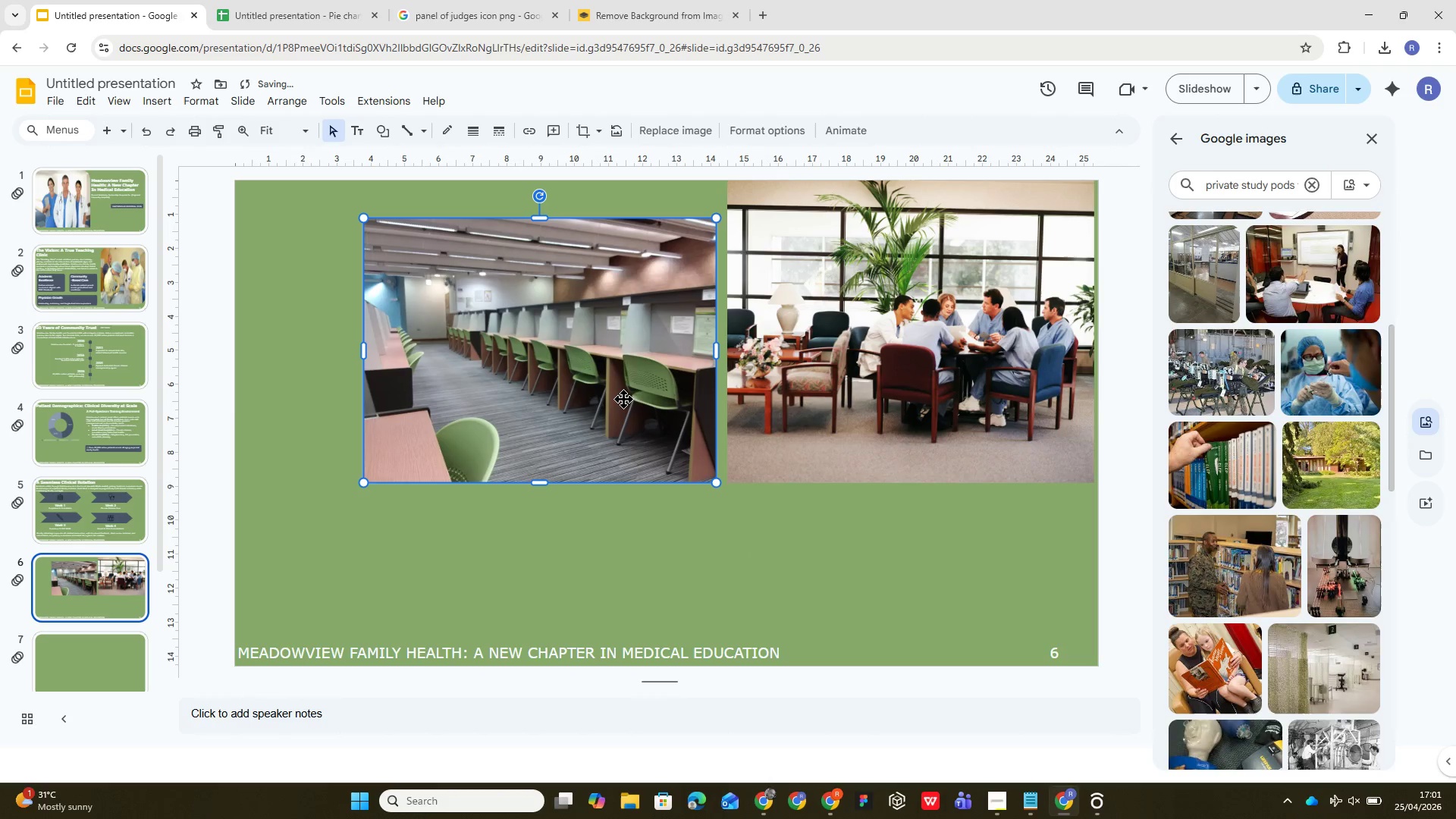 
left_click_drag(start_coordinate=[623, 395], to_coordinate=[634, 359])
 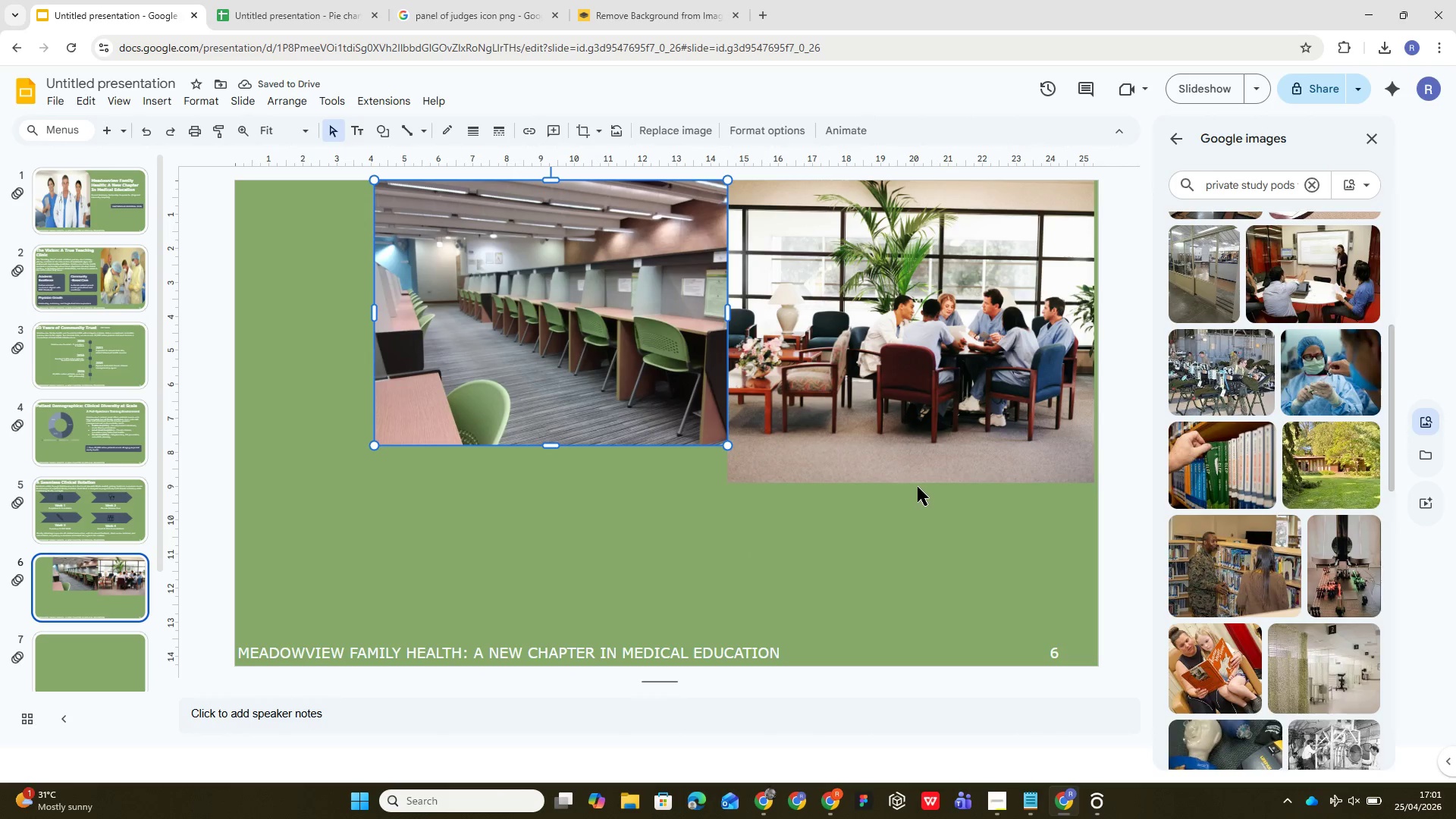 
left_click([921, 480])
 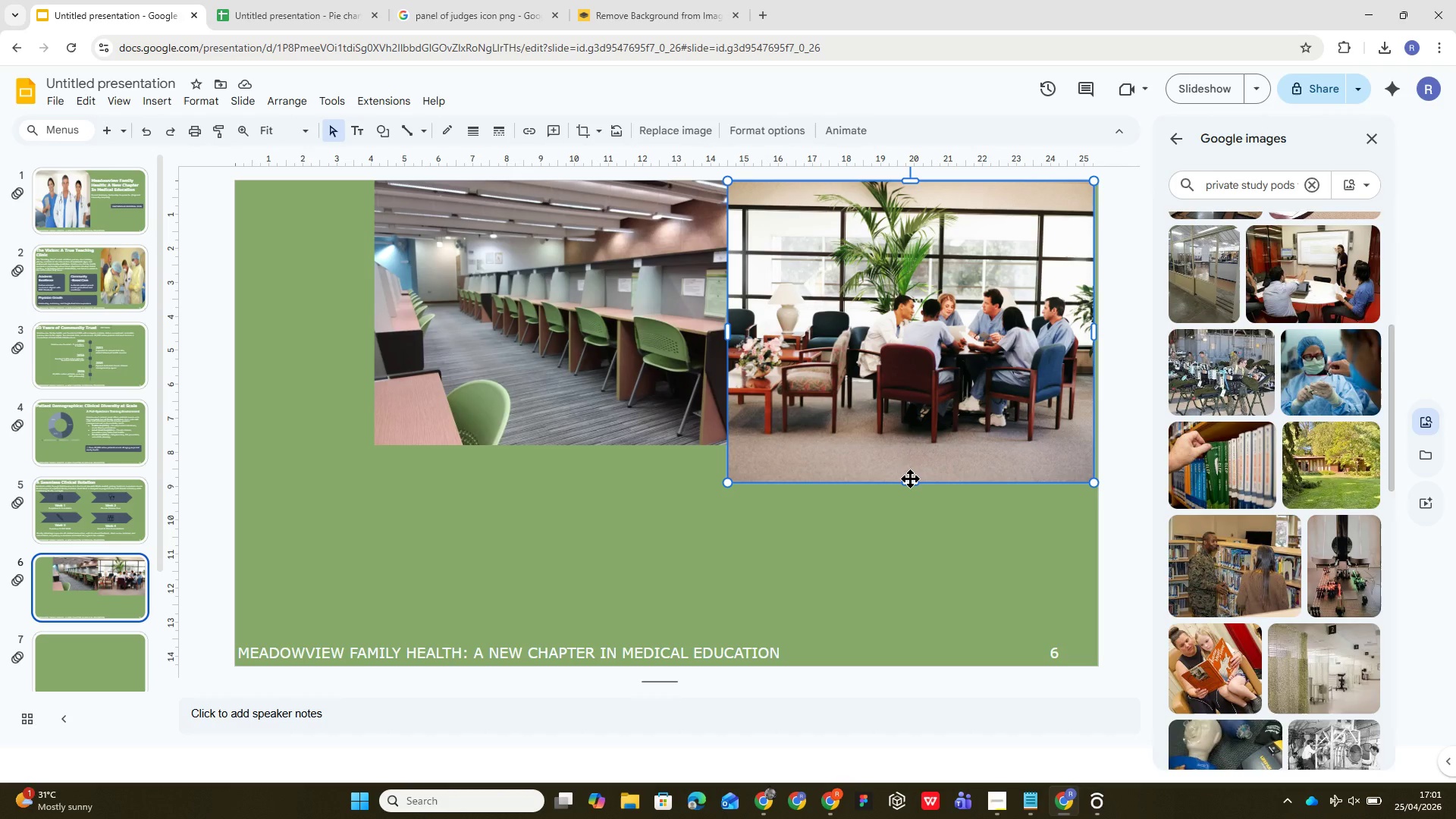 
left_click_drag(start_coordinate=[910, 479], to_coordinate=[910, 442])
 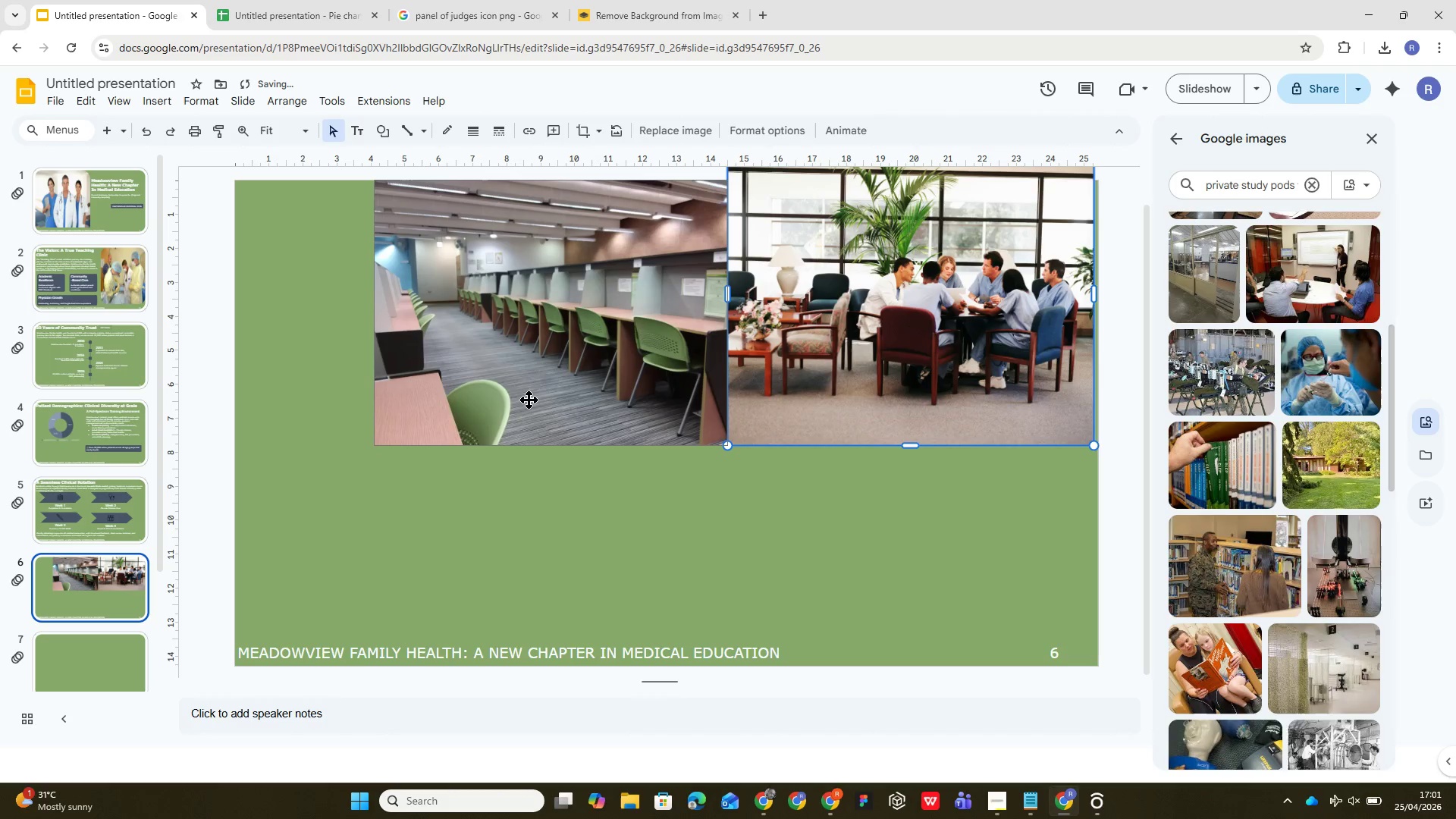 
left_click_drag(start_coordinate=[542, 406], to_coordinate=[912, 608])
 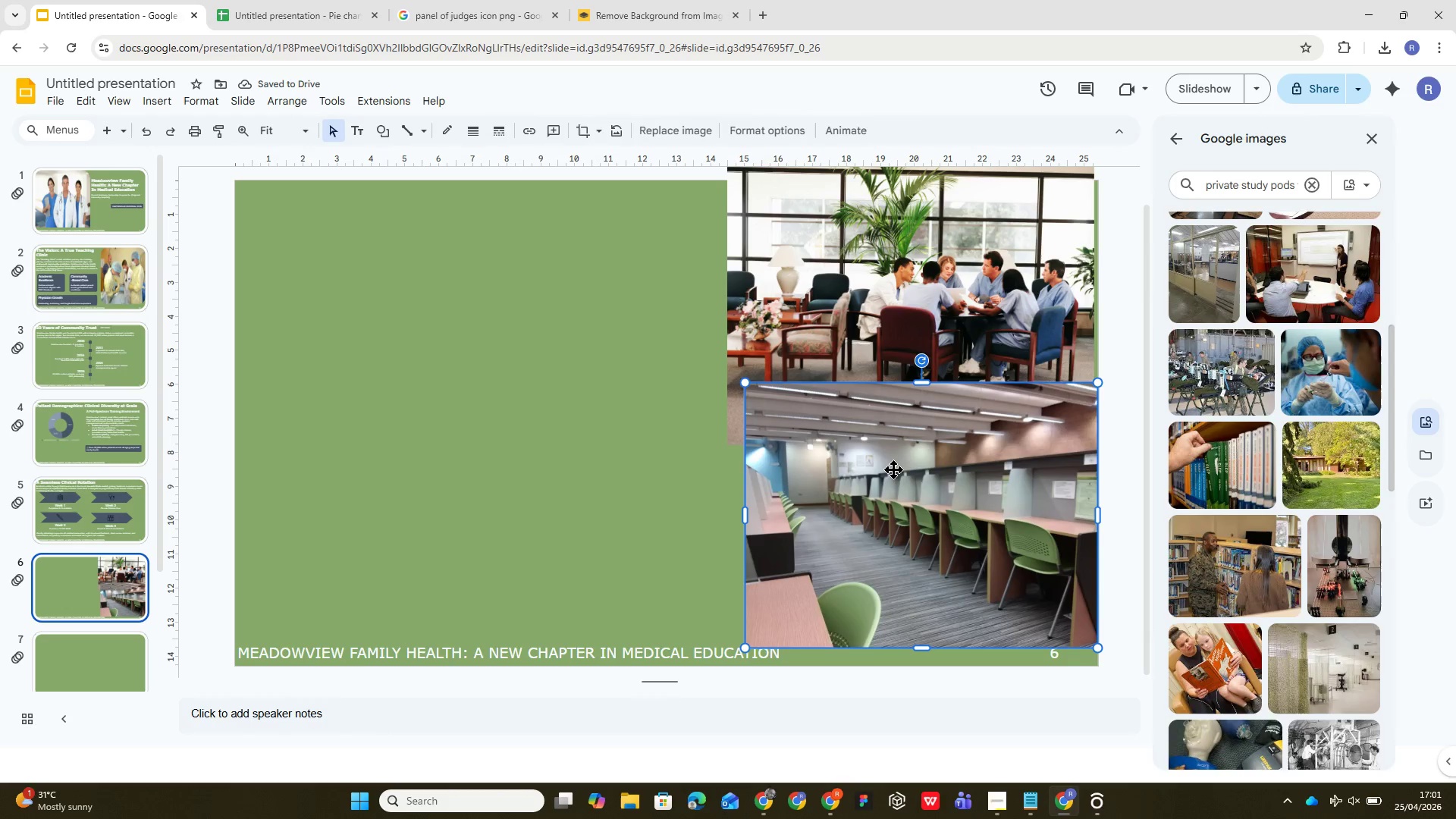 
left_click_drag(start_coordinate=[965, 555], to_coordinate=[963, 544])
 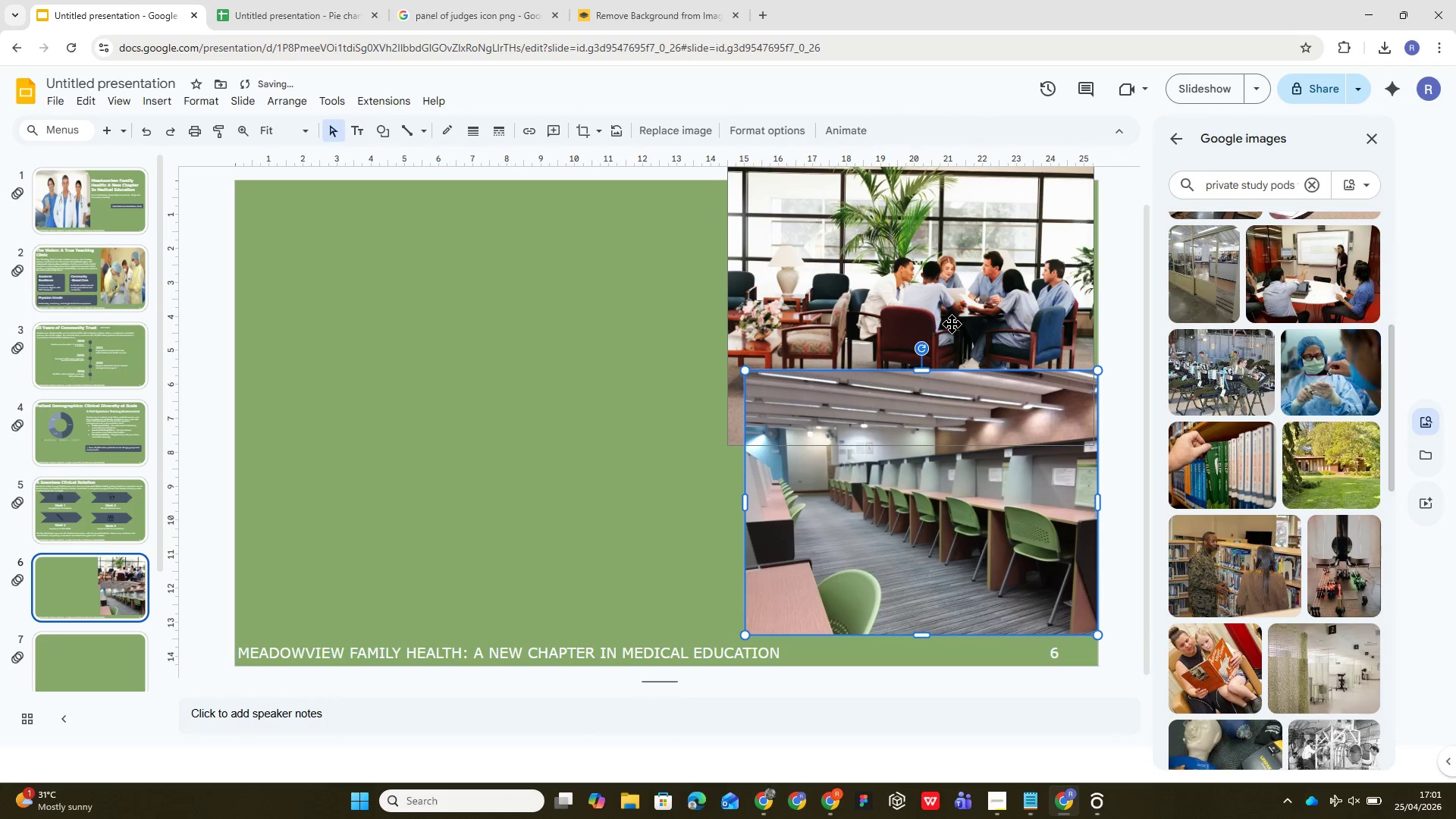 
left_click([952, 324])
 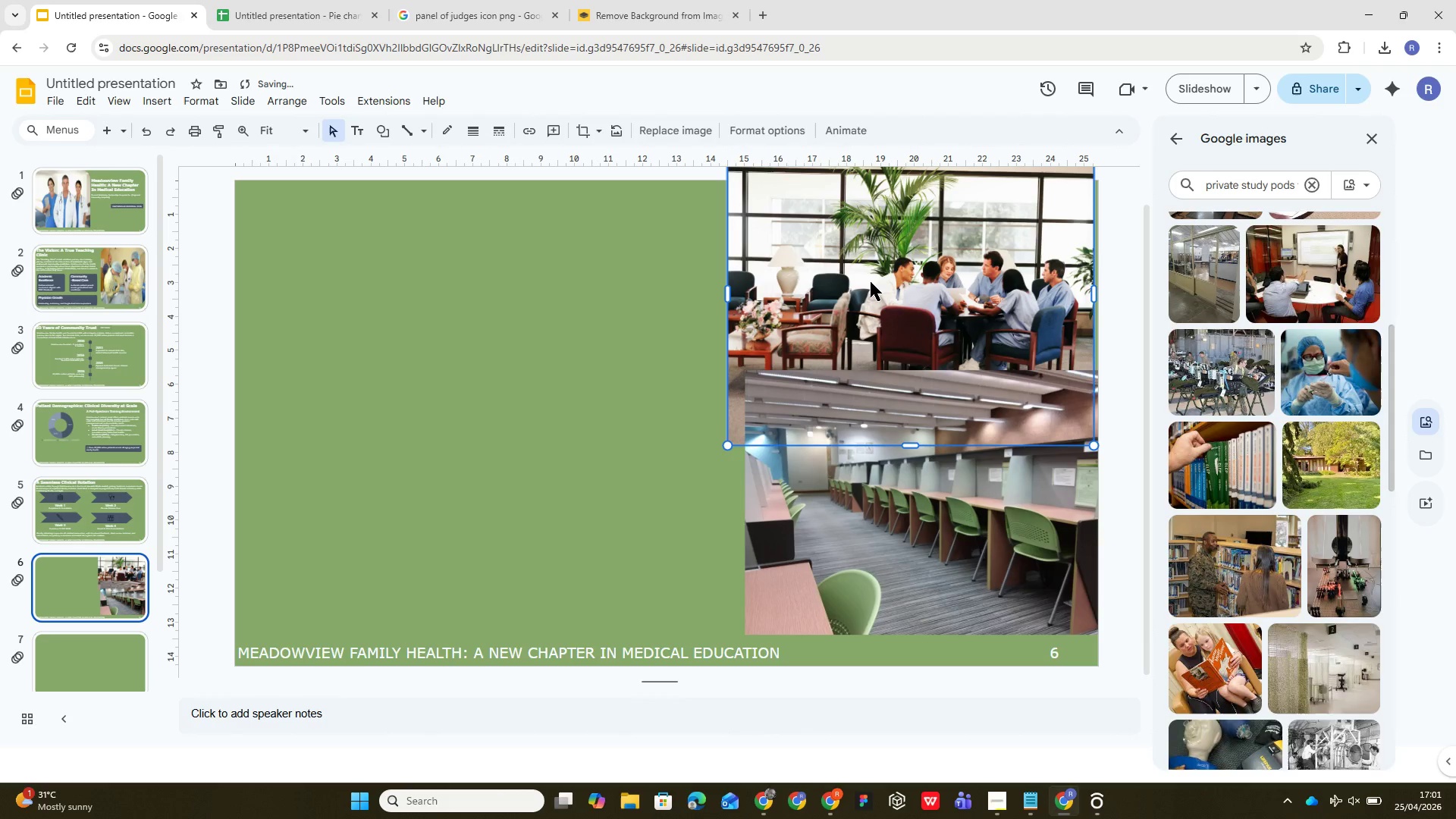 
left_click_drag(start_coordinate=[871, 282], to_coordinate=[519, 464])
 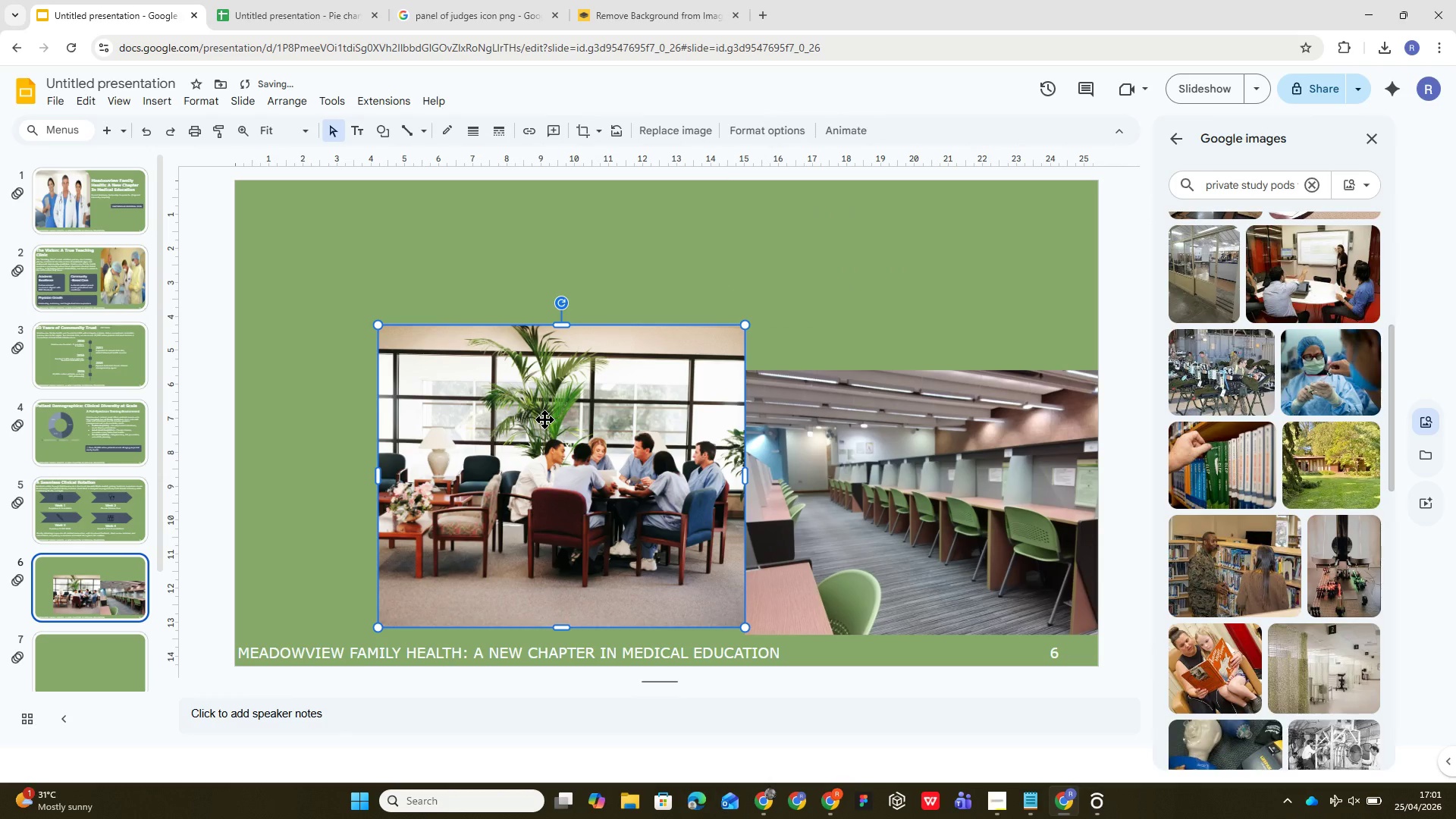 
key(ArrowDown)
 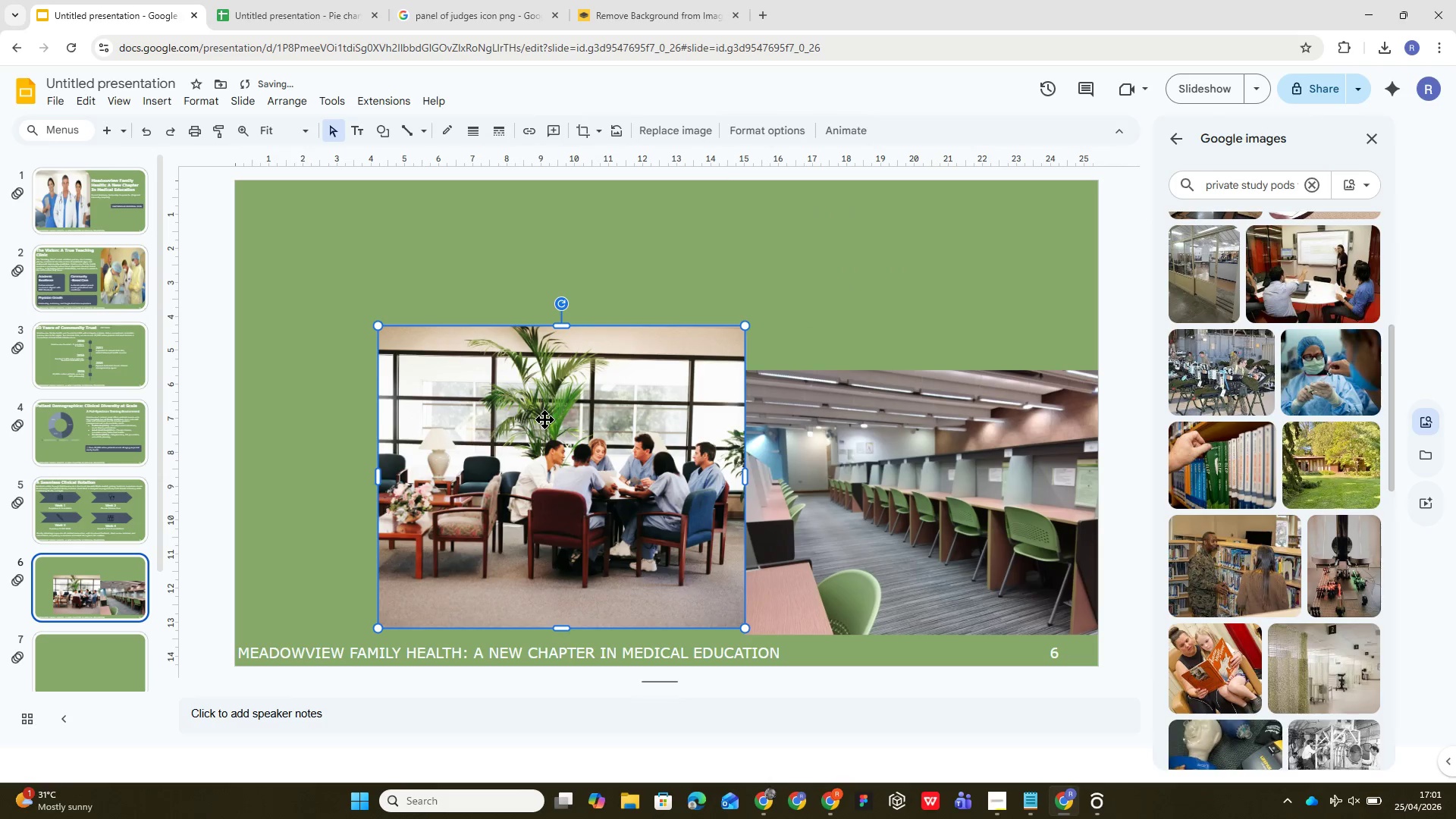 
key(ArrowDown)
 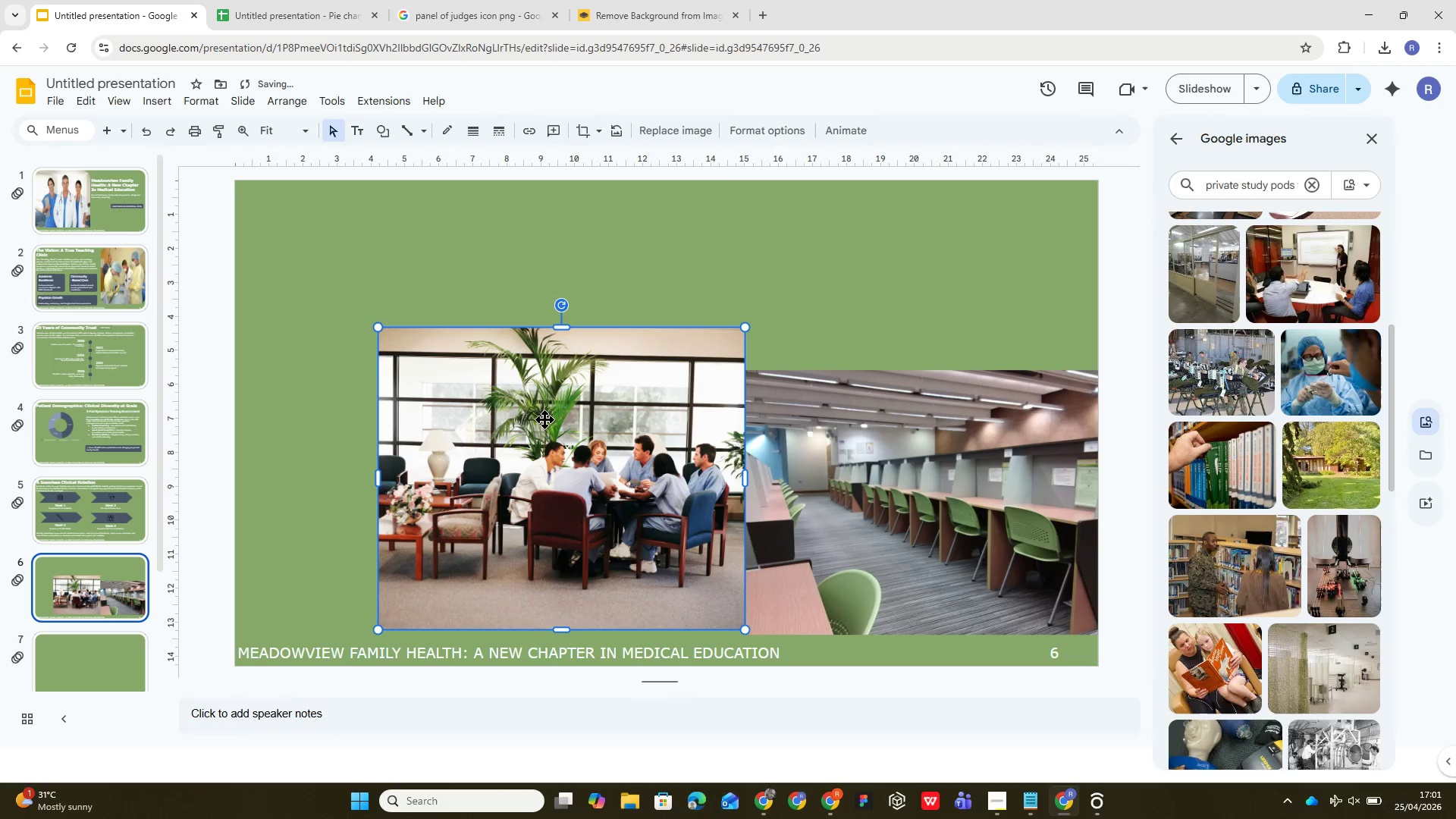 
key(ArrowDown)
 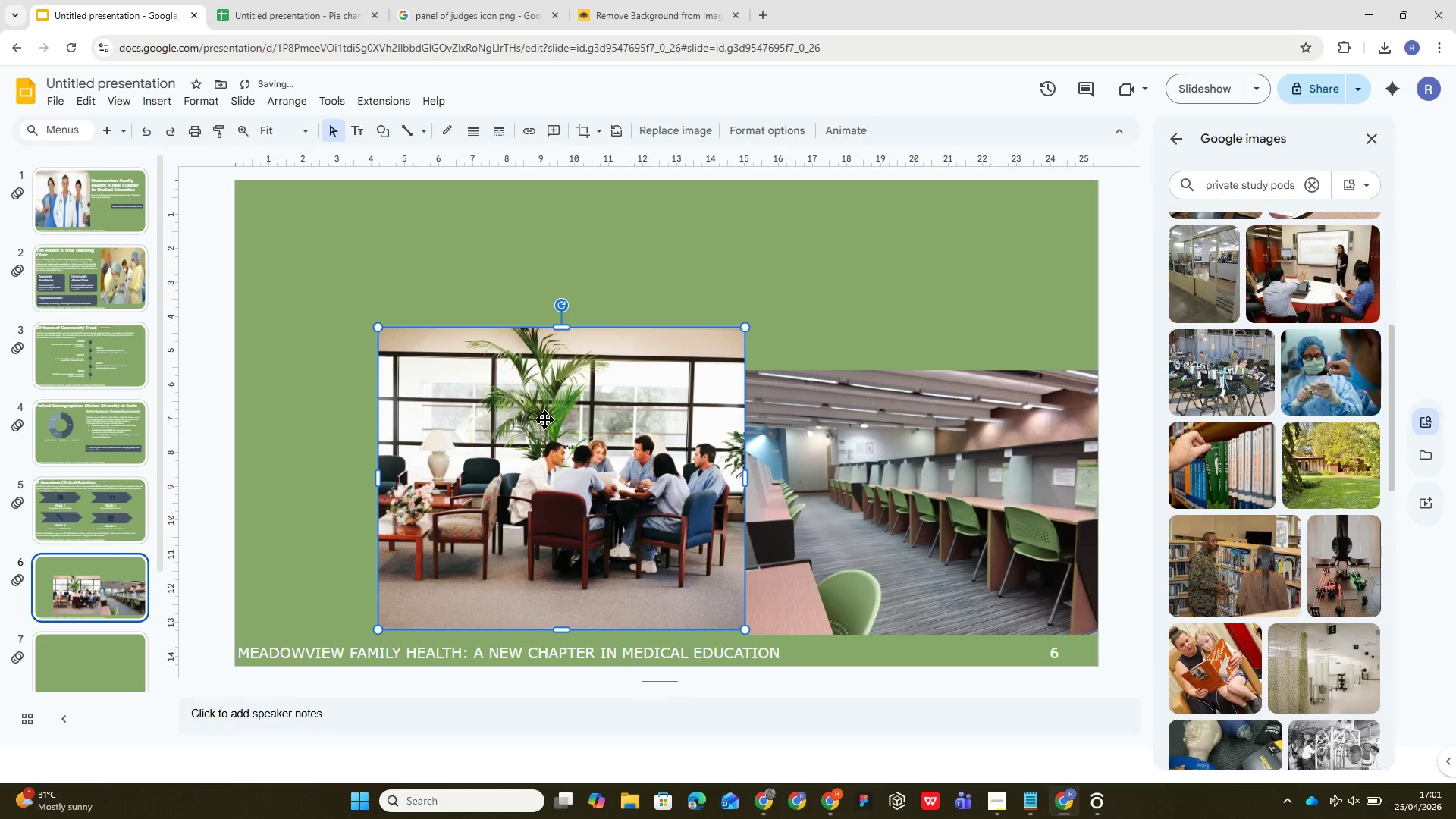 
key(ArrowDown)
 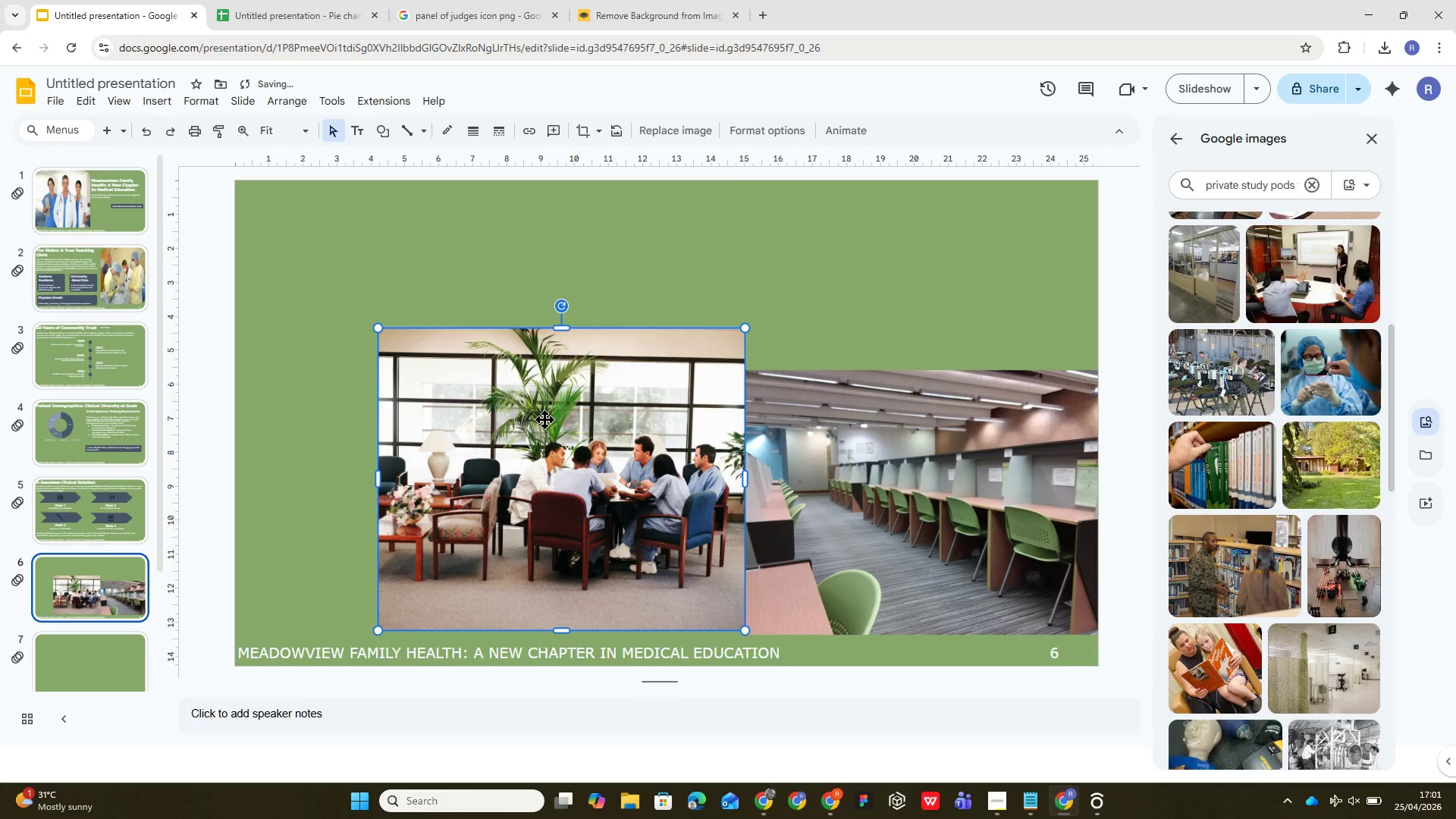 
key(ArrowDown)
 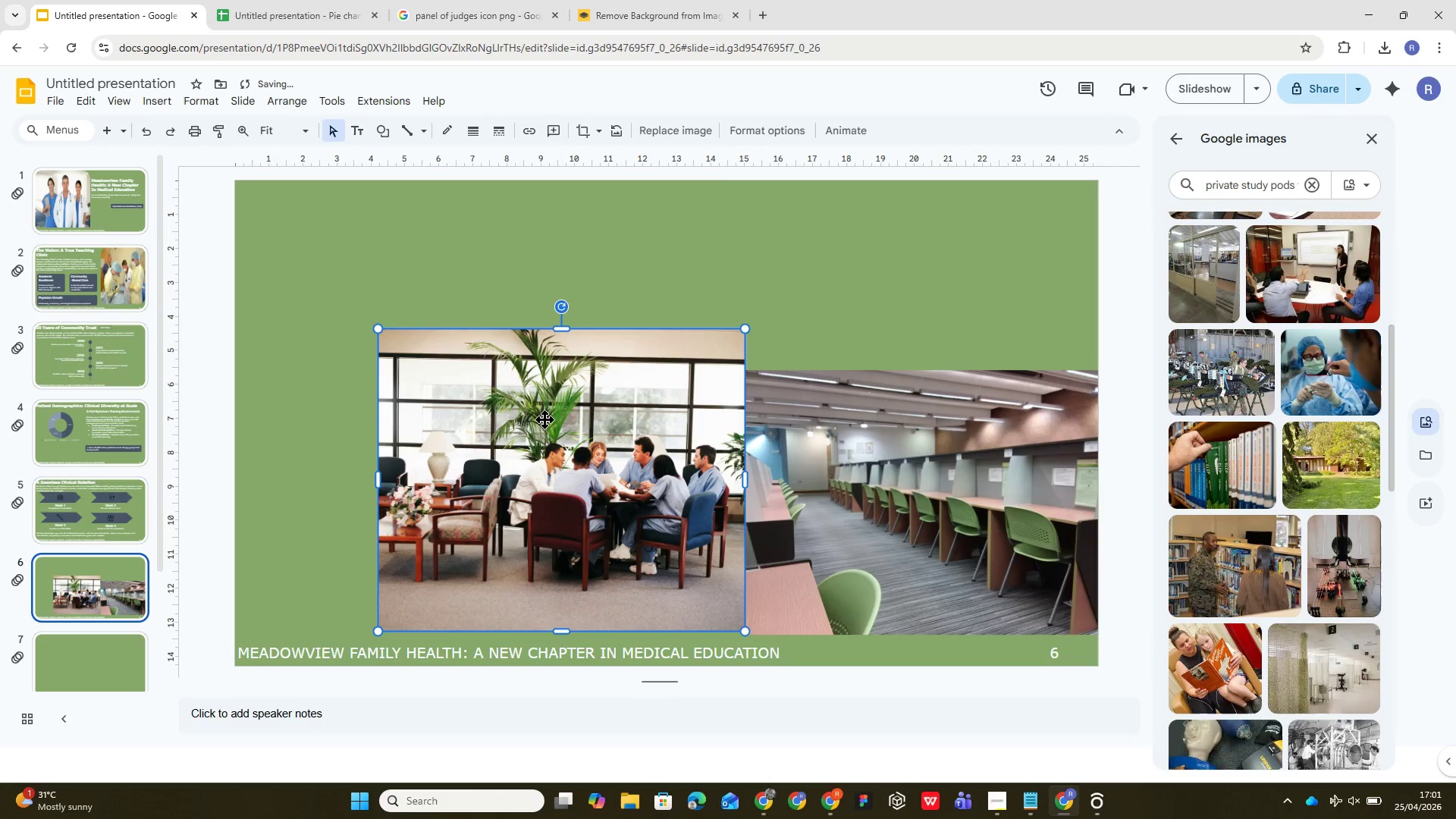 
key(ArrowDown)
 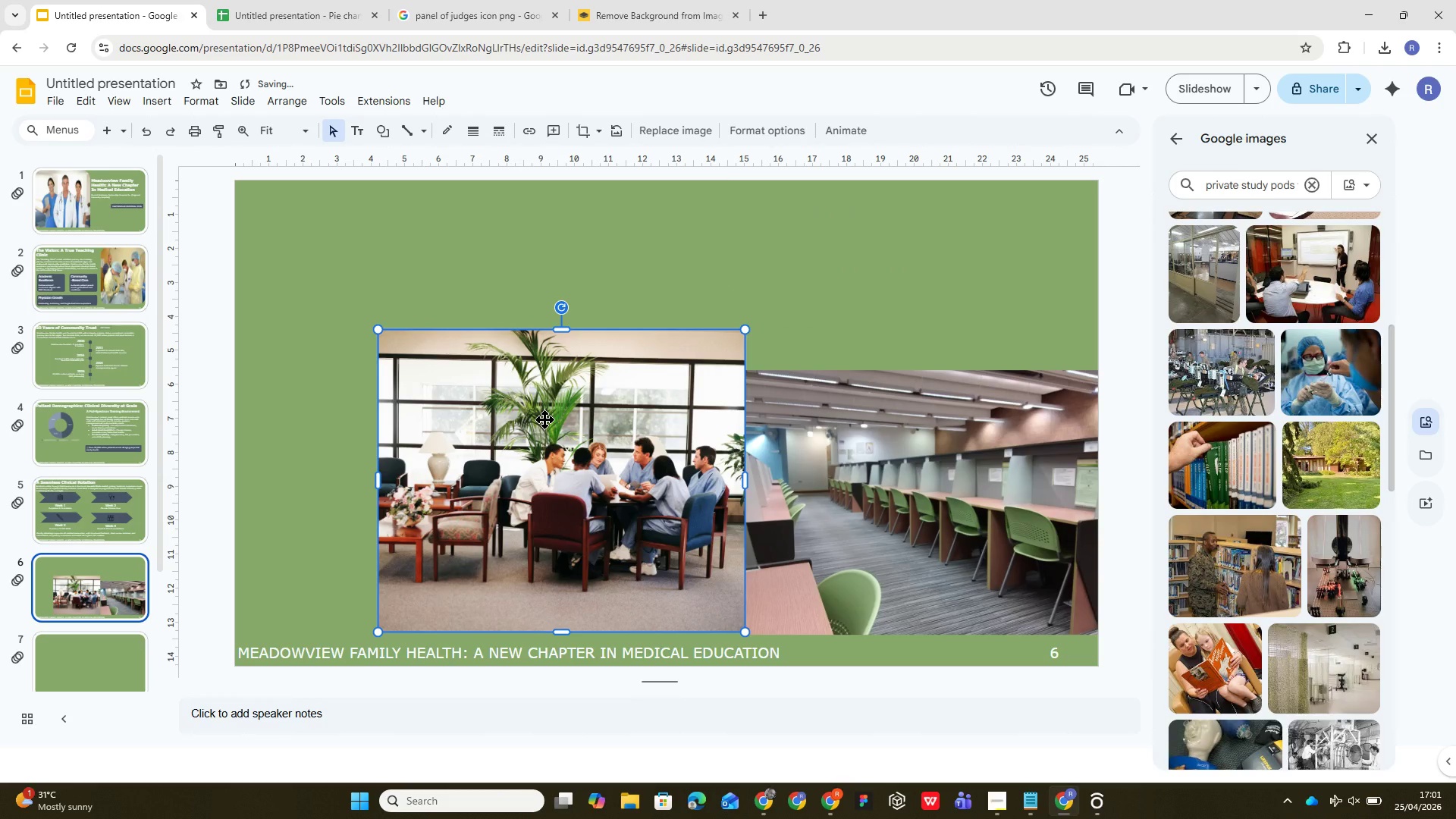 
key(ArrowDown)
 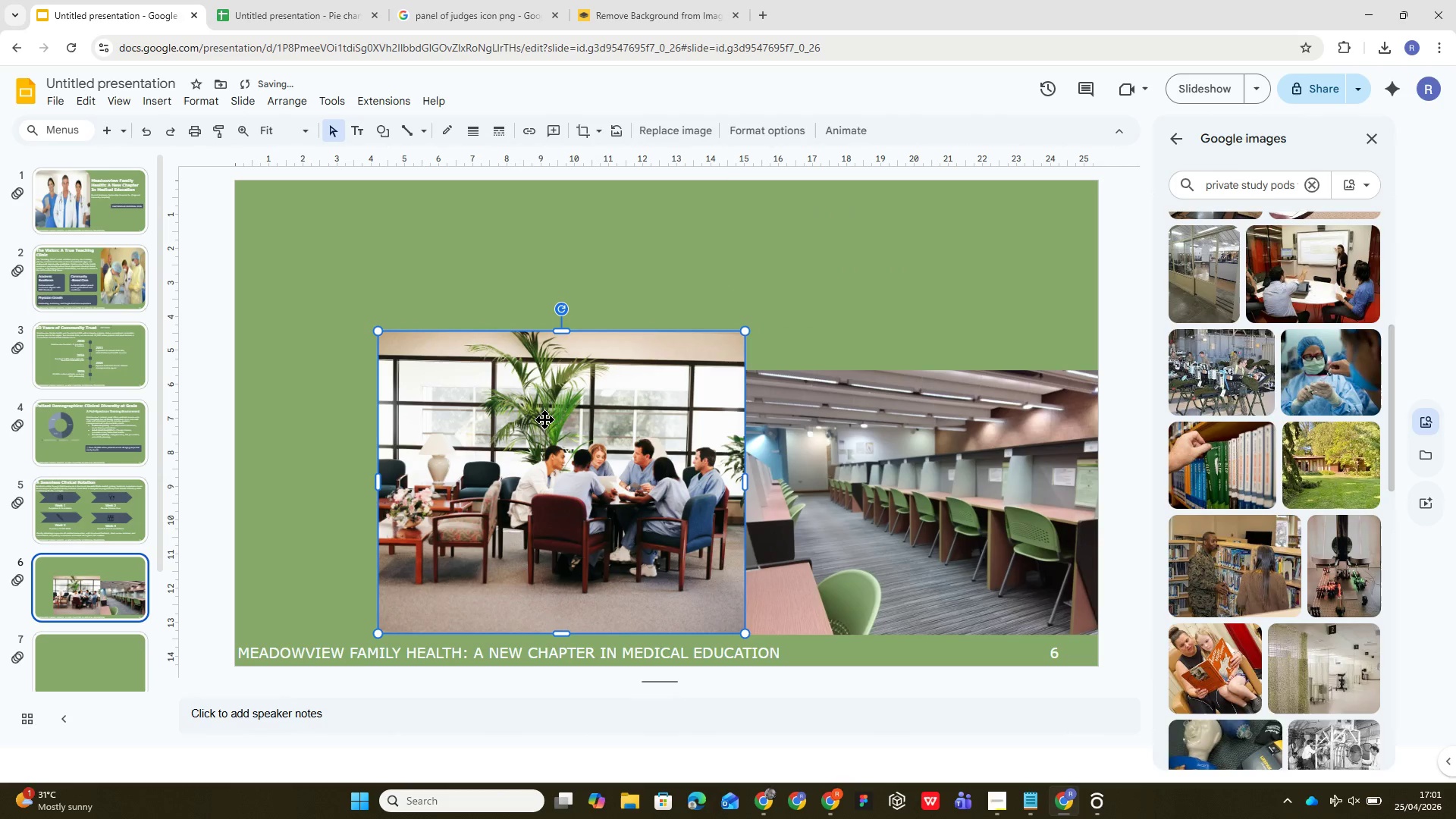 
key(ArrowDown)
 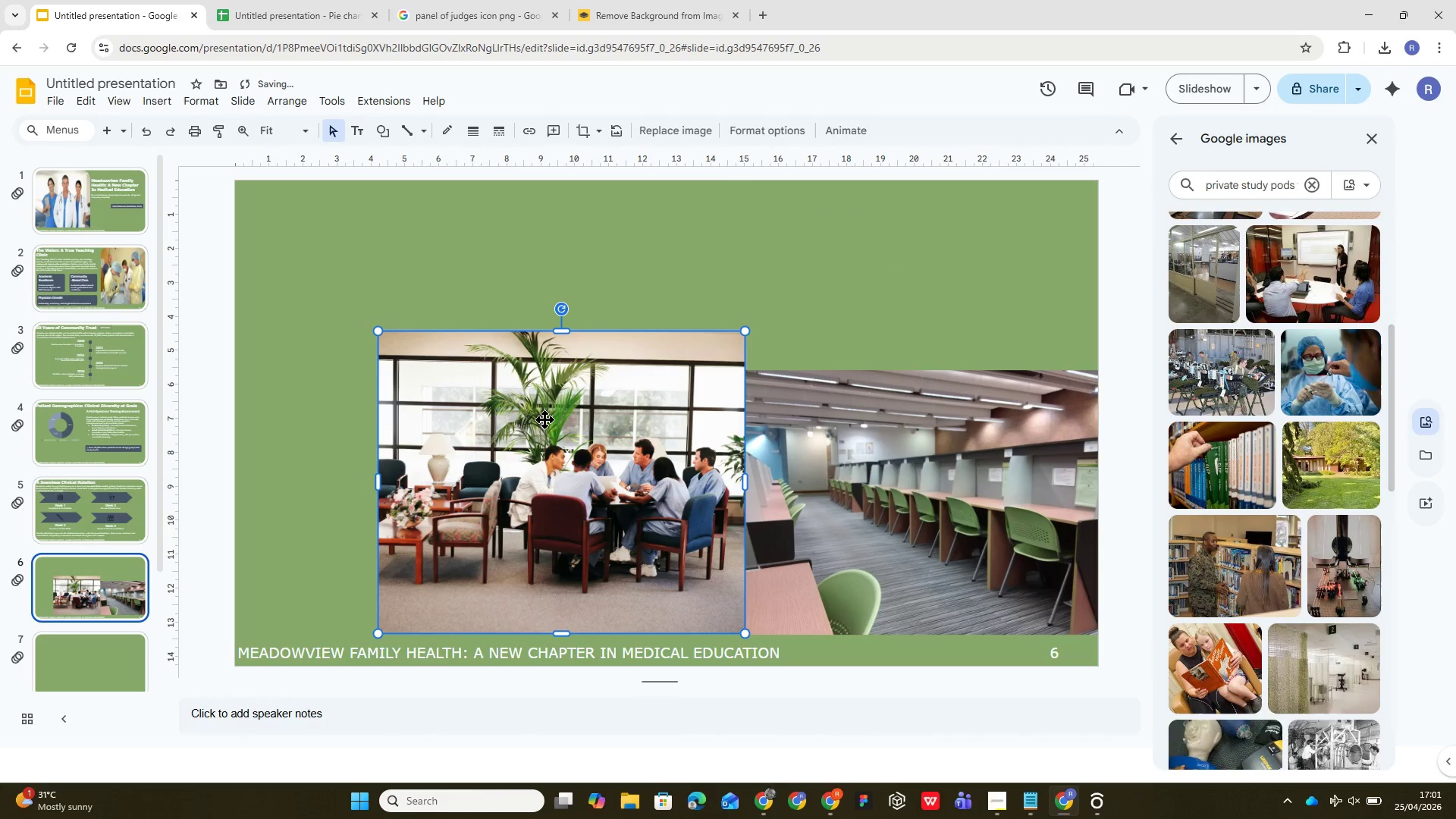 
key(ArrowDown)
 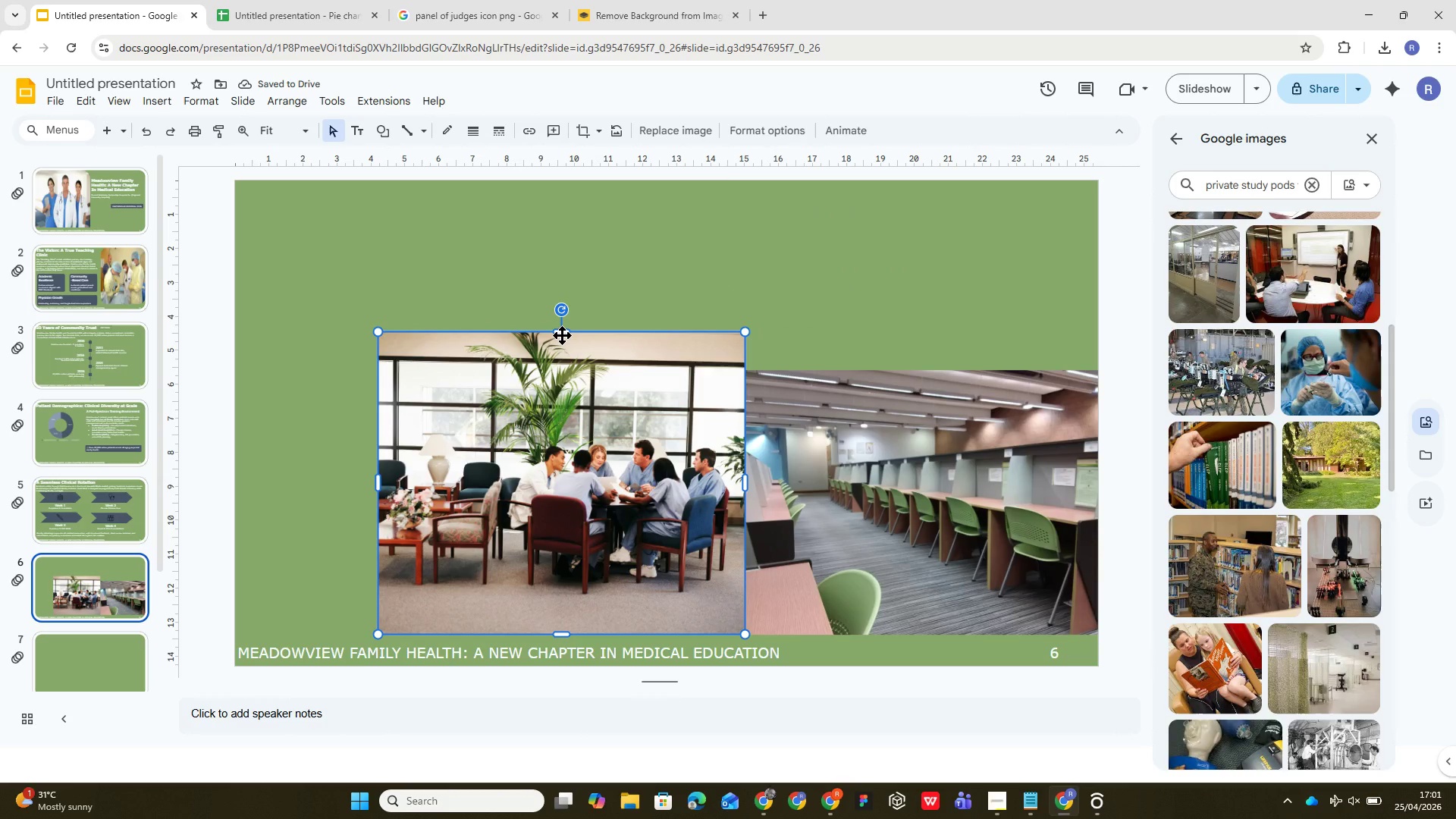 
wait(5.67)
 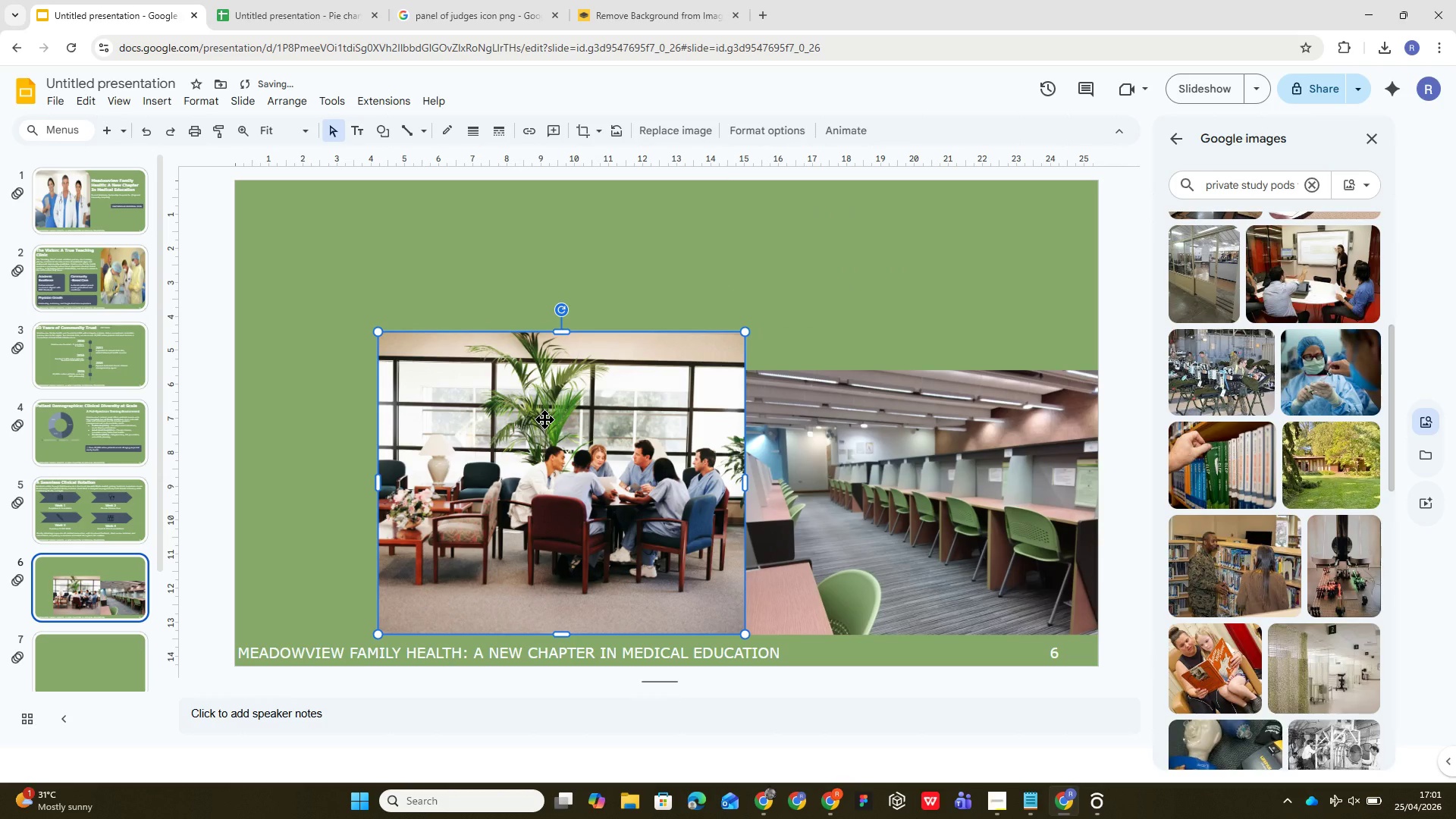 
left_click_drag(start_coordinate=[562, 329], to_coordinate=[557, 365])
 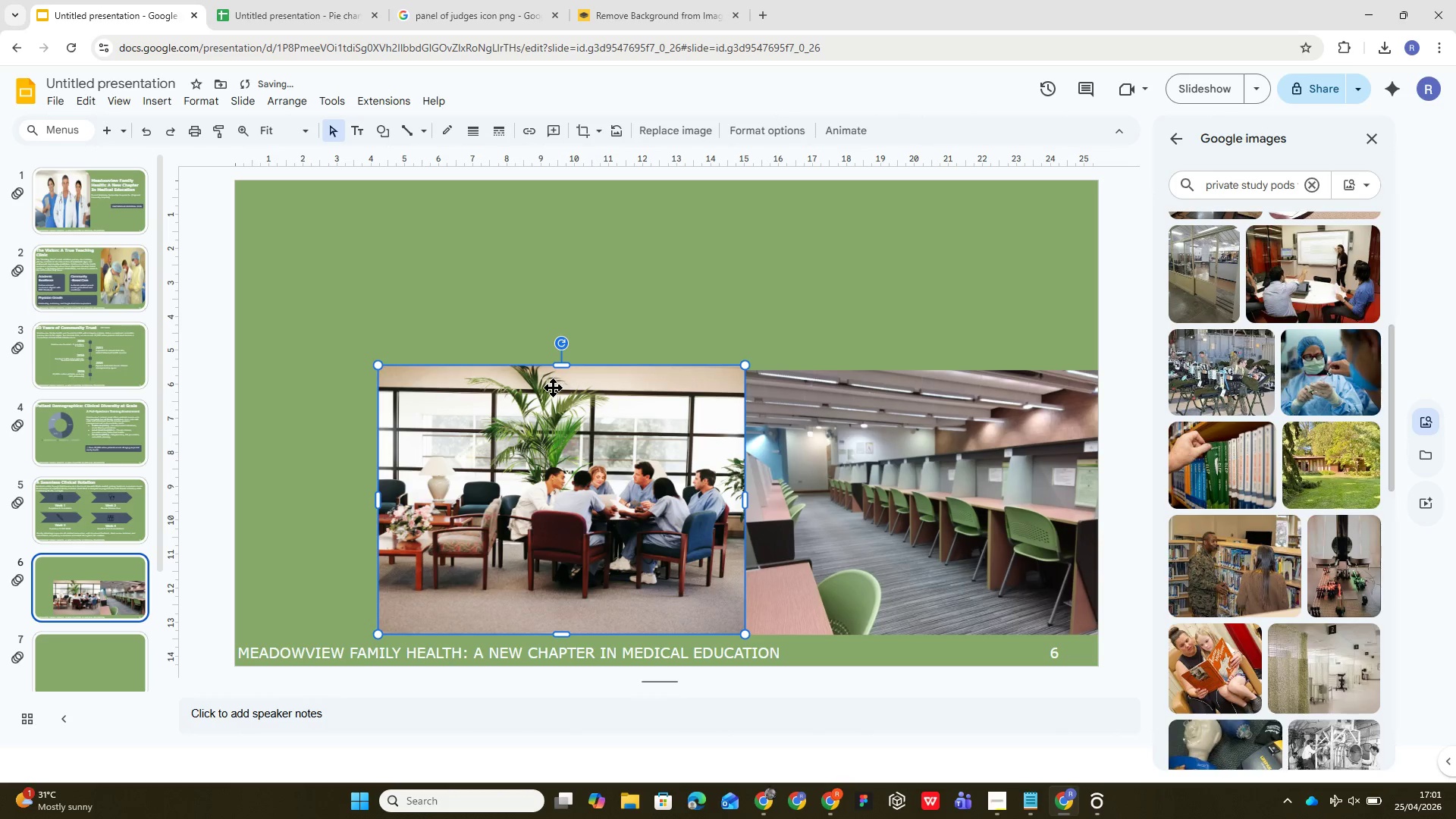 
hold_key(key=ShiftLeft, duration=2.78)
 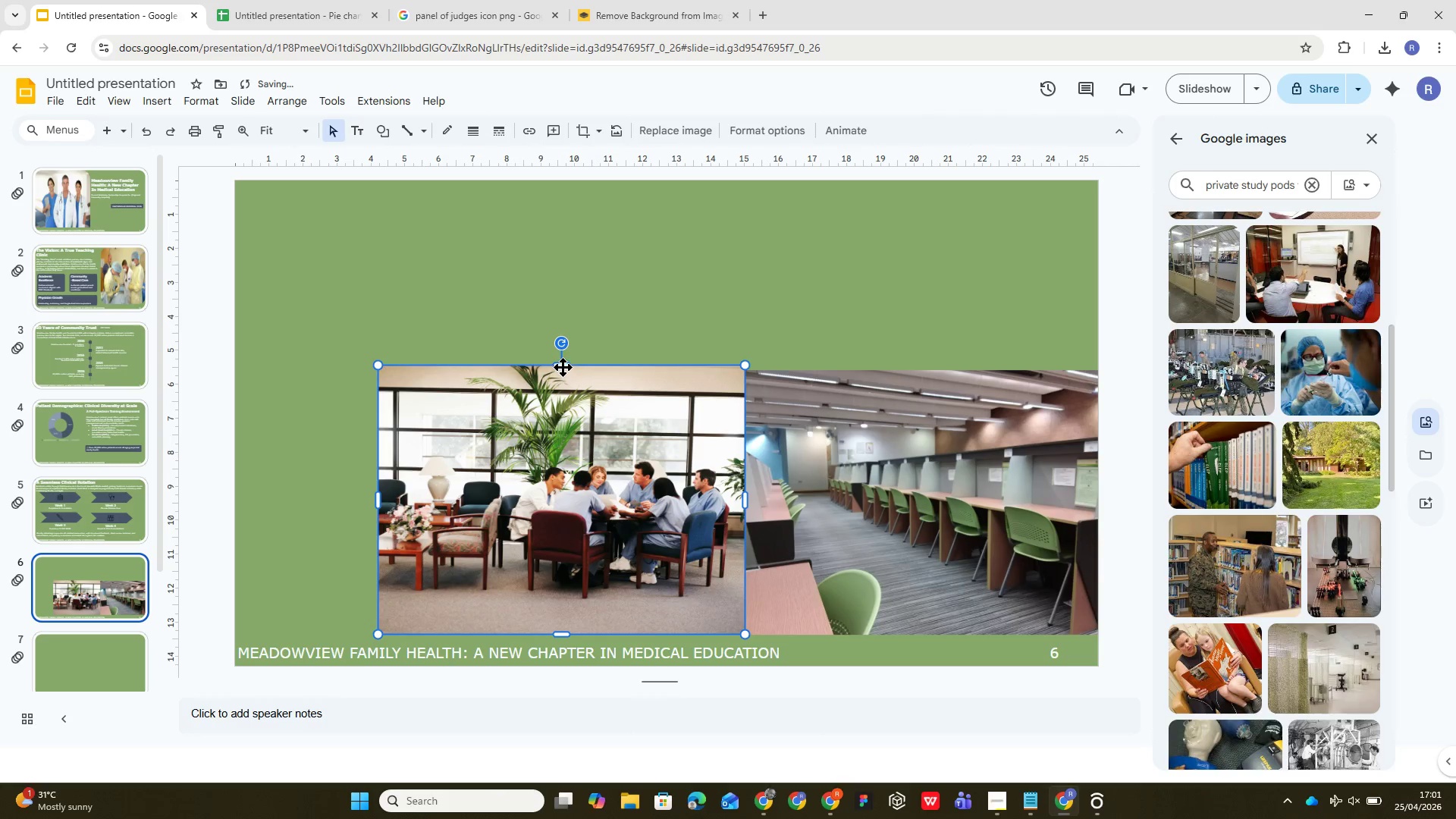 
hold_key(key=ShiftLeft, duration=1.25)
 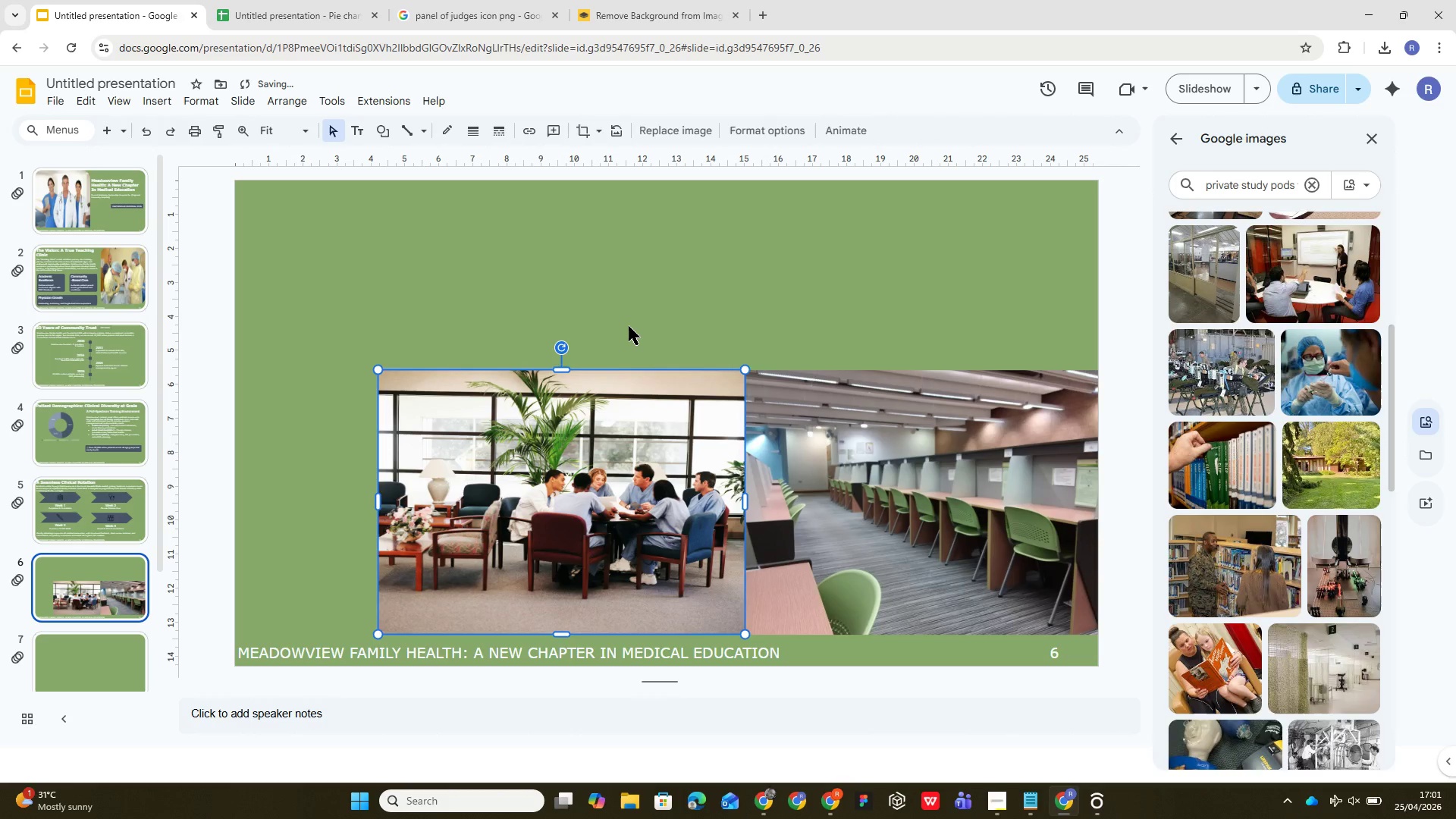 
left_click([629, 326])
 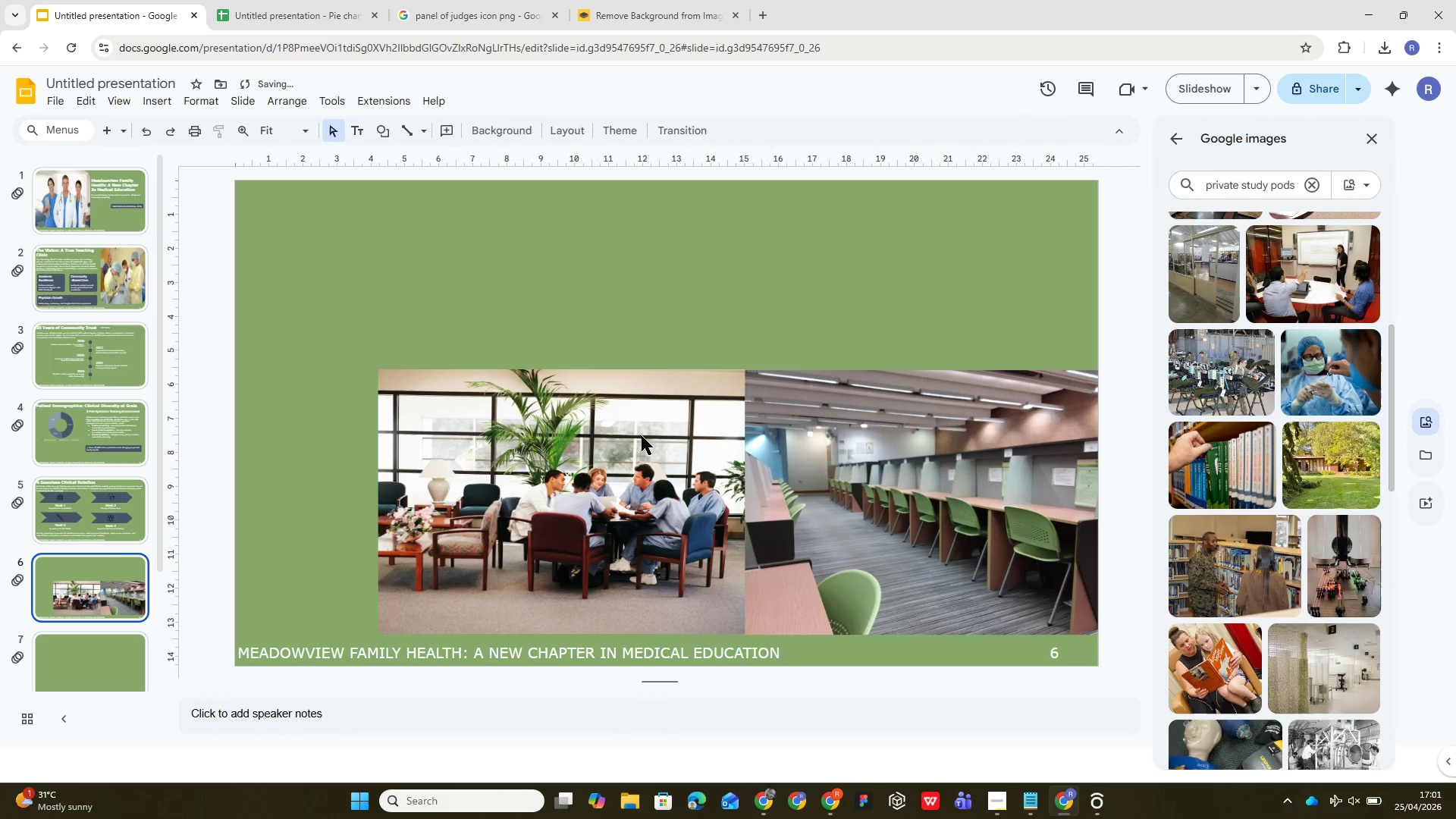 
left_click_drag(start_coordinate=[639, 438], to_coordinate=[988, 246])
 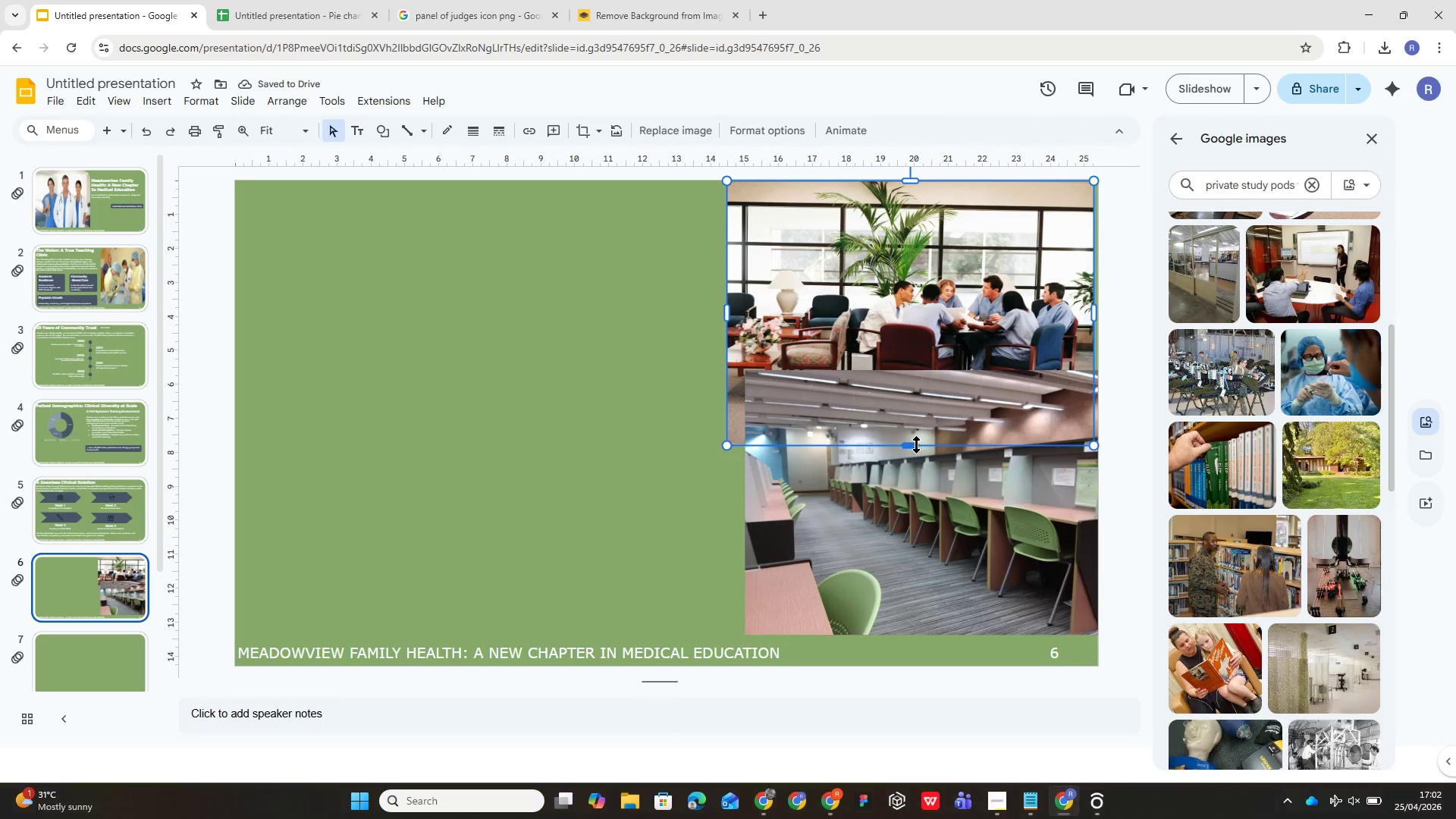 
hold_key(key=ShiftLeft, duration=3.34)
left_click_drag(start_coordinate=[916, 444], to_coordinate=[908, 402])
 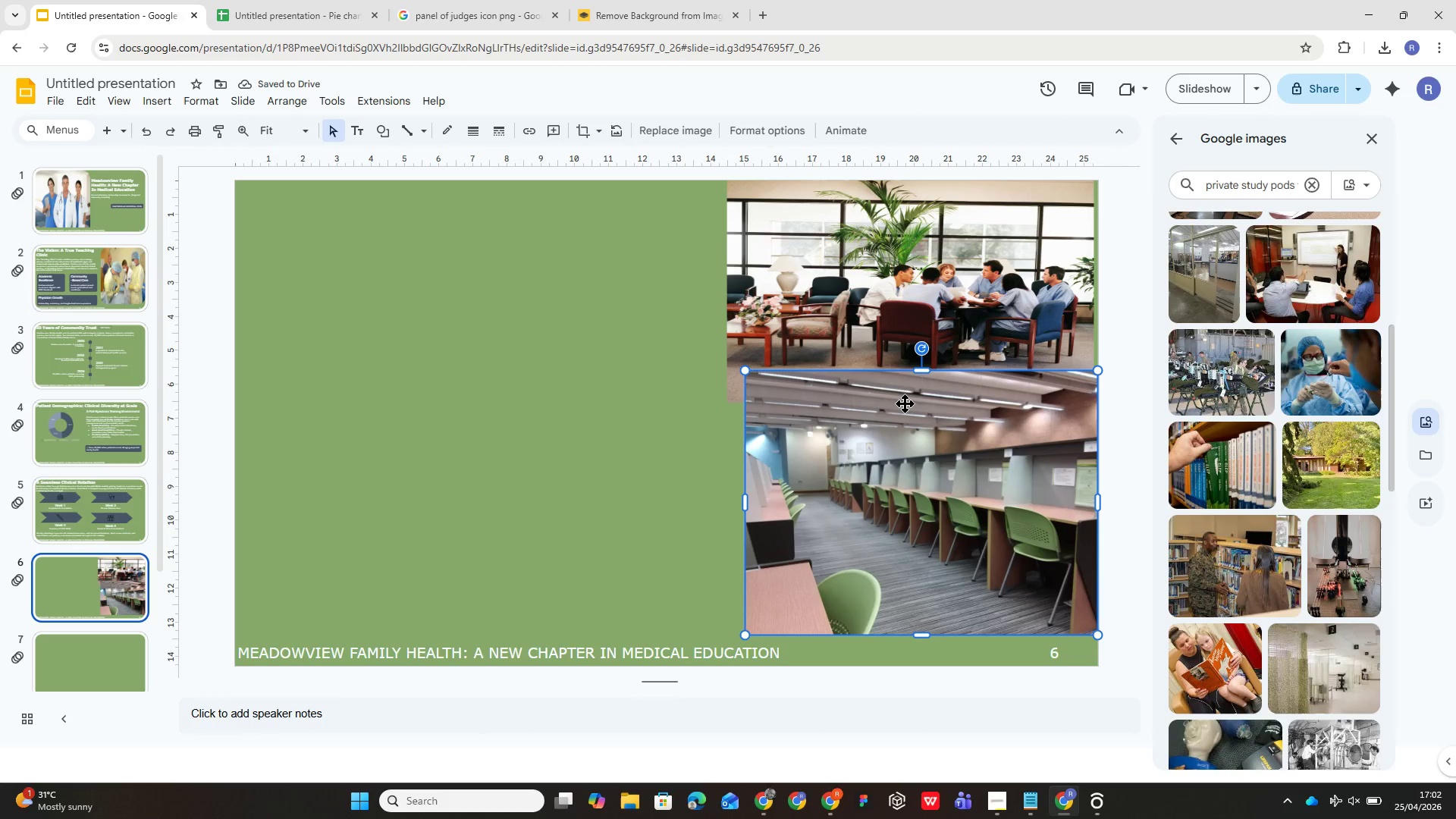 
hold_key(key=ShiftLeft, duration=1.42)
left_click_drag(start_coordinate=[926, 373], to_coordinate=[930, 403])
 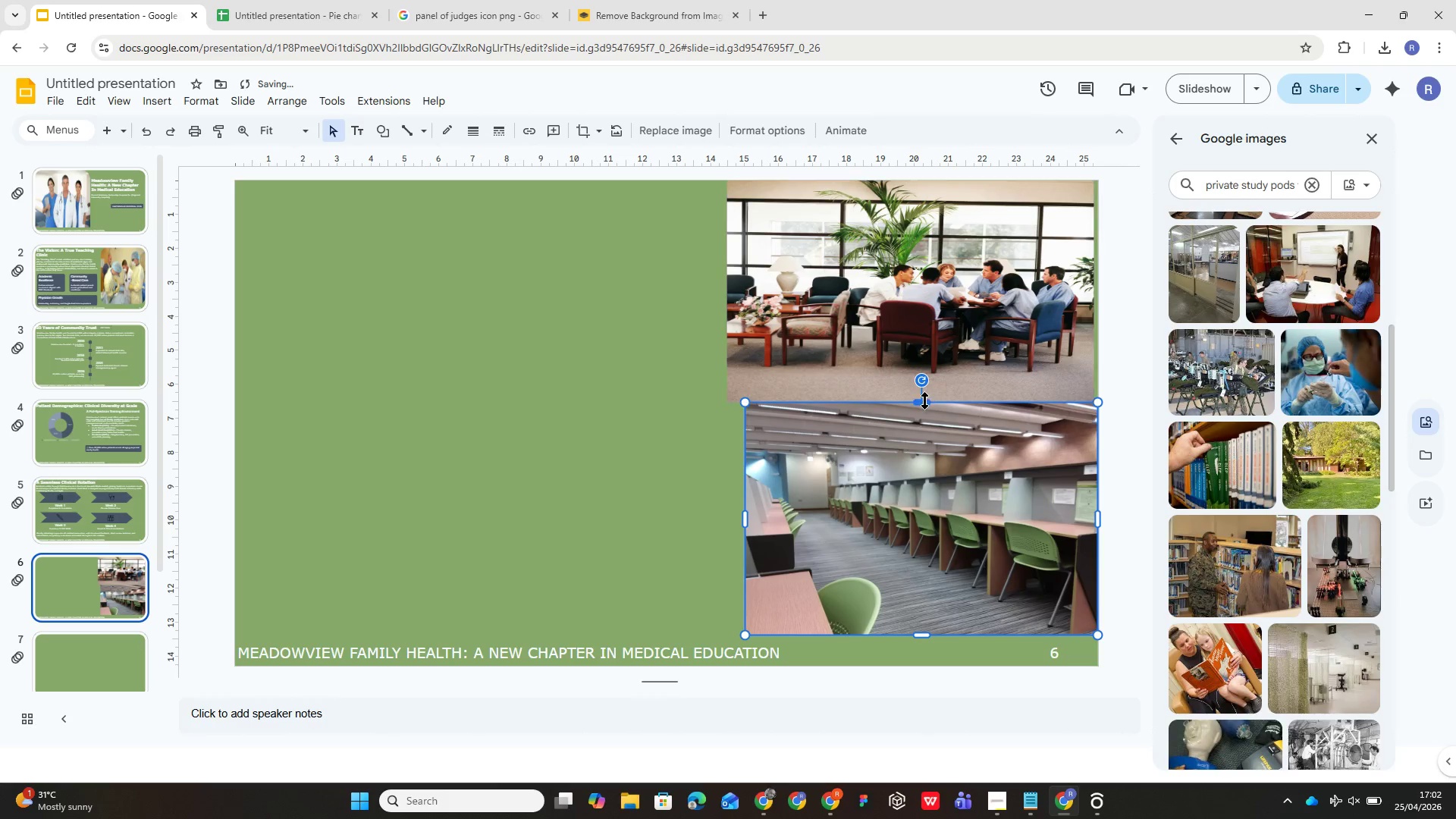 
hold_key(key=ShiftLeft, duration=0.92)
left_click_drag(start_coordinate=[923, 402], to_coordinate=[924, 413])
 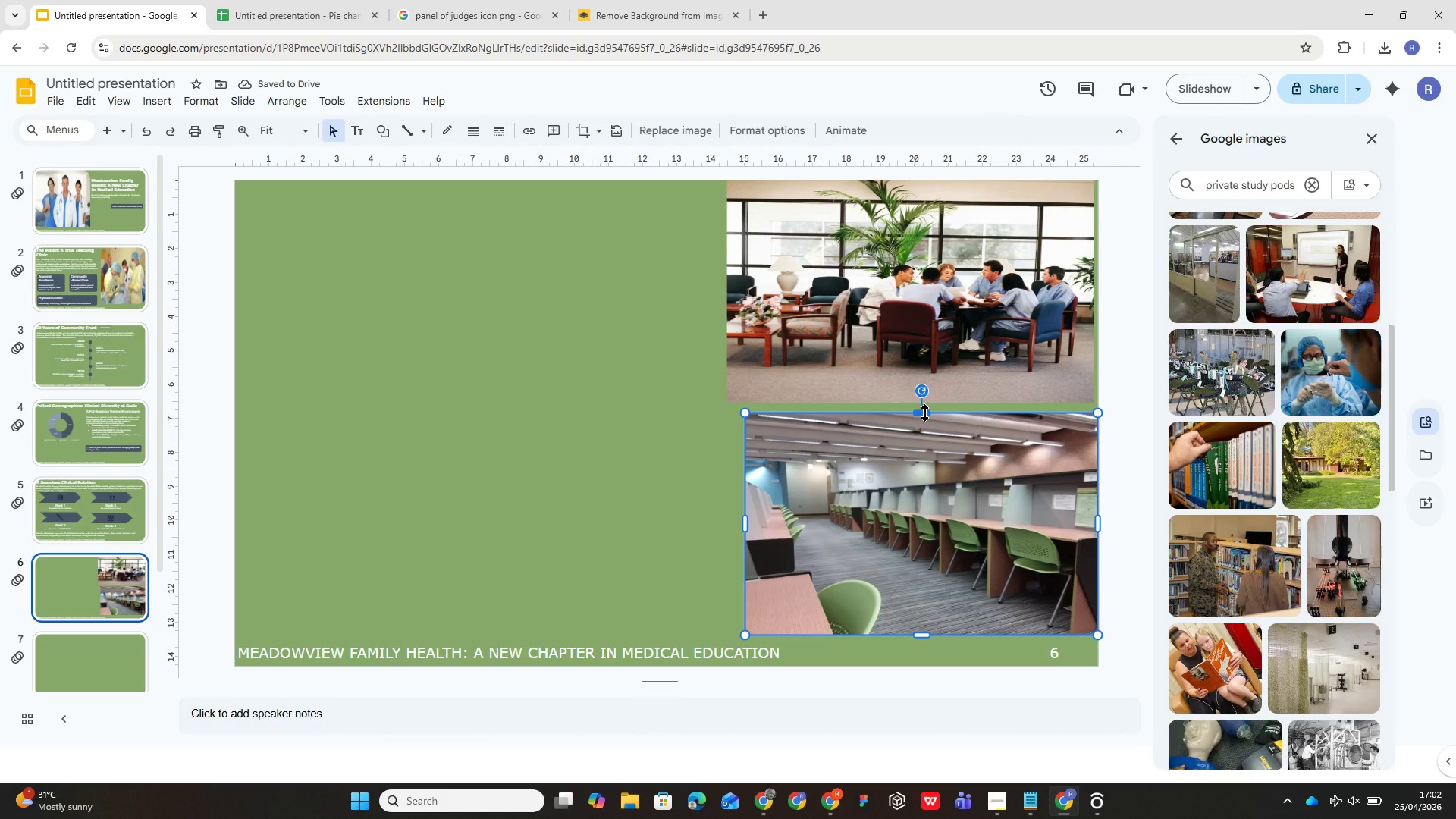 
wait(8.12)
 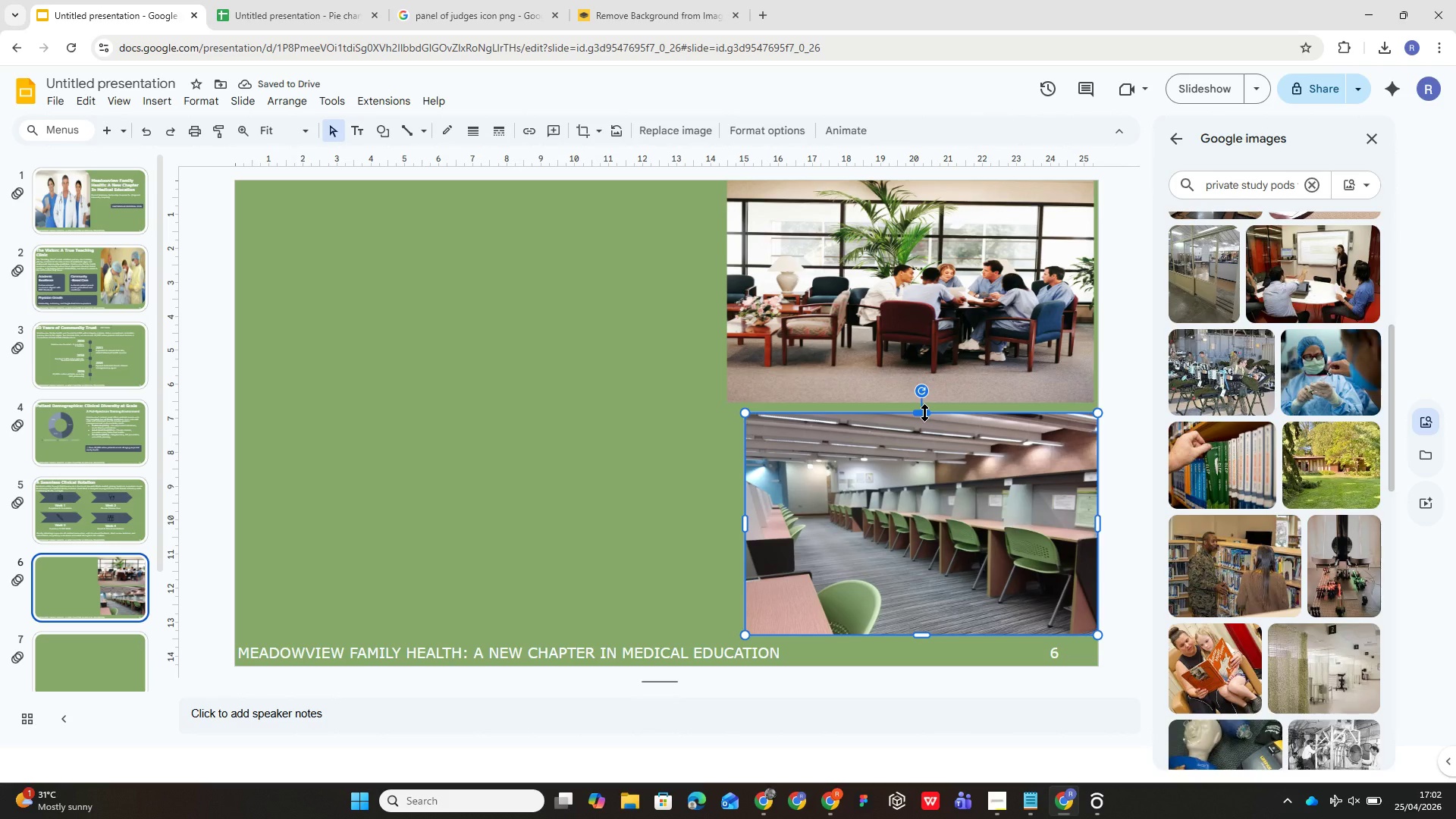 
left_click_drag(start_coordinate=[999, 331], to_coordinate=[1004, 334])
 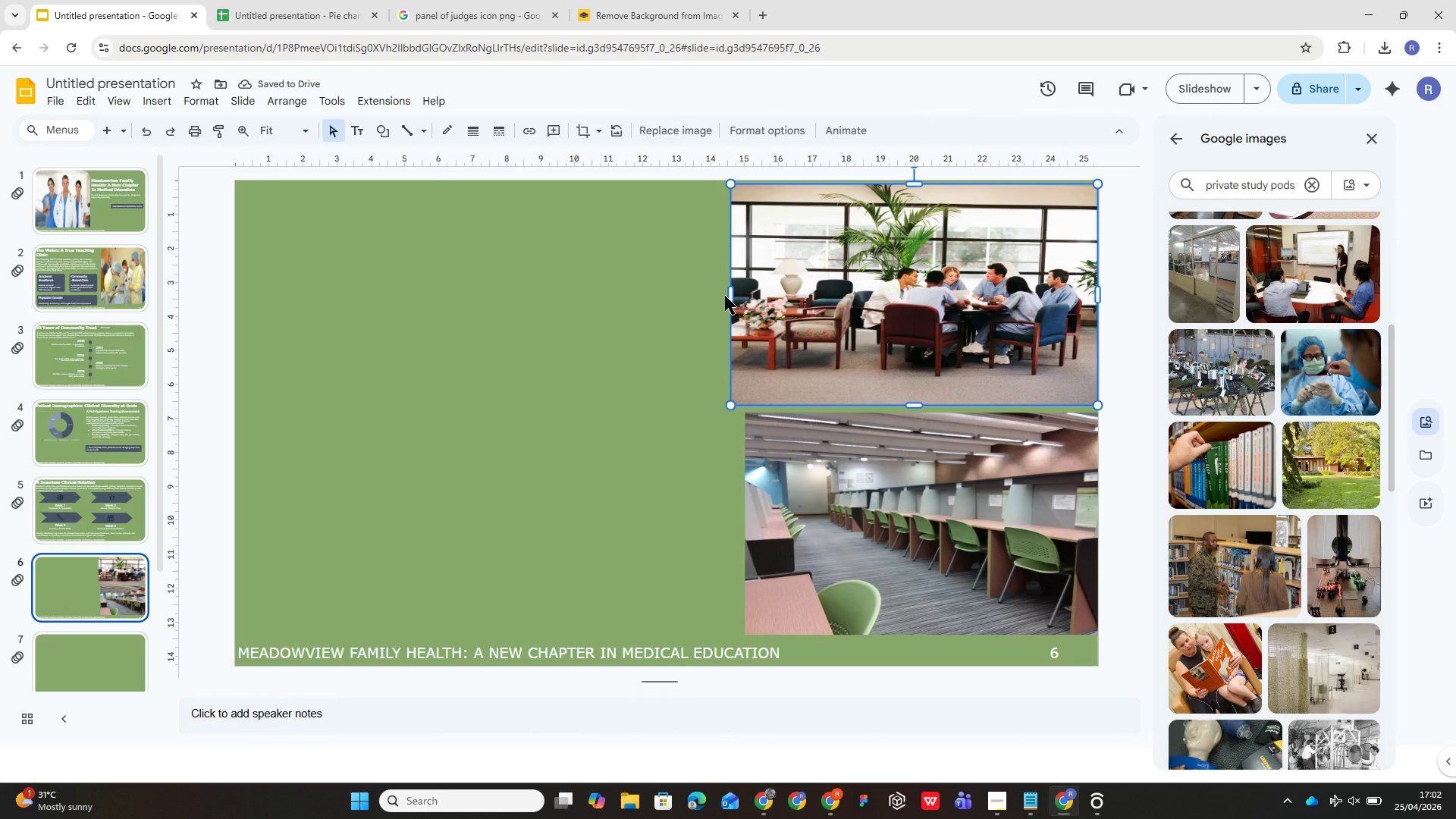 
left_click_drag(start_coordinate=[728, 297], to_coordinate=[745, 301])
 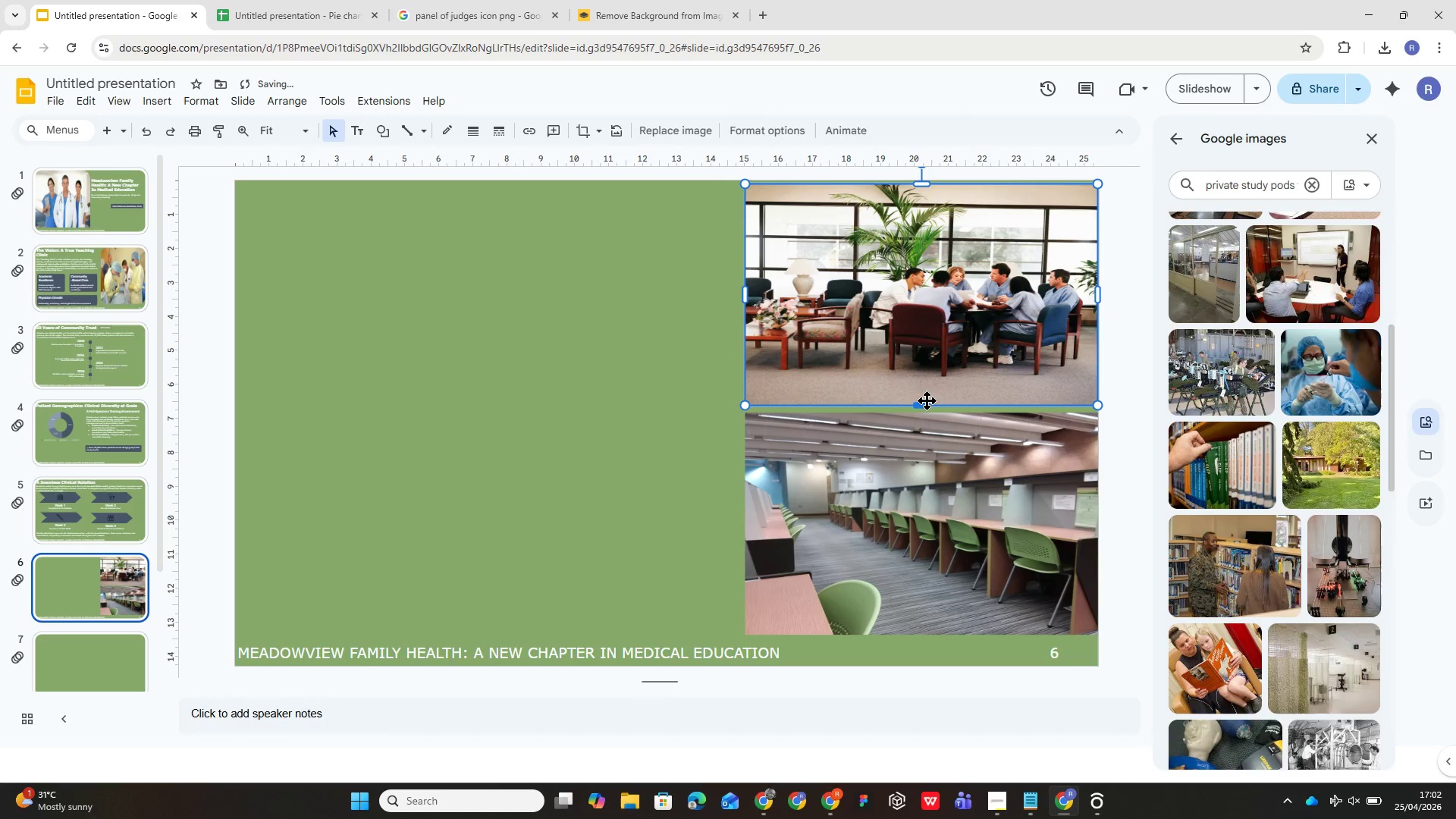 
left_click_drag(start_coordinate=[927, 400], to_coordinate=[931, 406])
 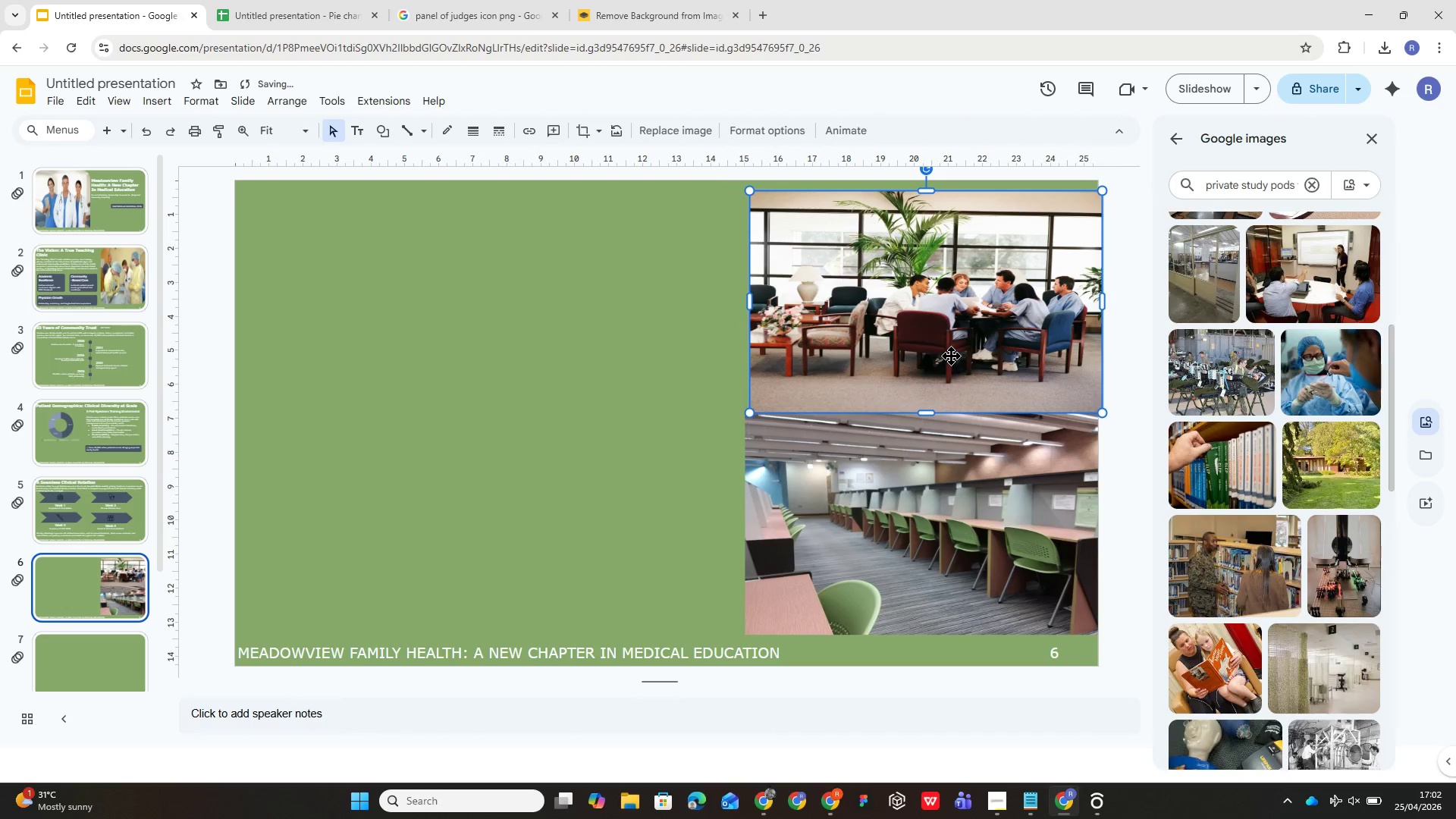 
left_click_drag(start_coordinate=[955, 348], to_coordinate=[953, 337])
 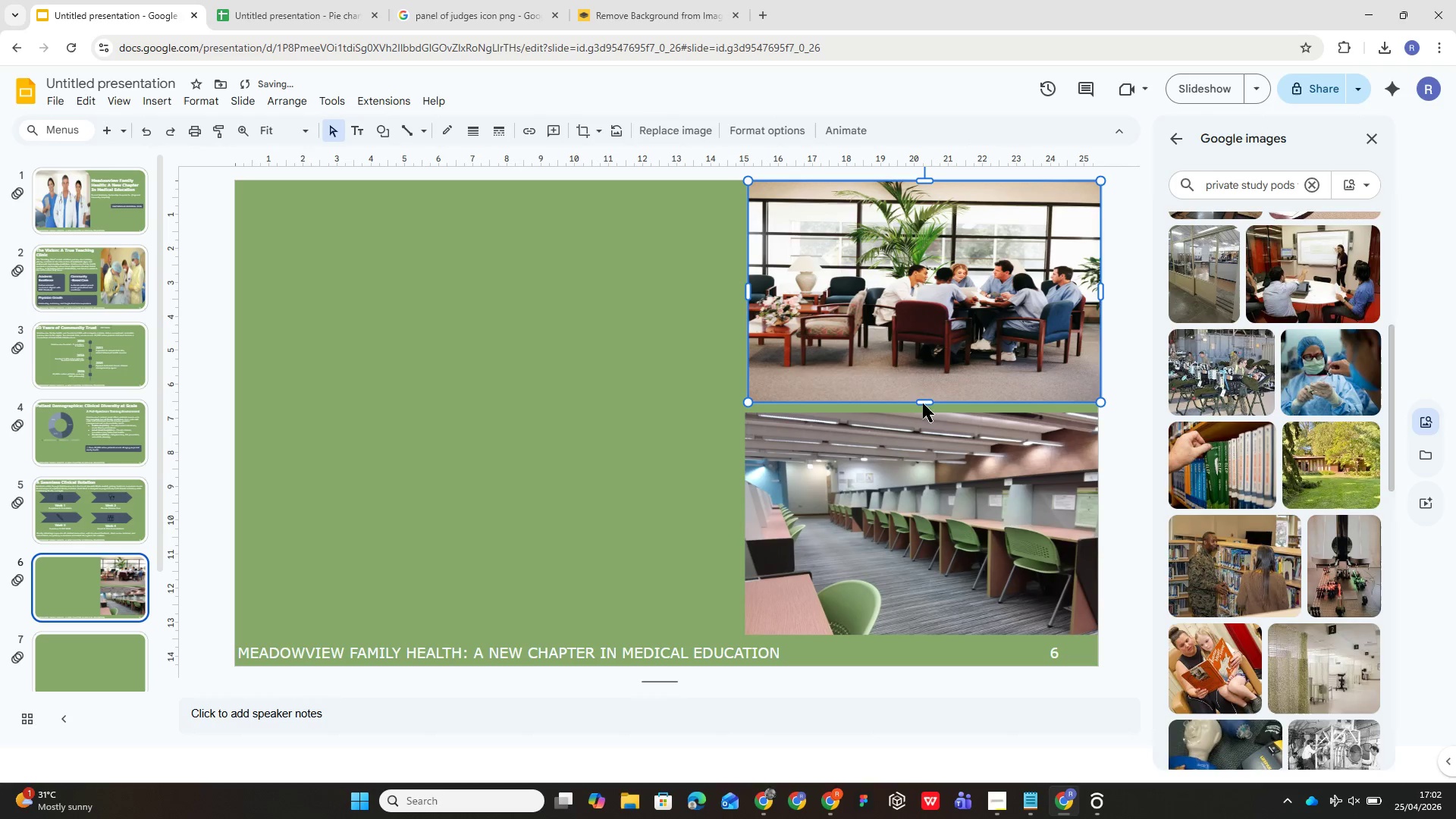 
left_click_drag(start_coordinate=[923, 400], to_coordinate=[926, 406])
 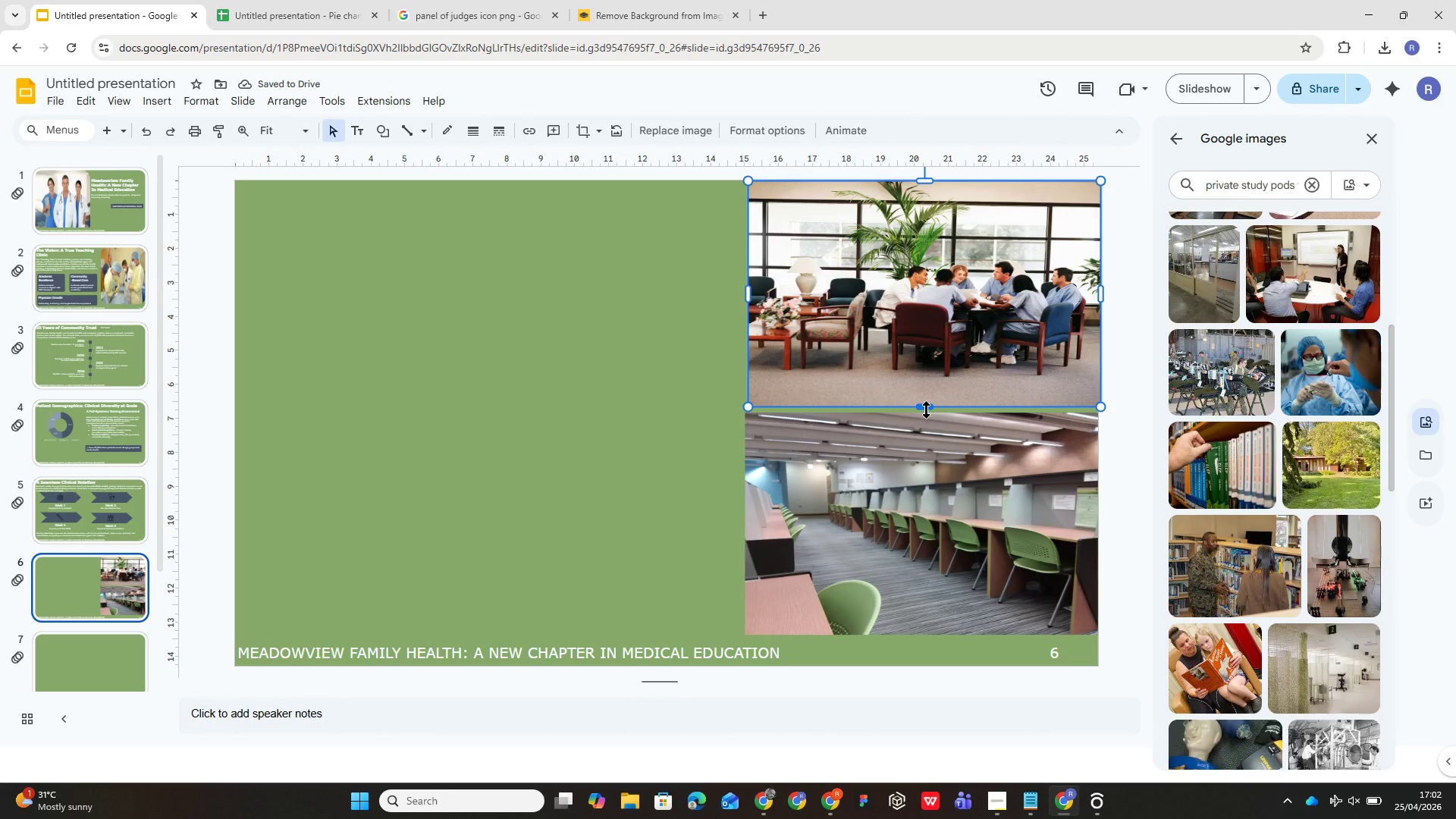 
left_click([926, 410])
 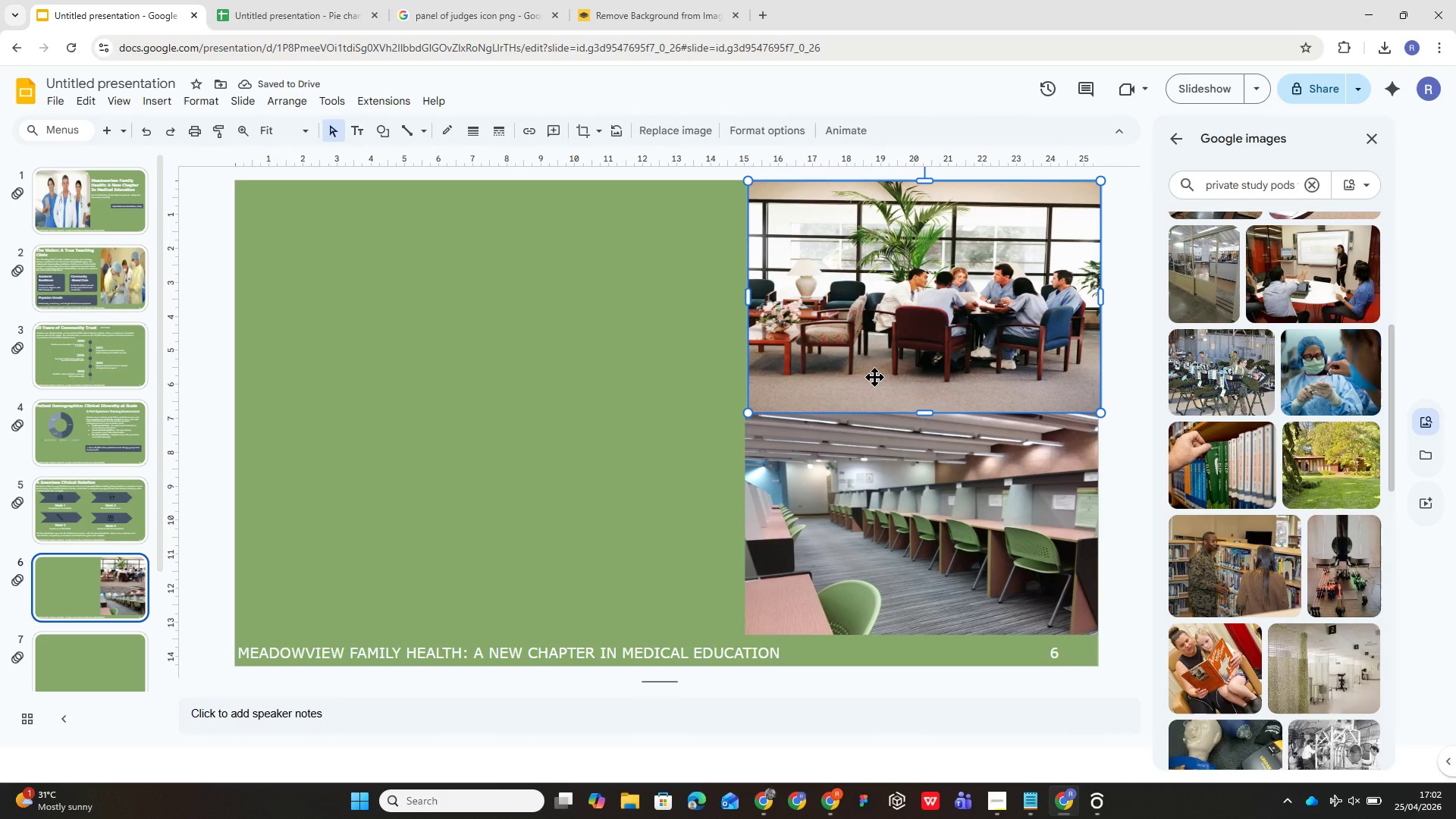 
left_click([874, 377])
 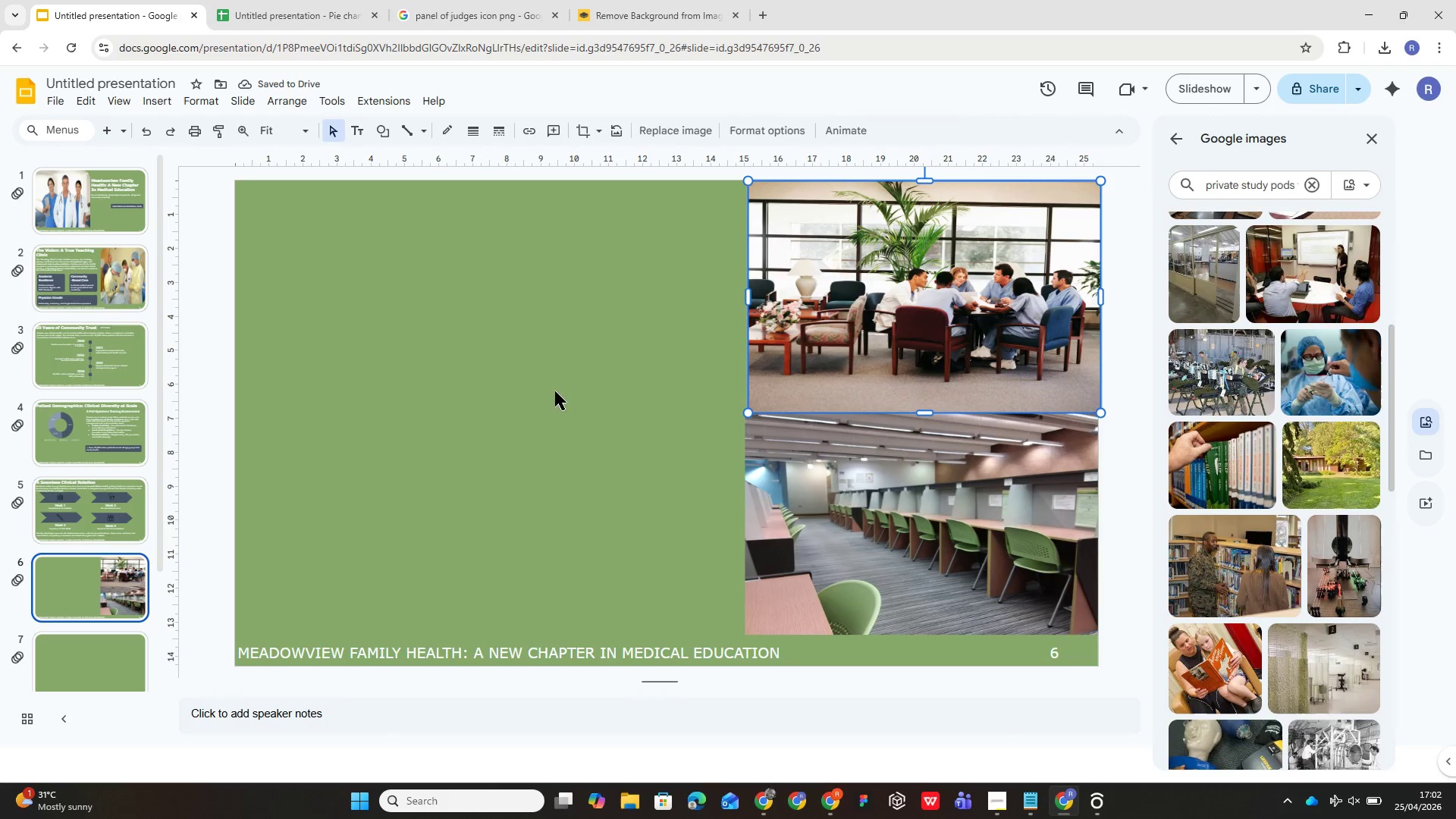 
left_click([520, 394])
 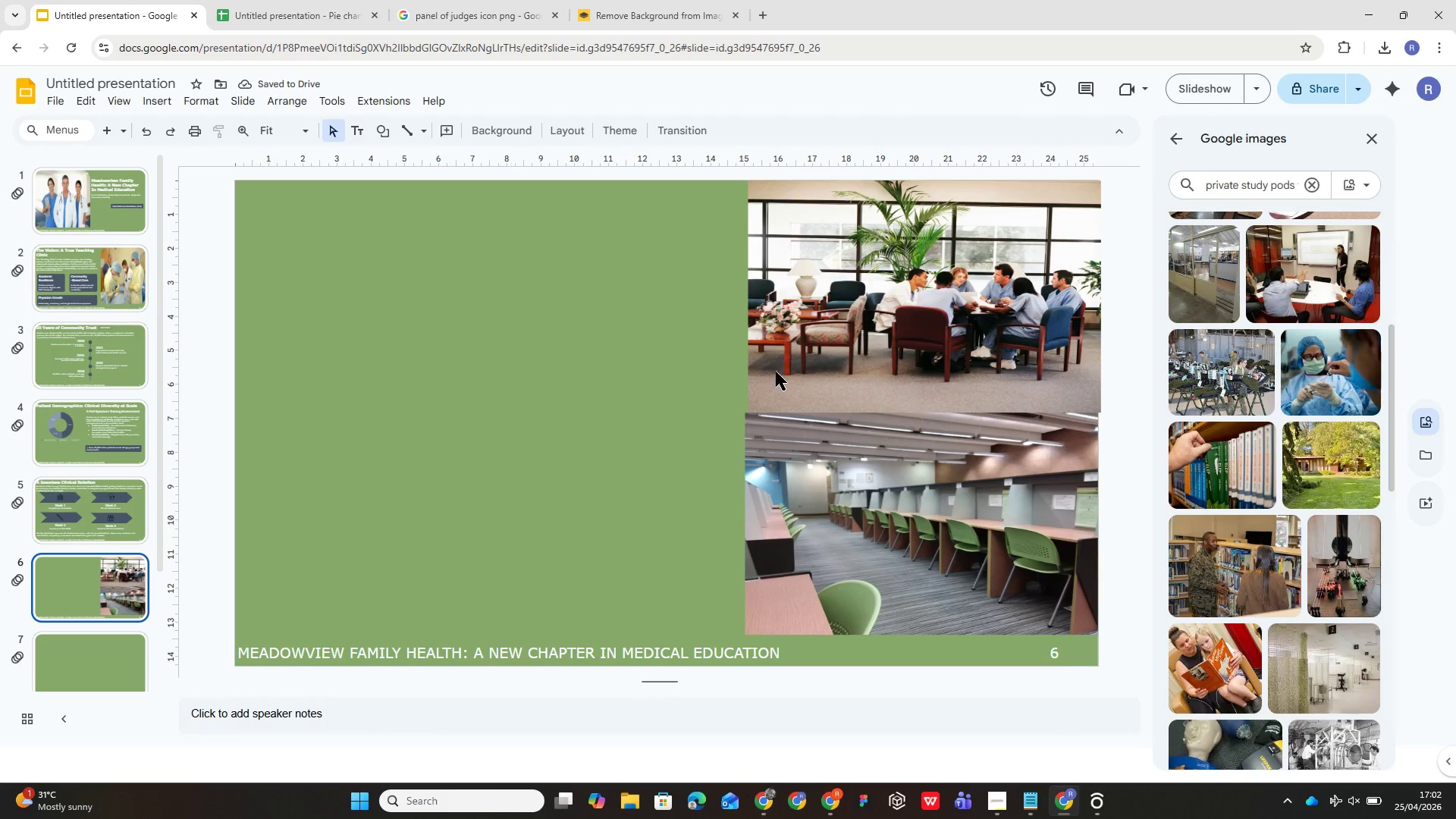 
left_click([783, 368])
 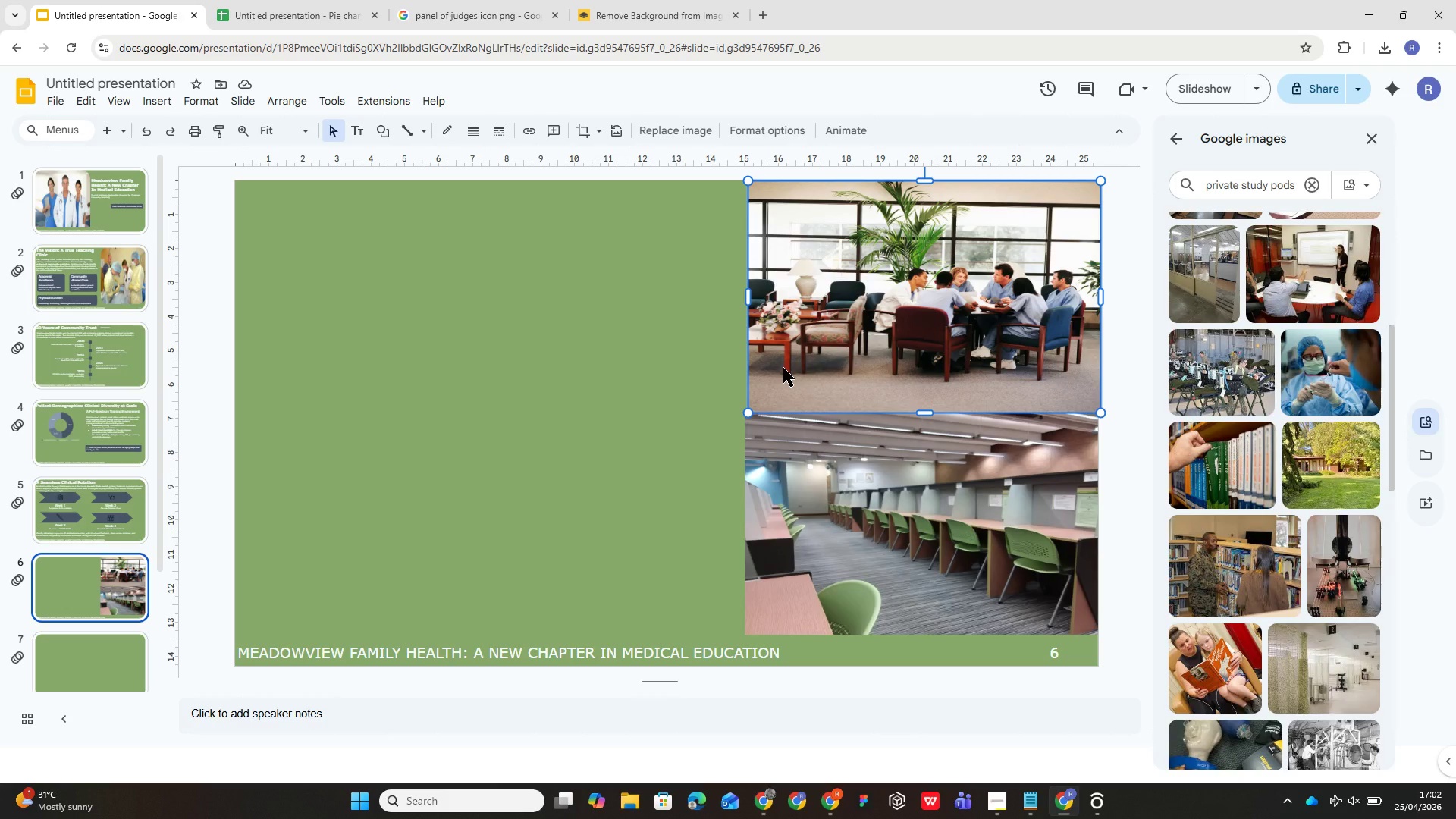 
key(ArrowLeft)
 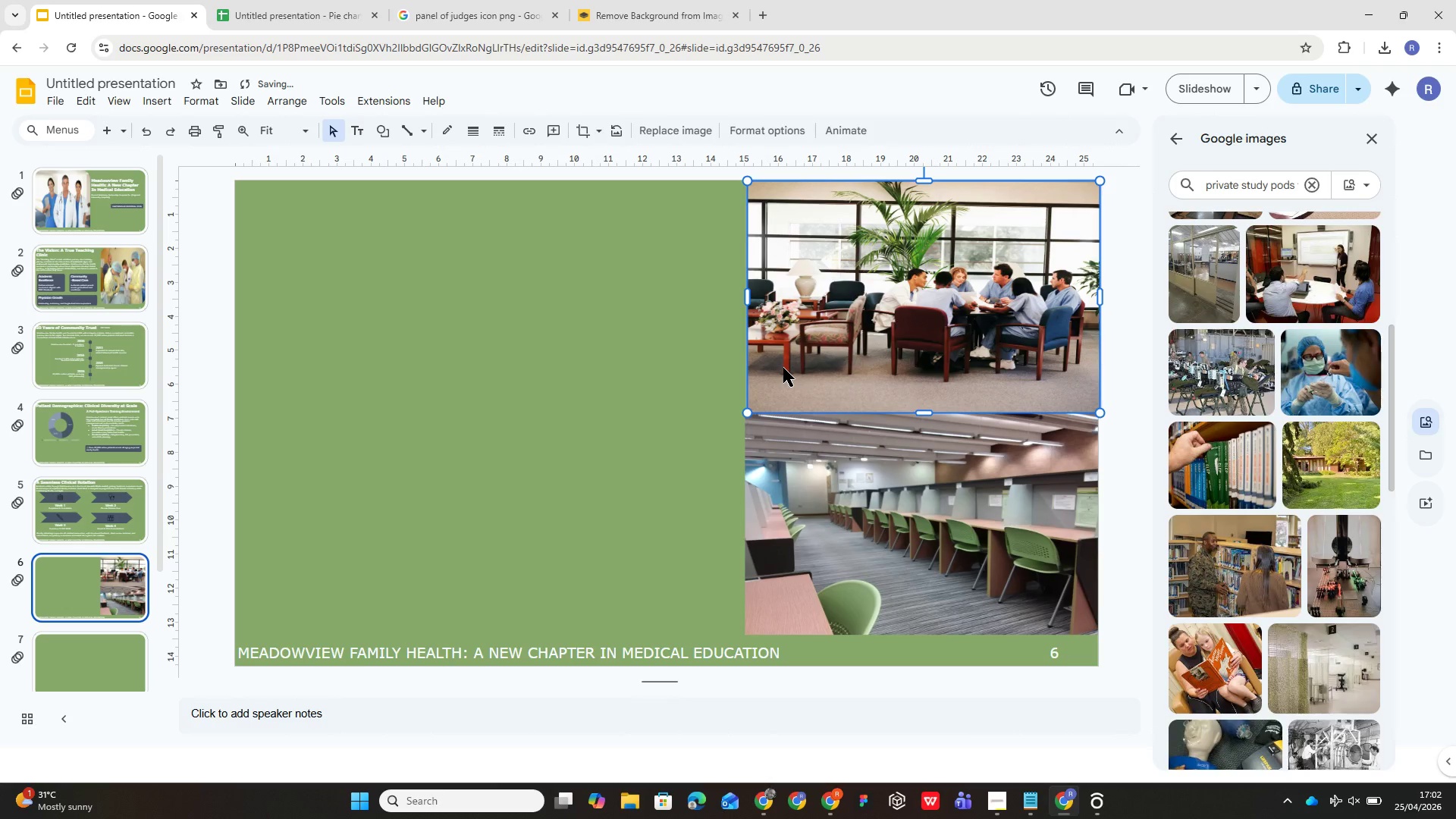 
key(ArrowLeft)
 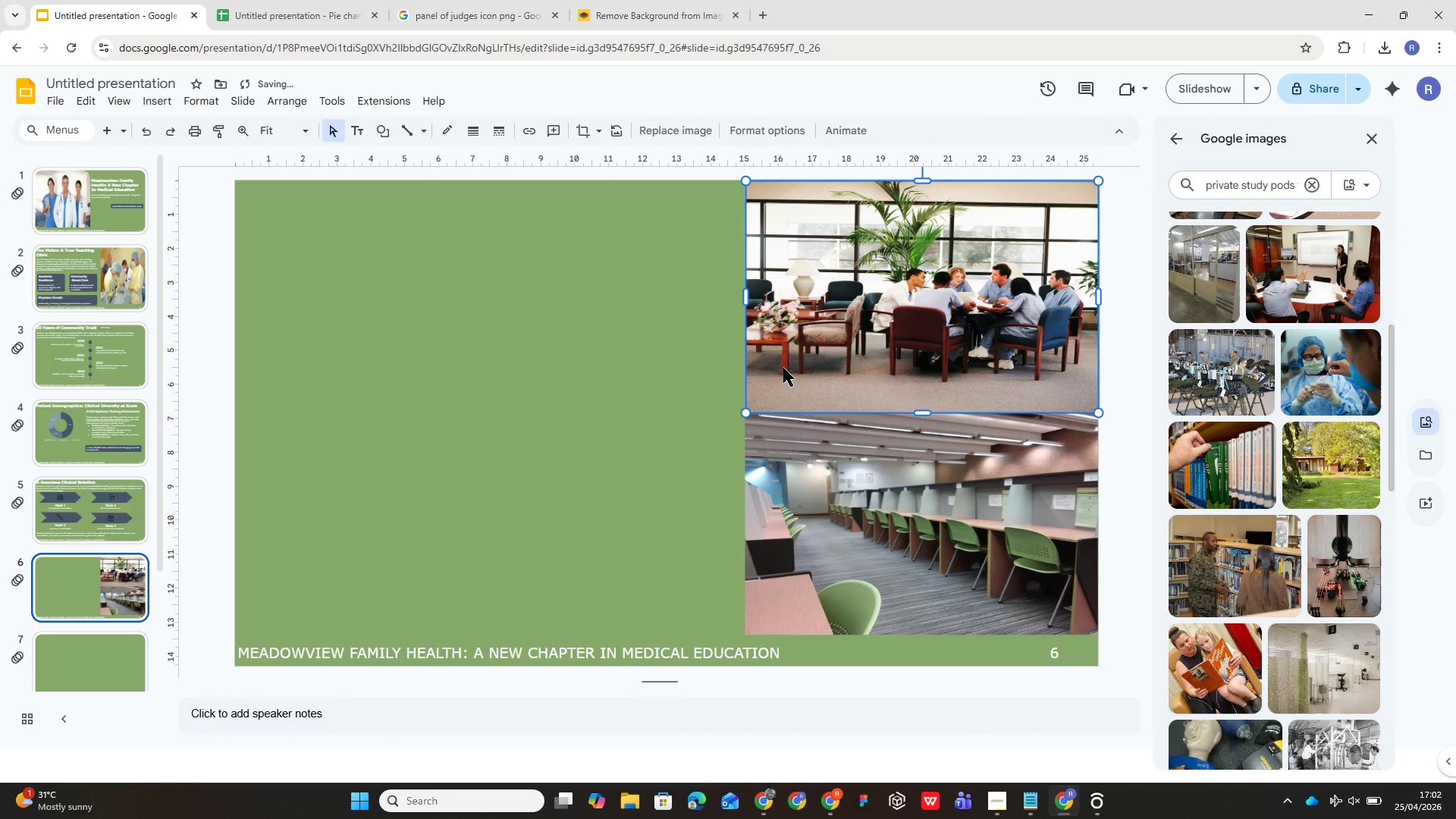 
key(ArrowLeft)
 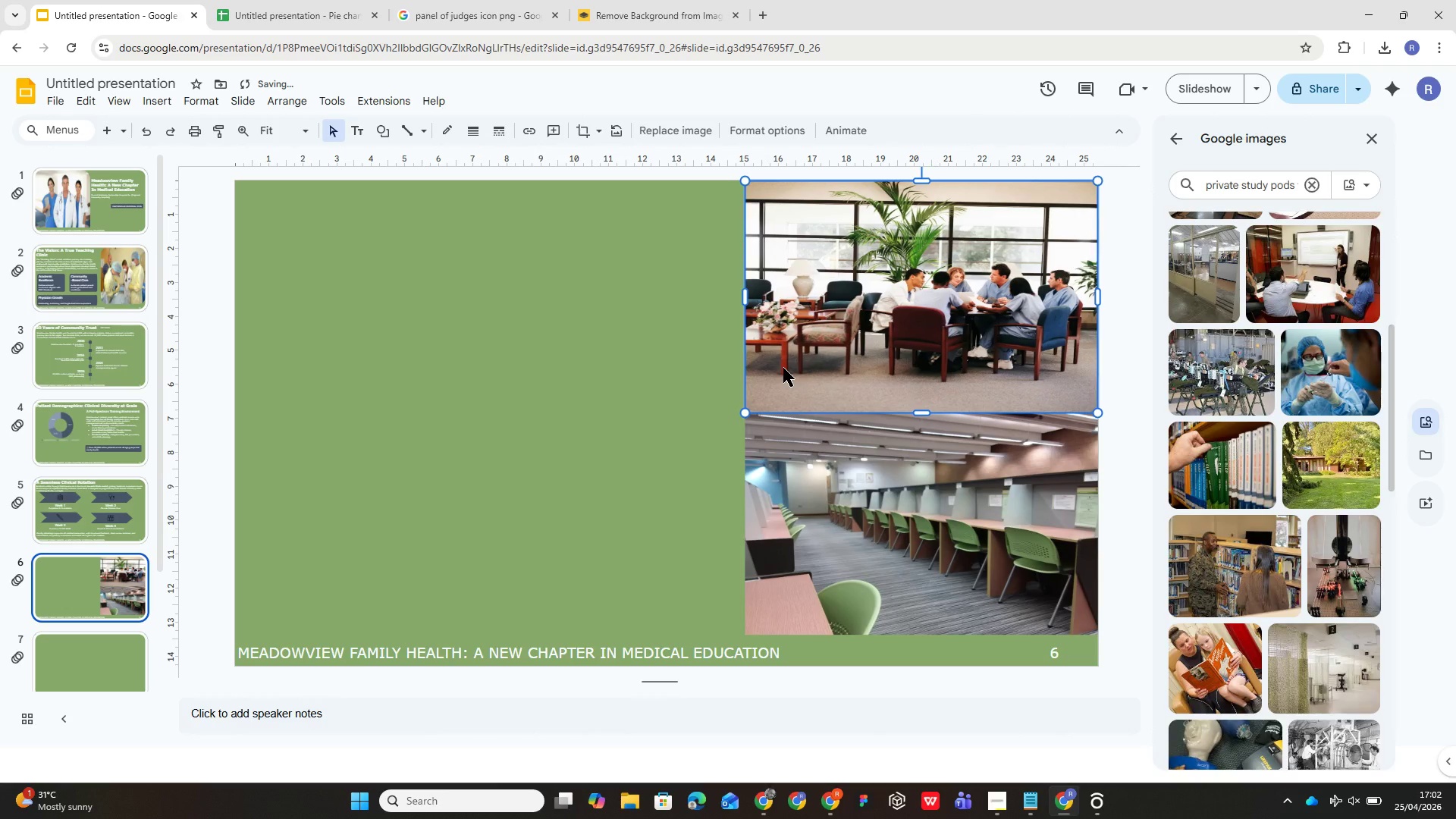 
key(ArrowLeft)
 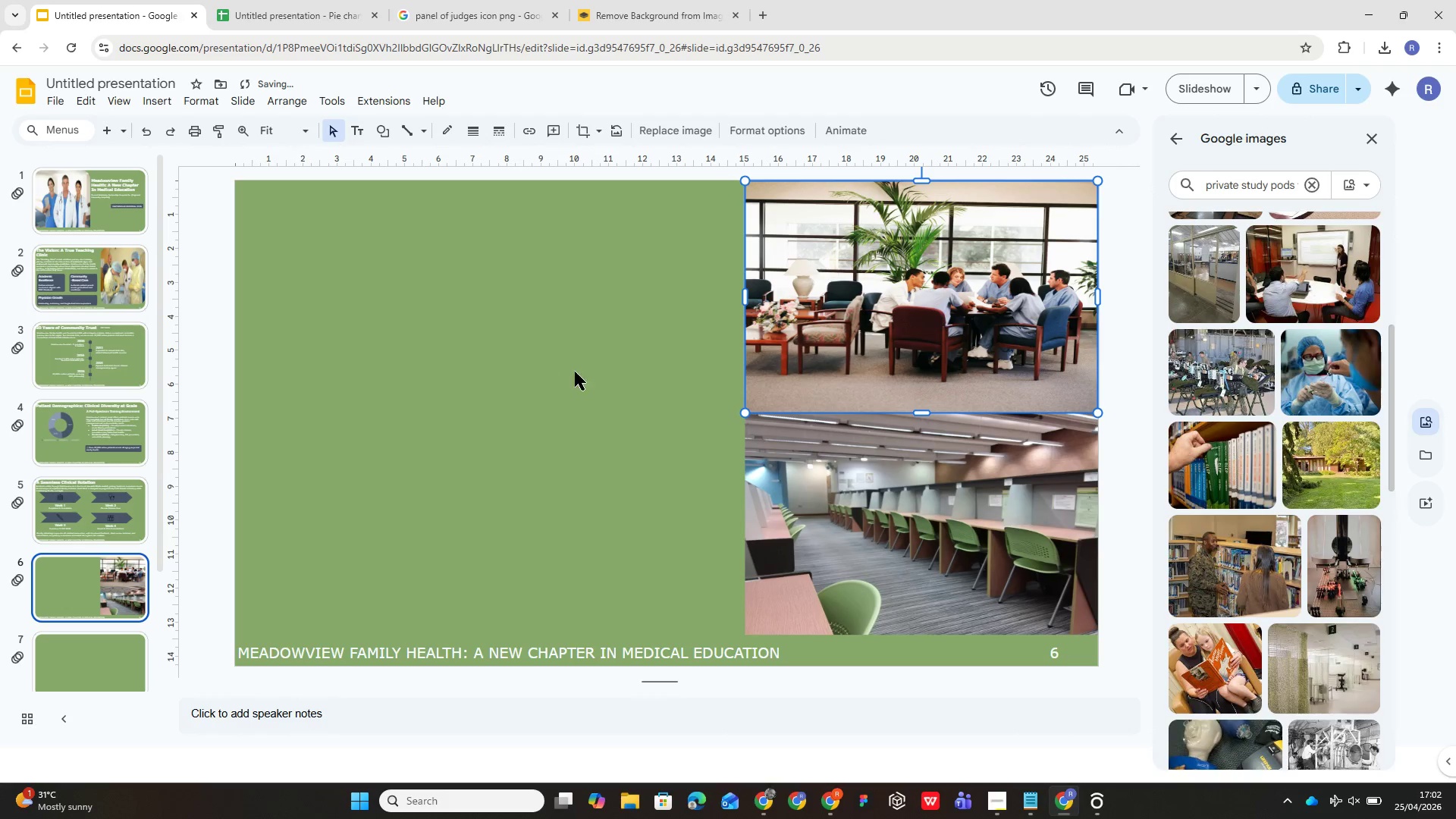 
left_click([615, 386])
 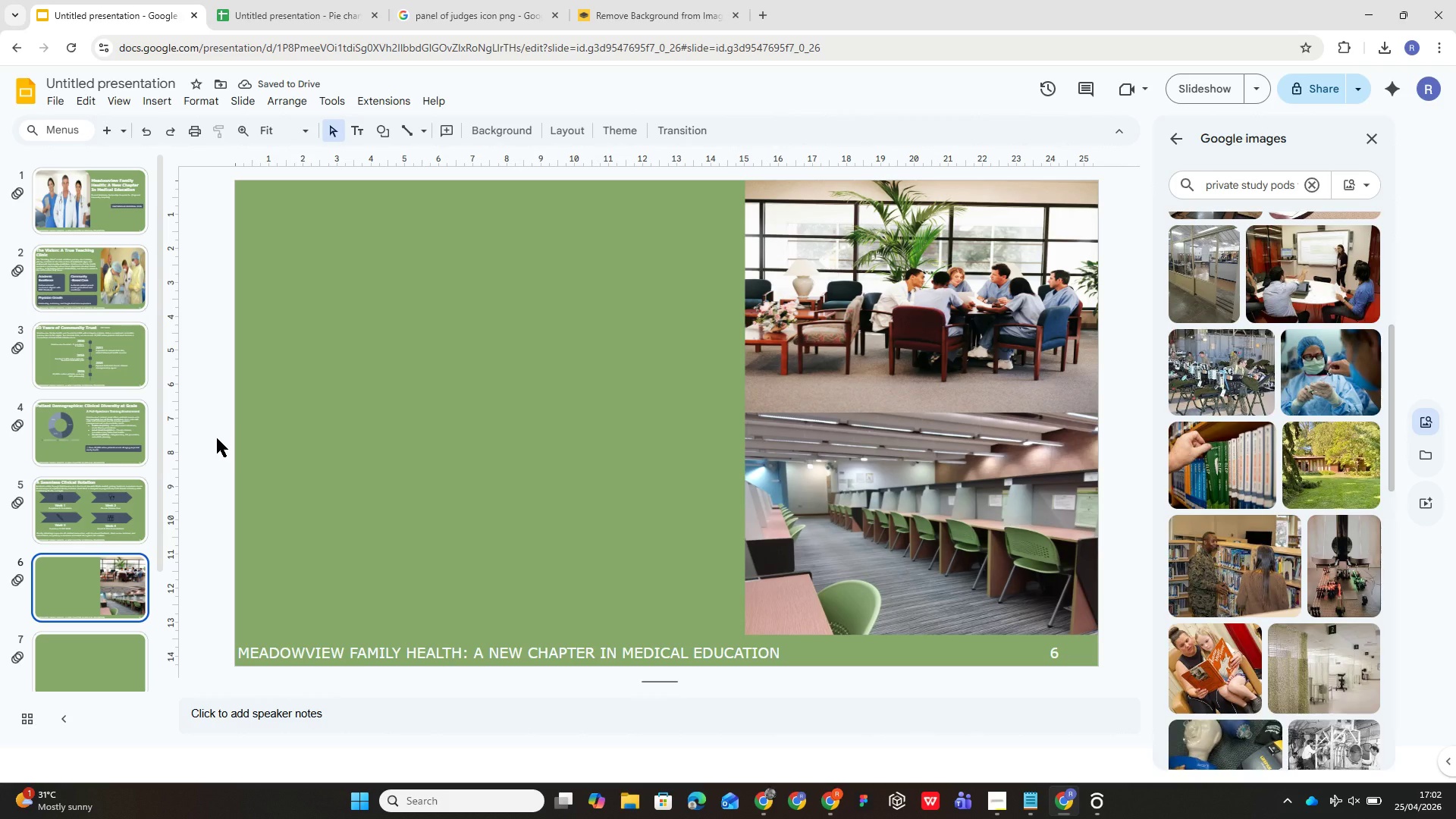 
left_click([849, 365])
 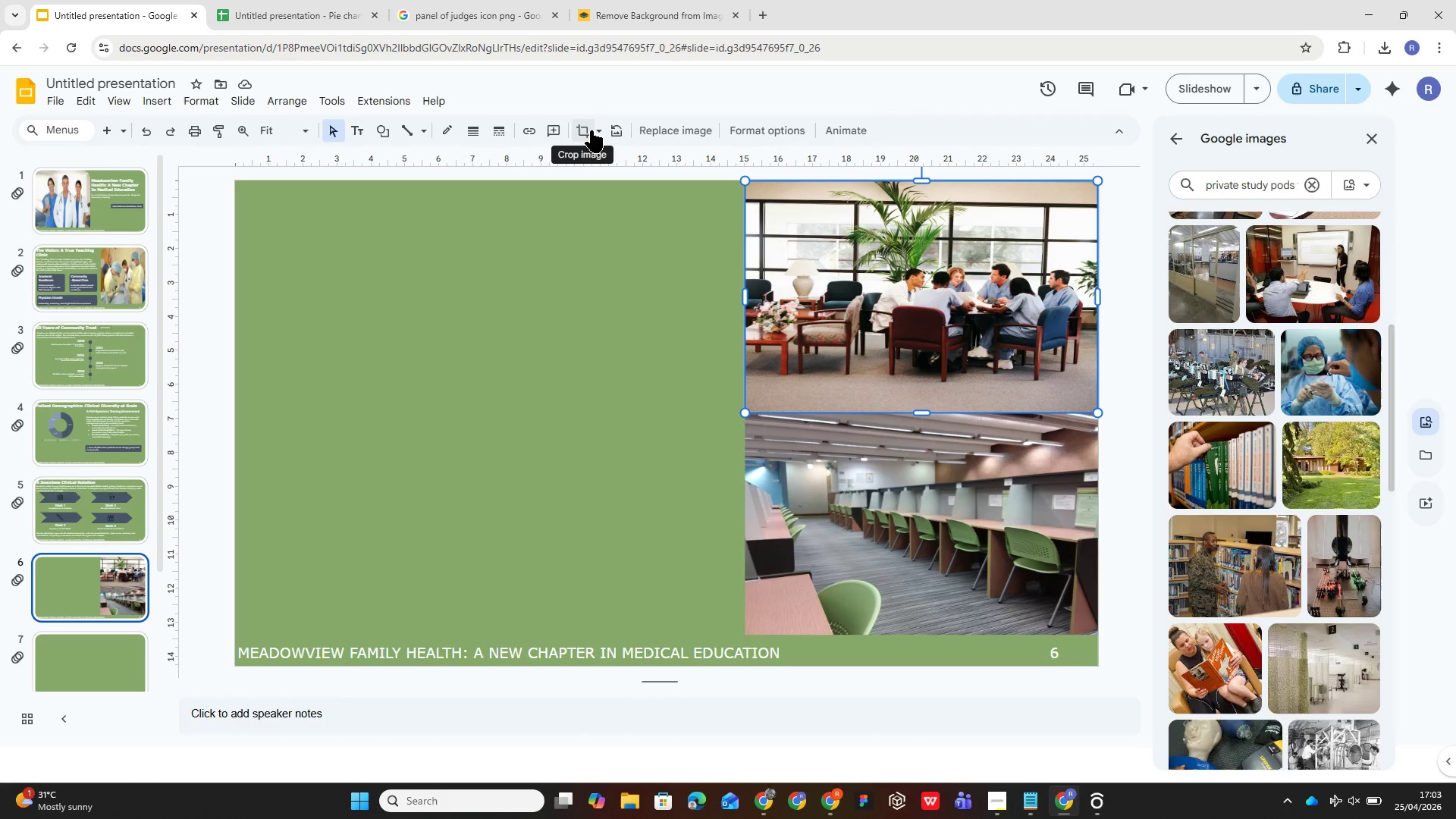 
left_click([594, 130])
 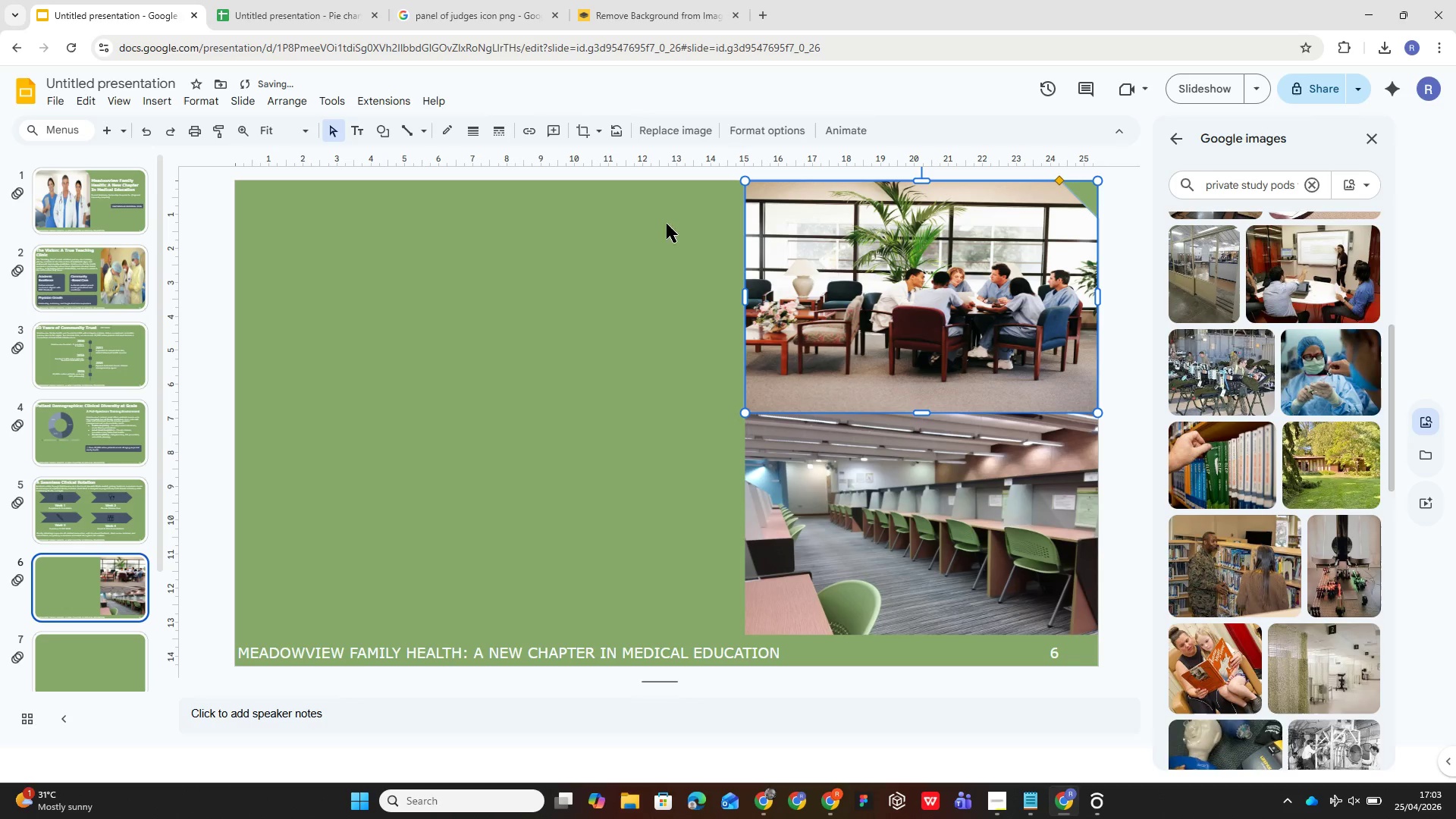 
wait(5.61)
 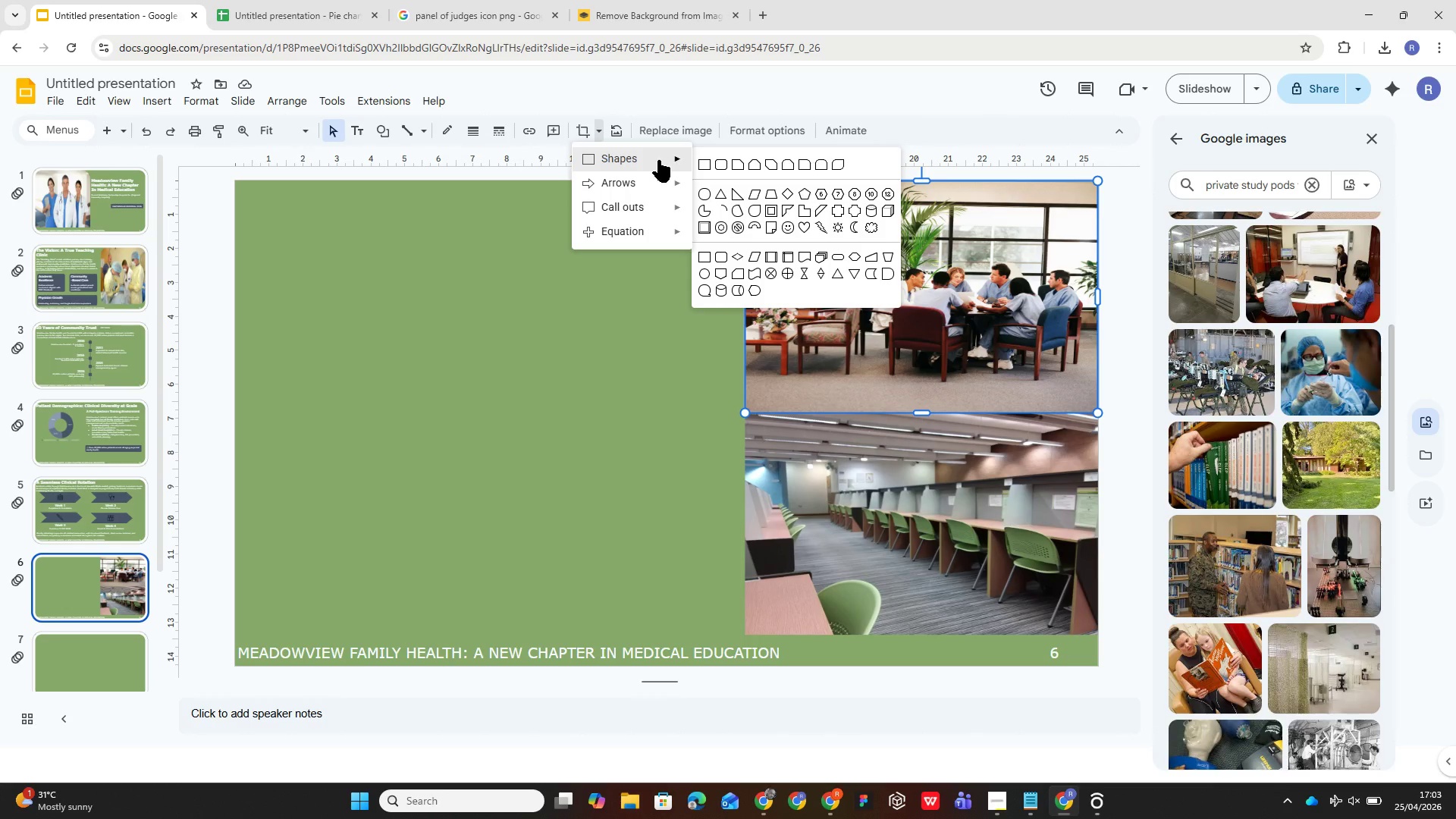 
left_click([599, 141])
 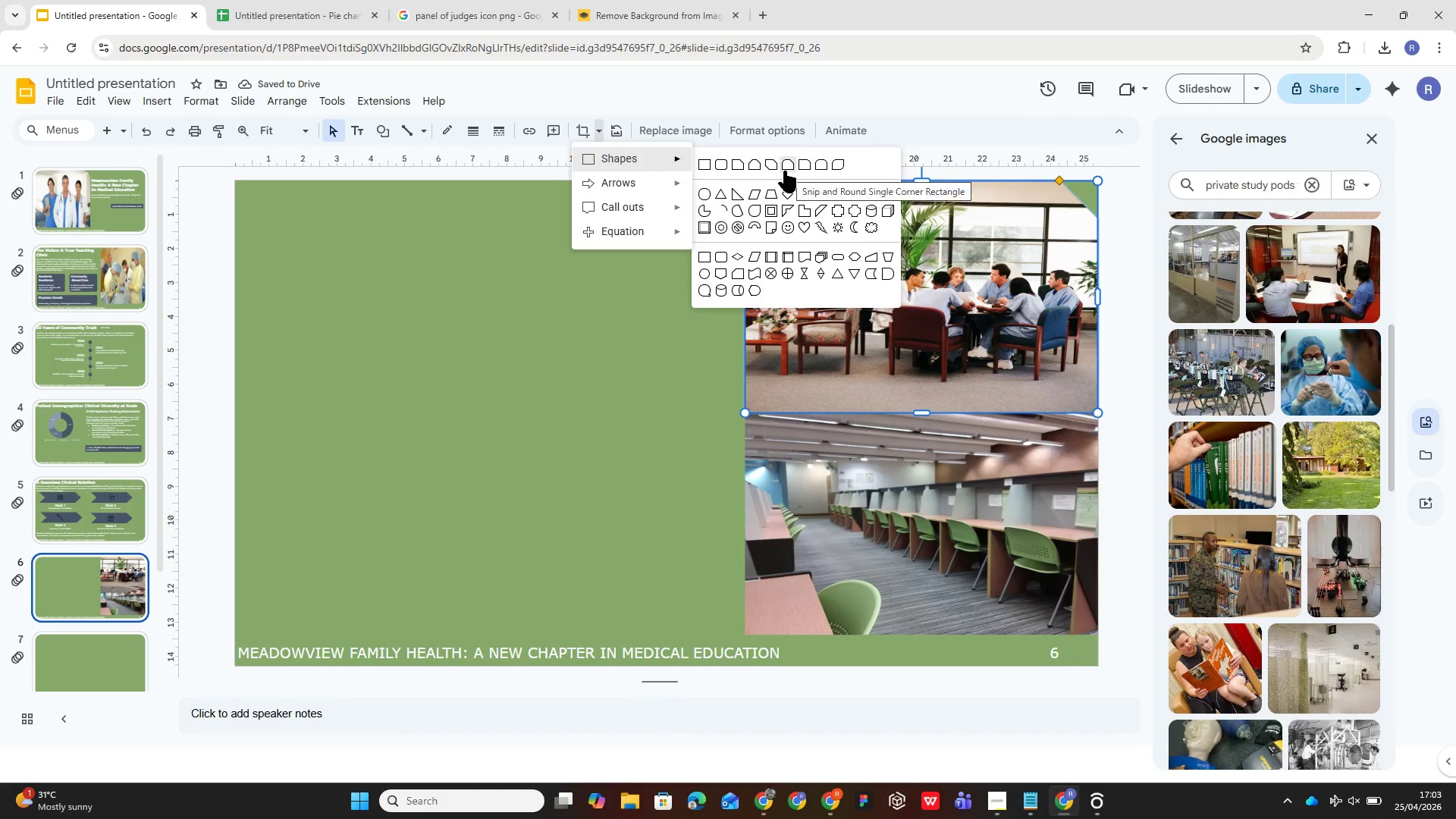 
left_click([774, 167])
 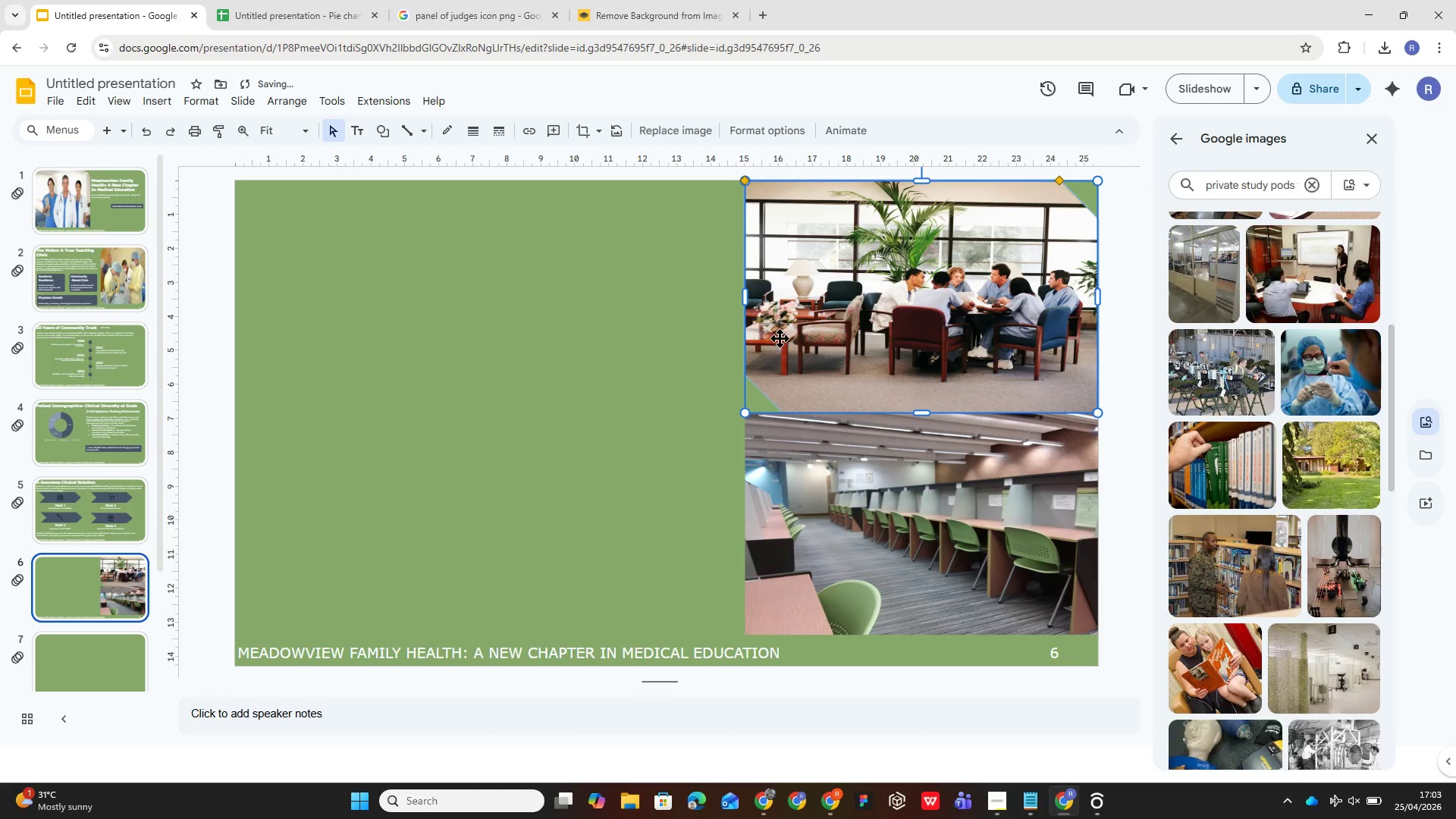 
left_click([614, 405])
 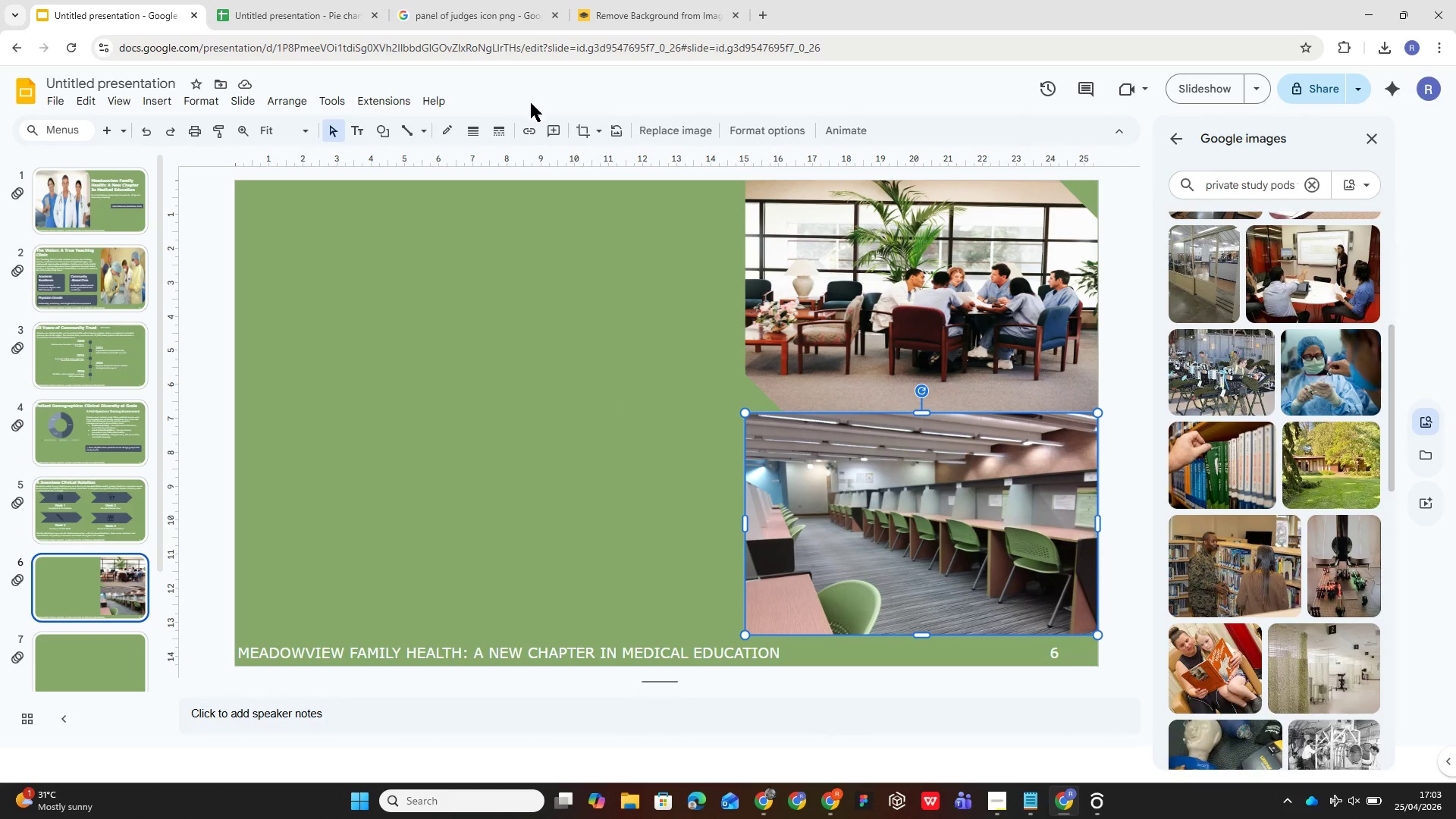 
wait(5.91)
 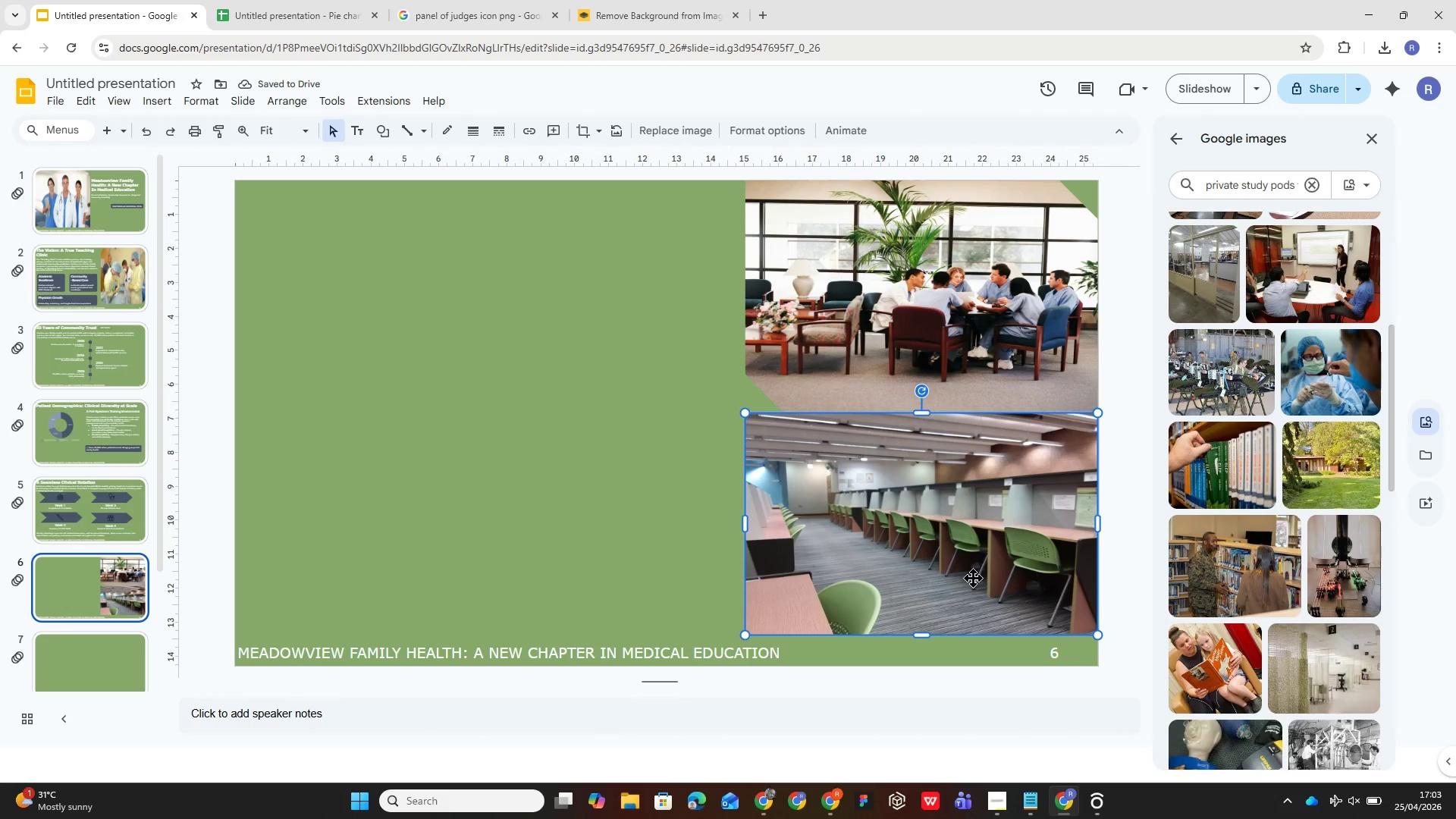 
left_click([595, 129])
 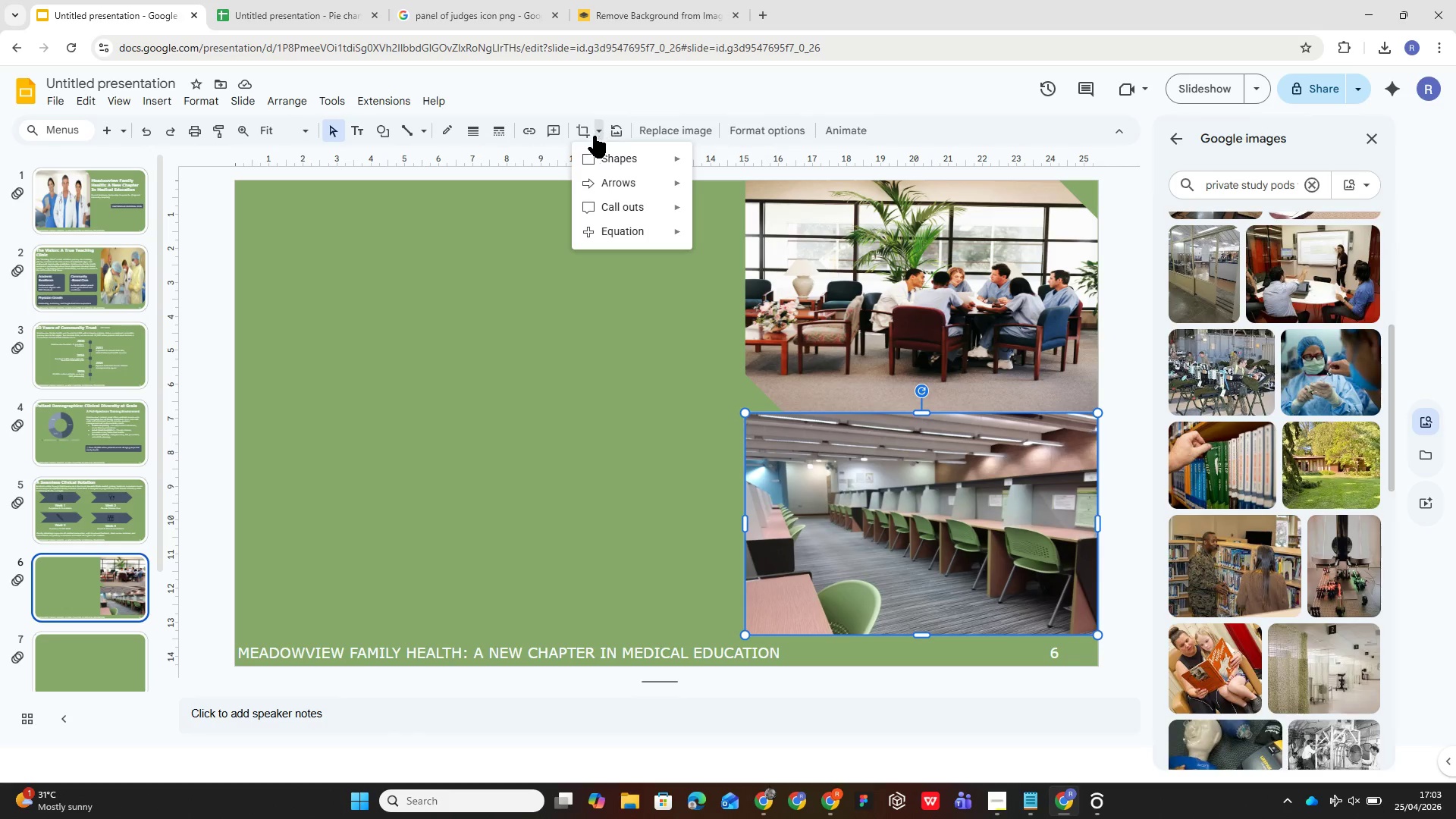 
mouse_move([610, 155])
 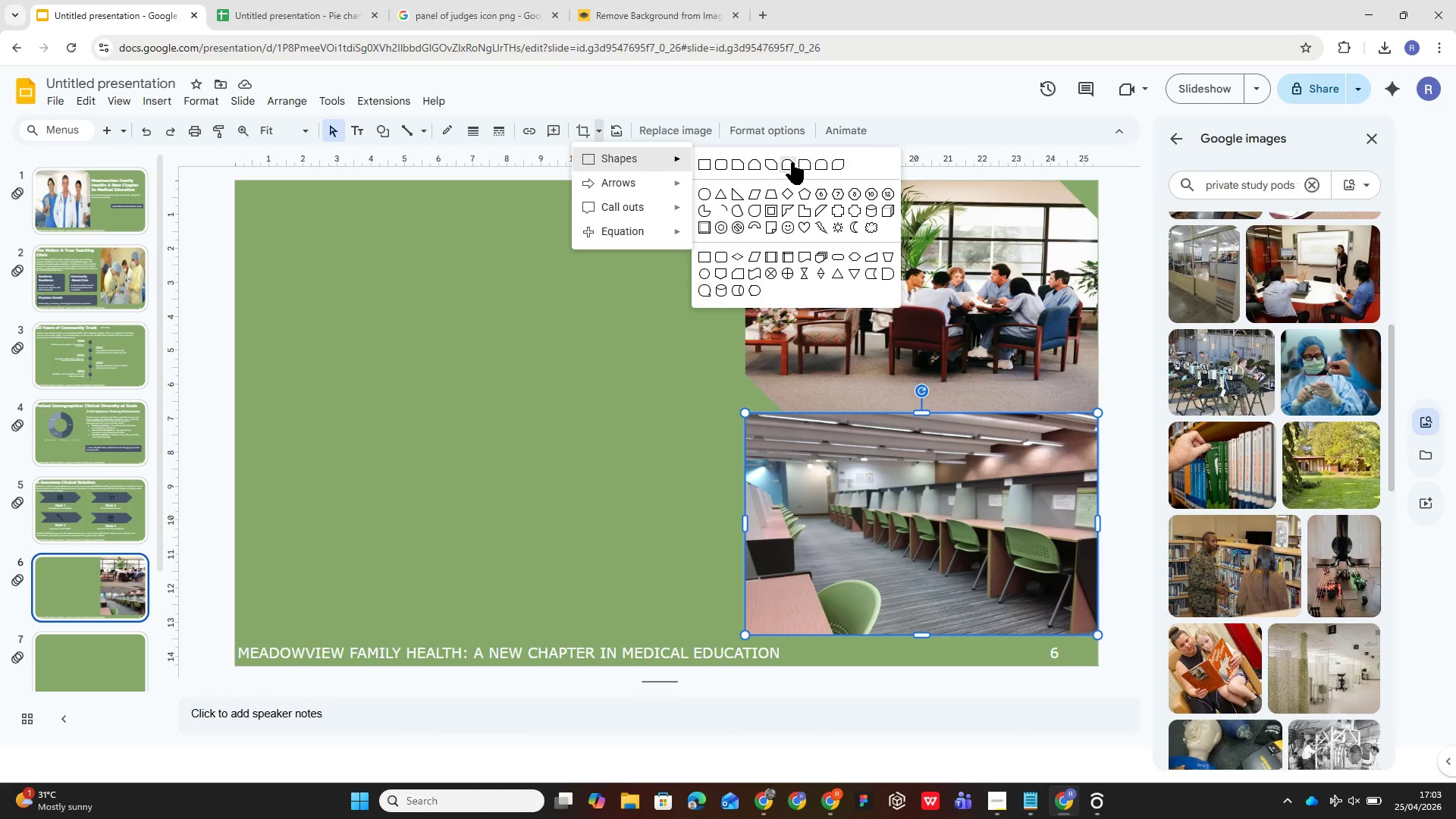 
left_click([795, 165])
 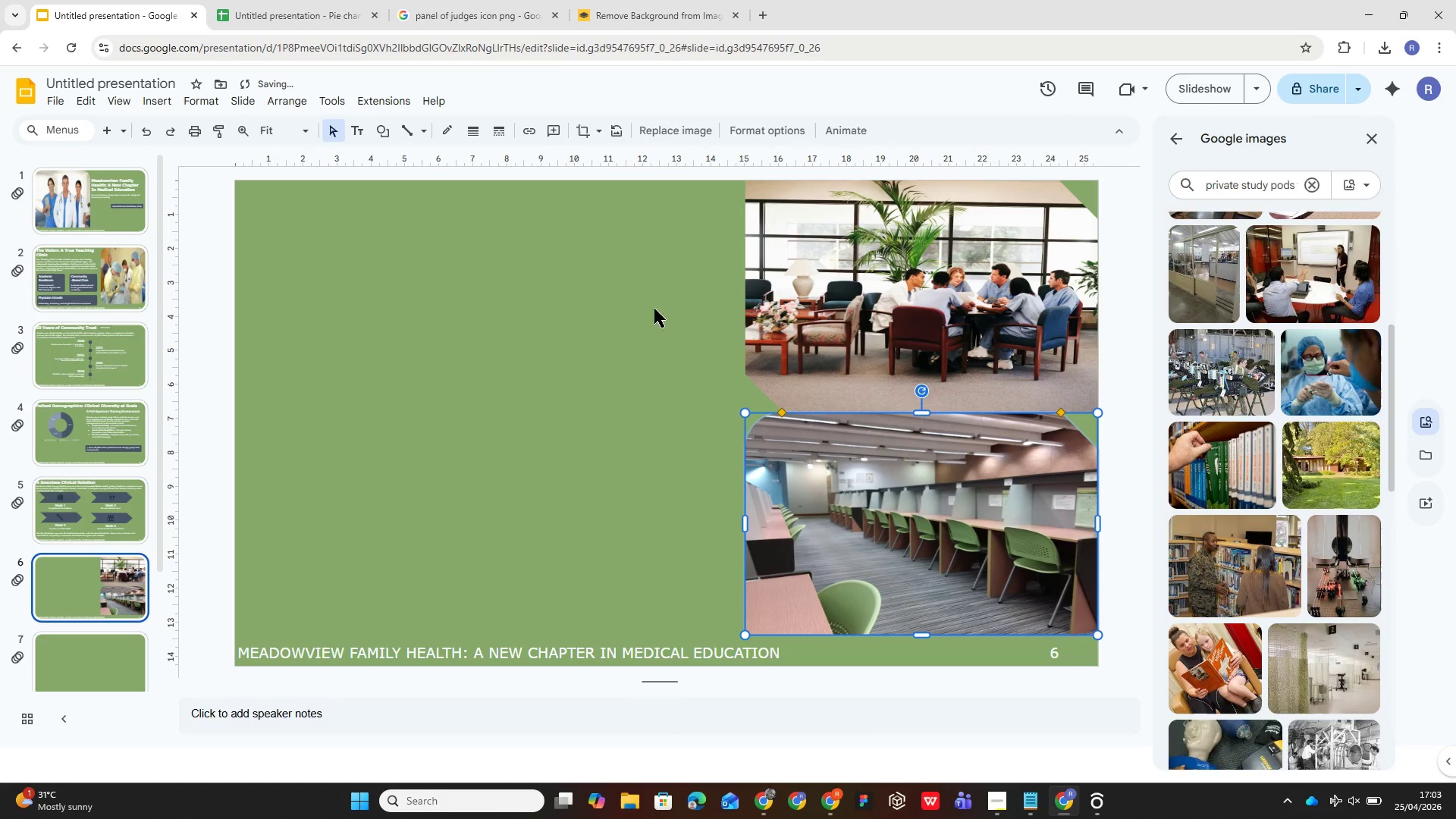 
left_click([639, 324])
 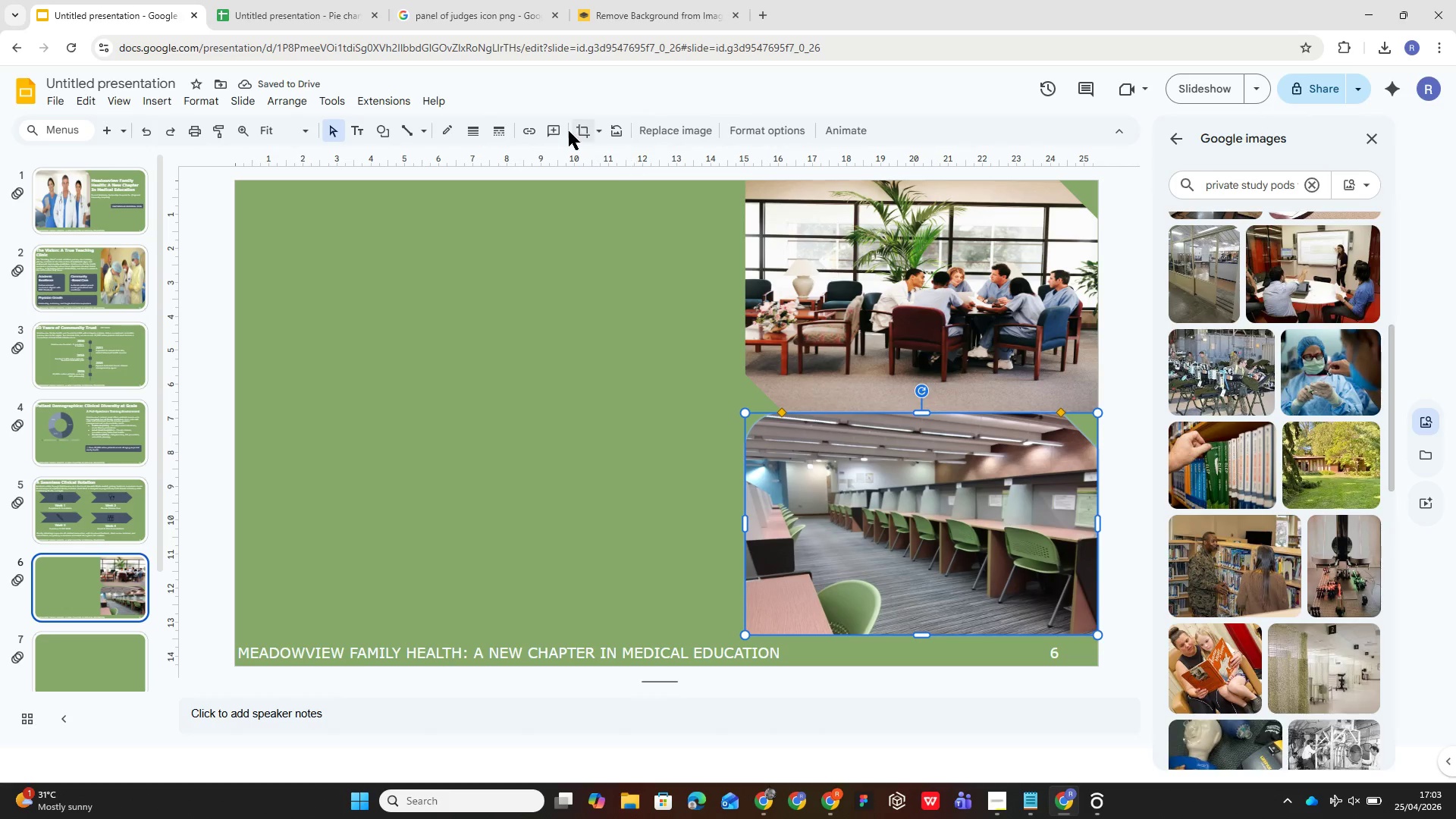 
left_click([599, 130])
 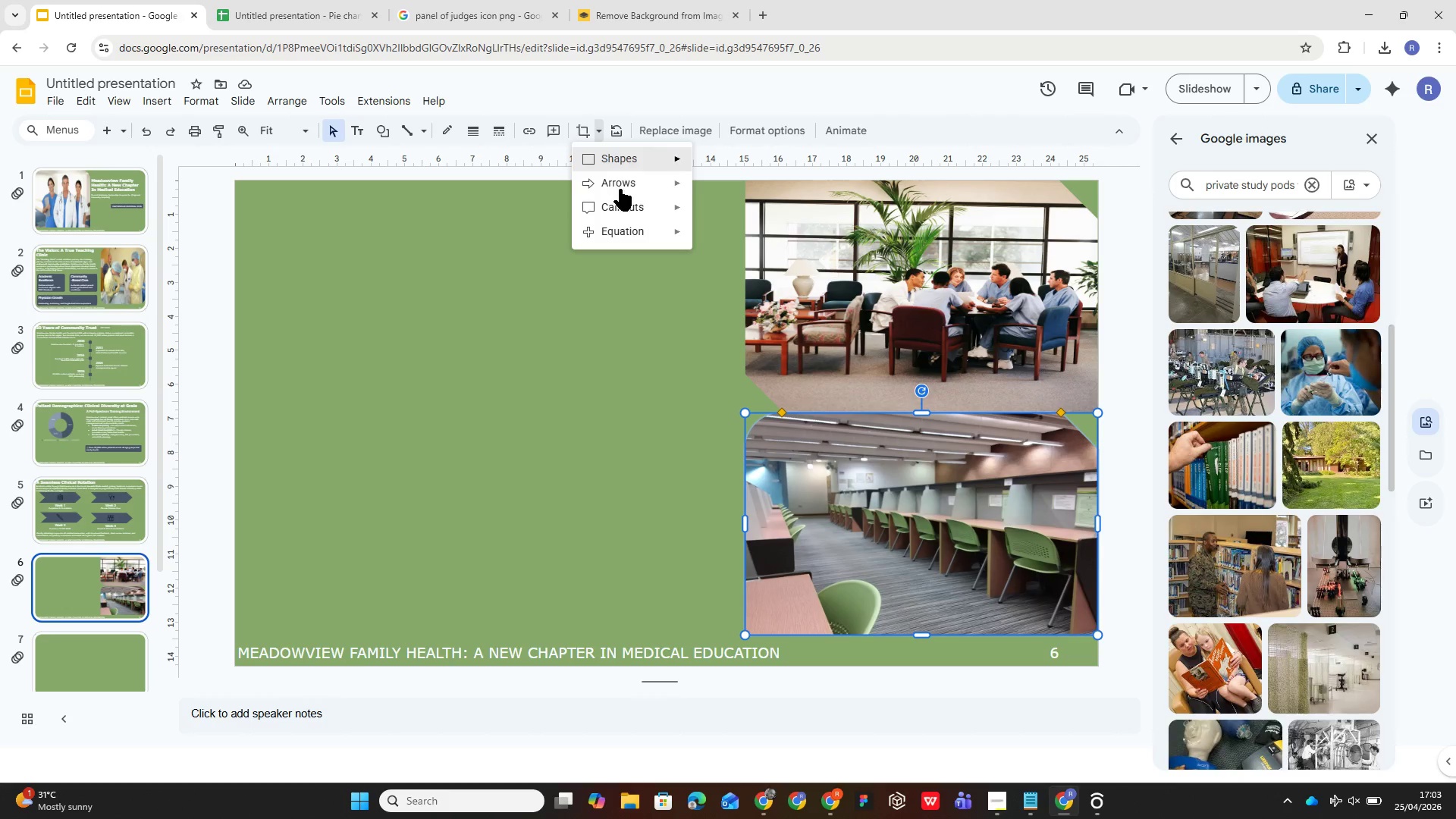 
mouse_move([632, 162])
 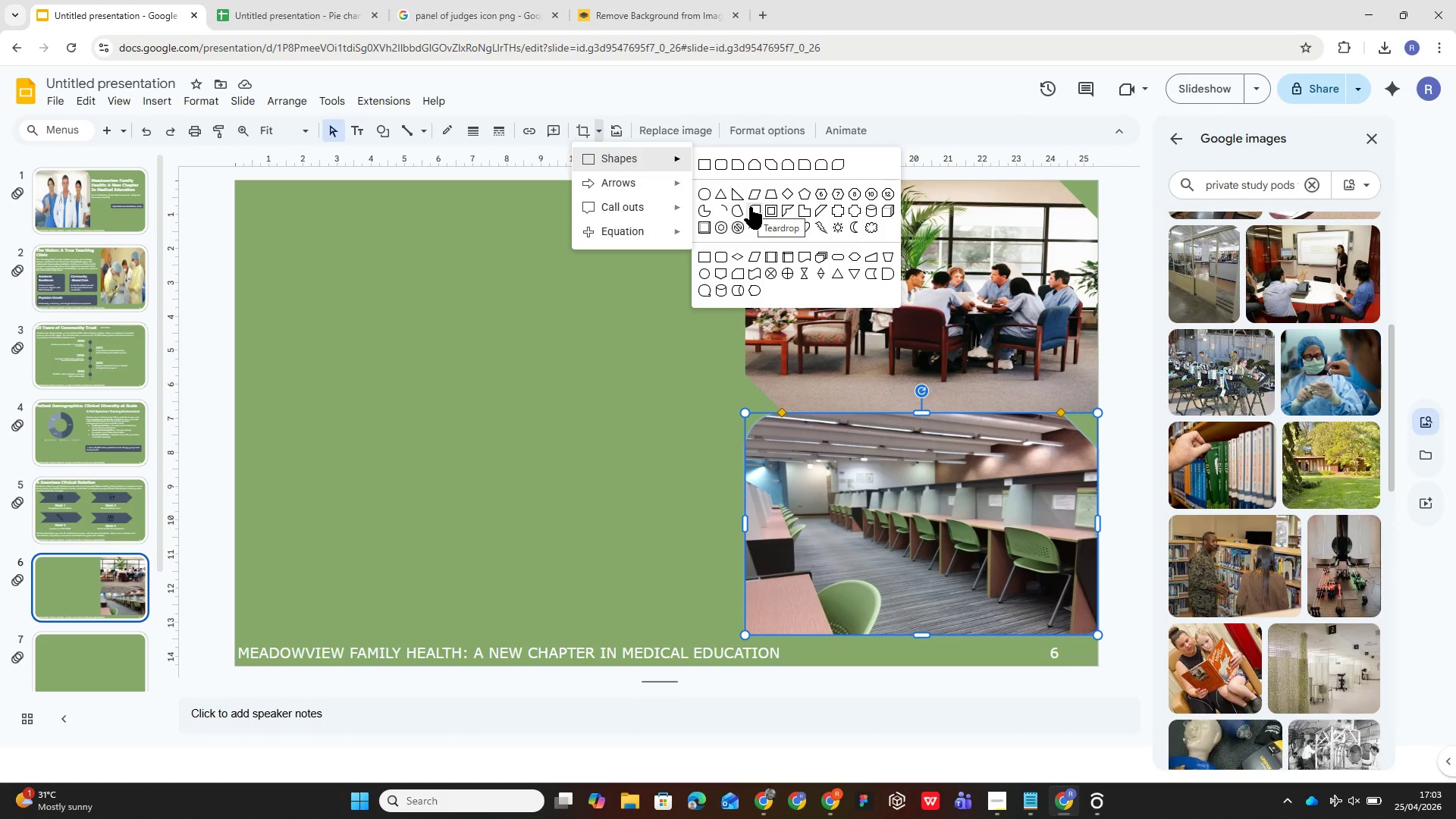 
wait(6.7)
 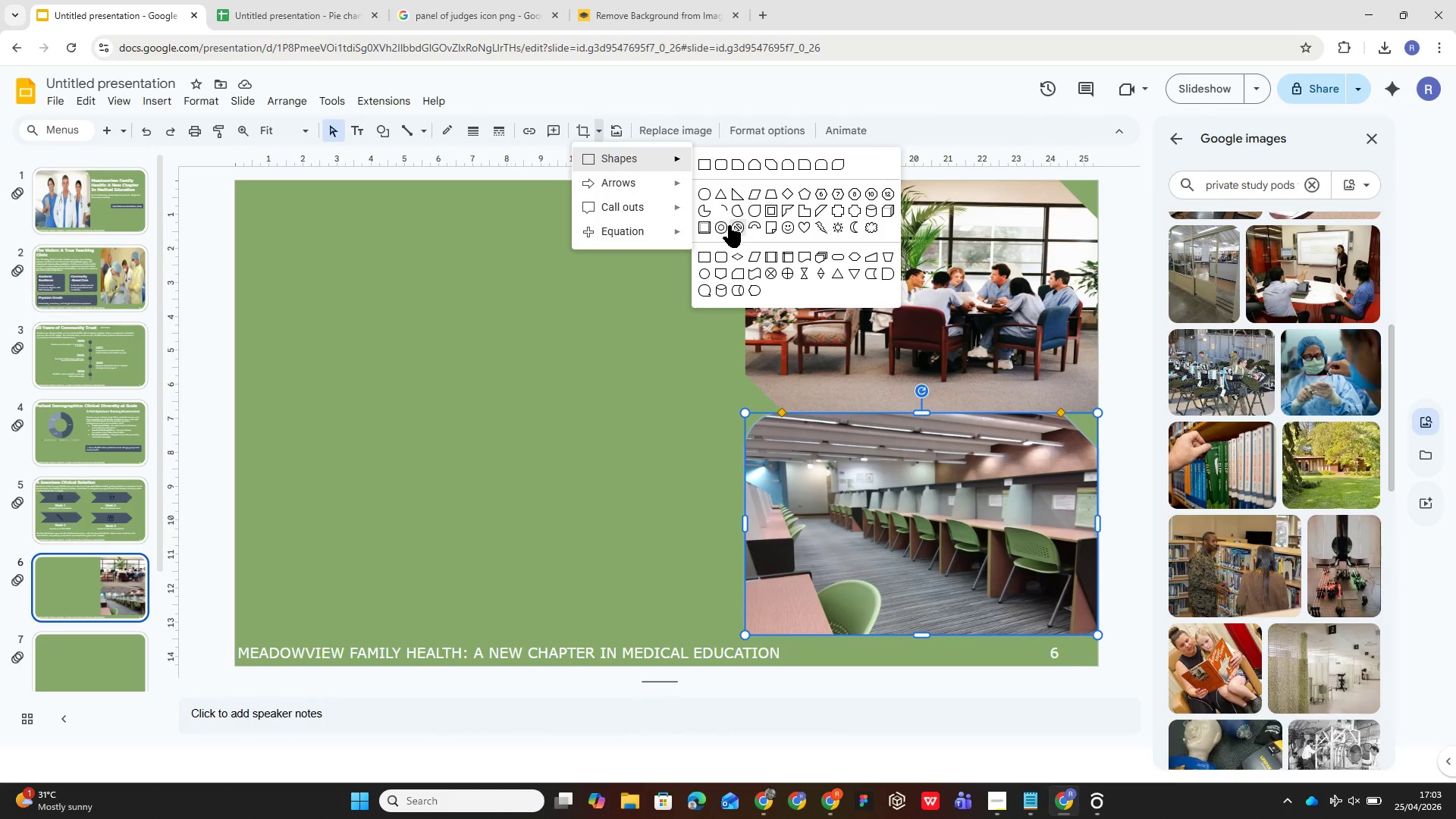 
left_click([770, 225])
 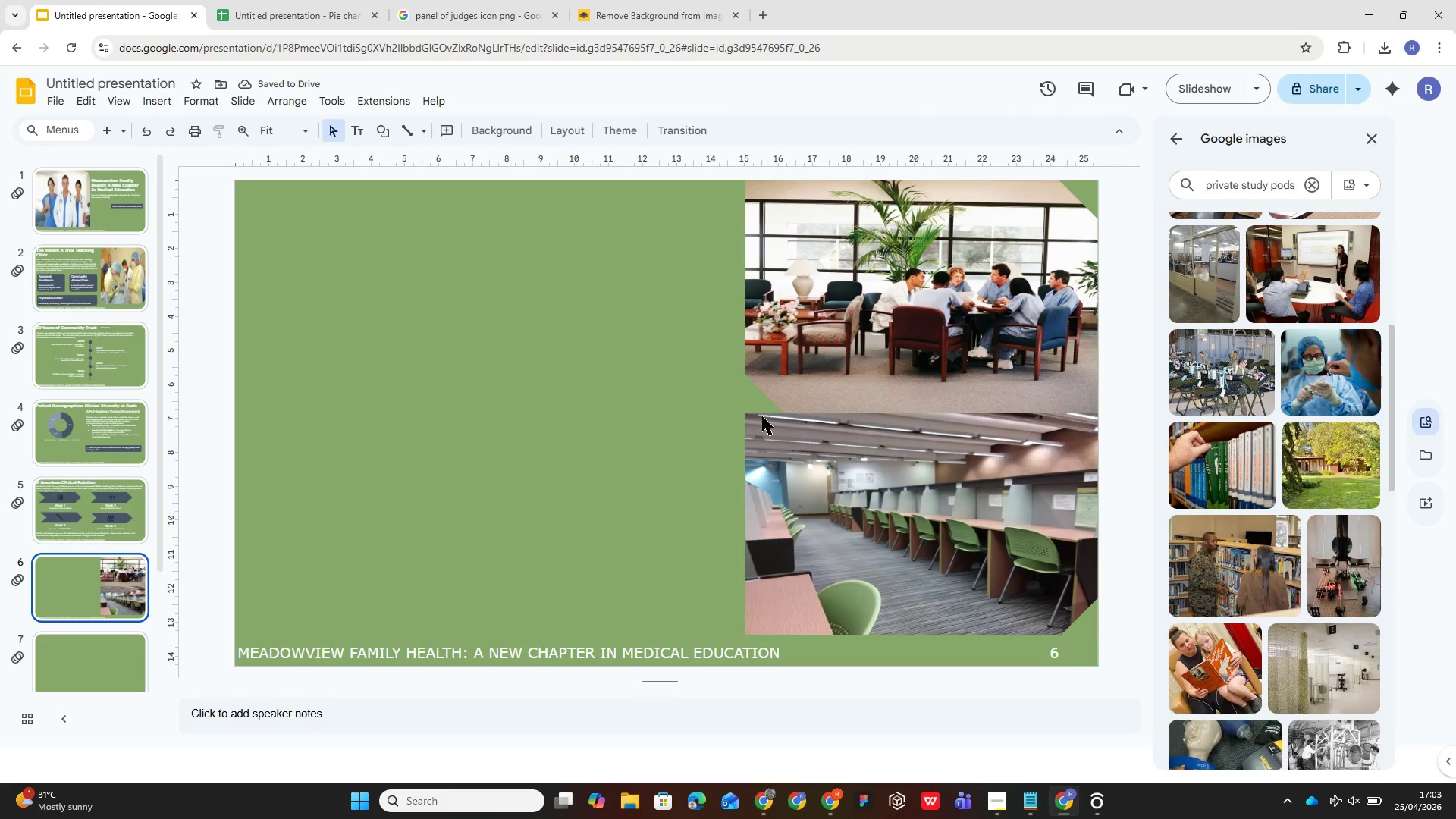 
left_click([1009, 508])
 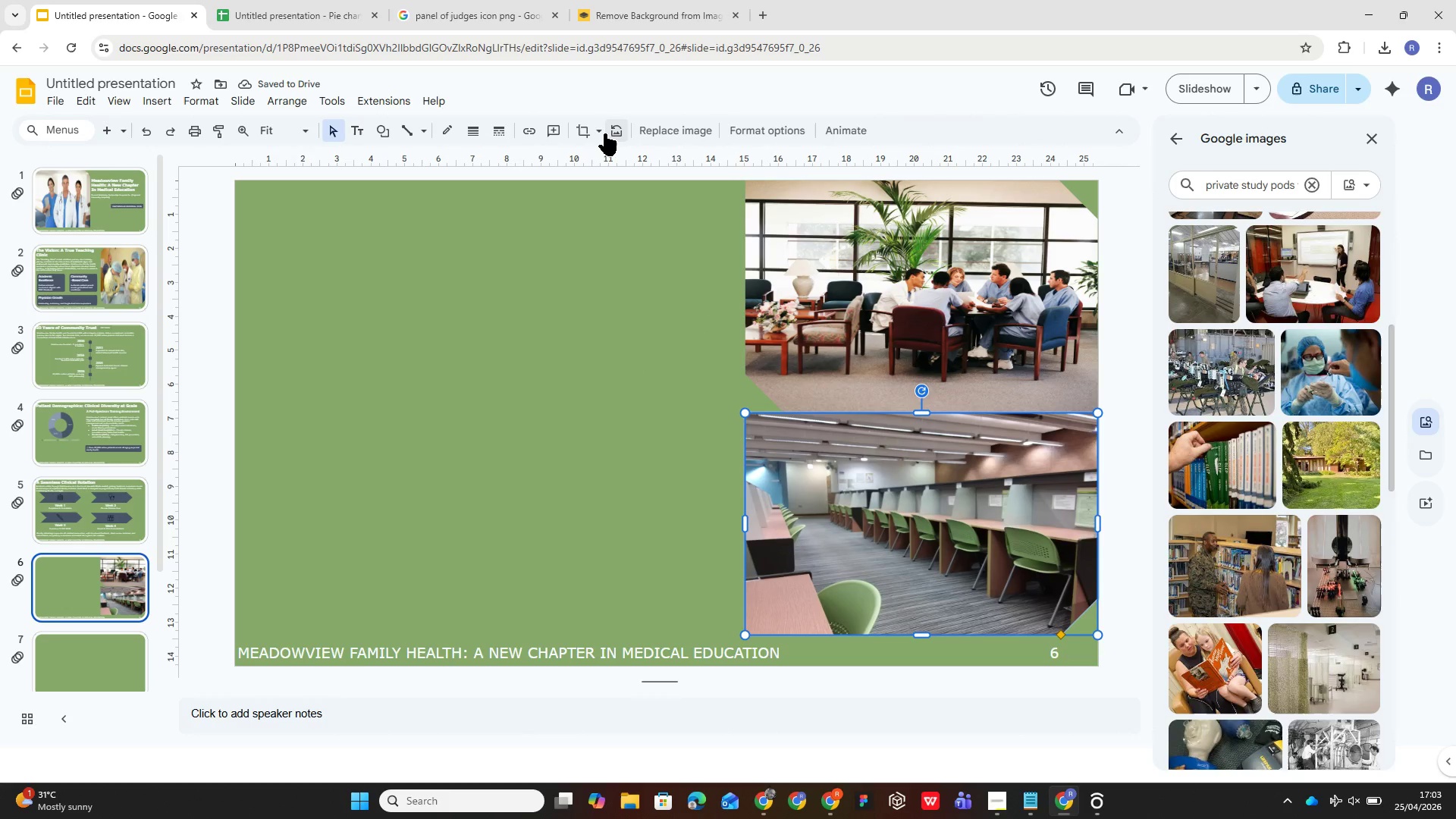 
left_click([589, 129])
 